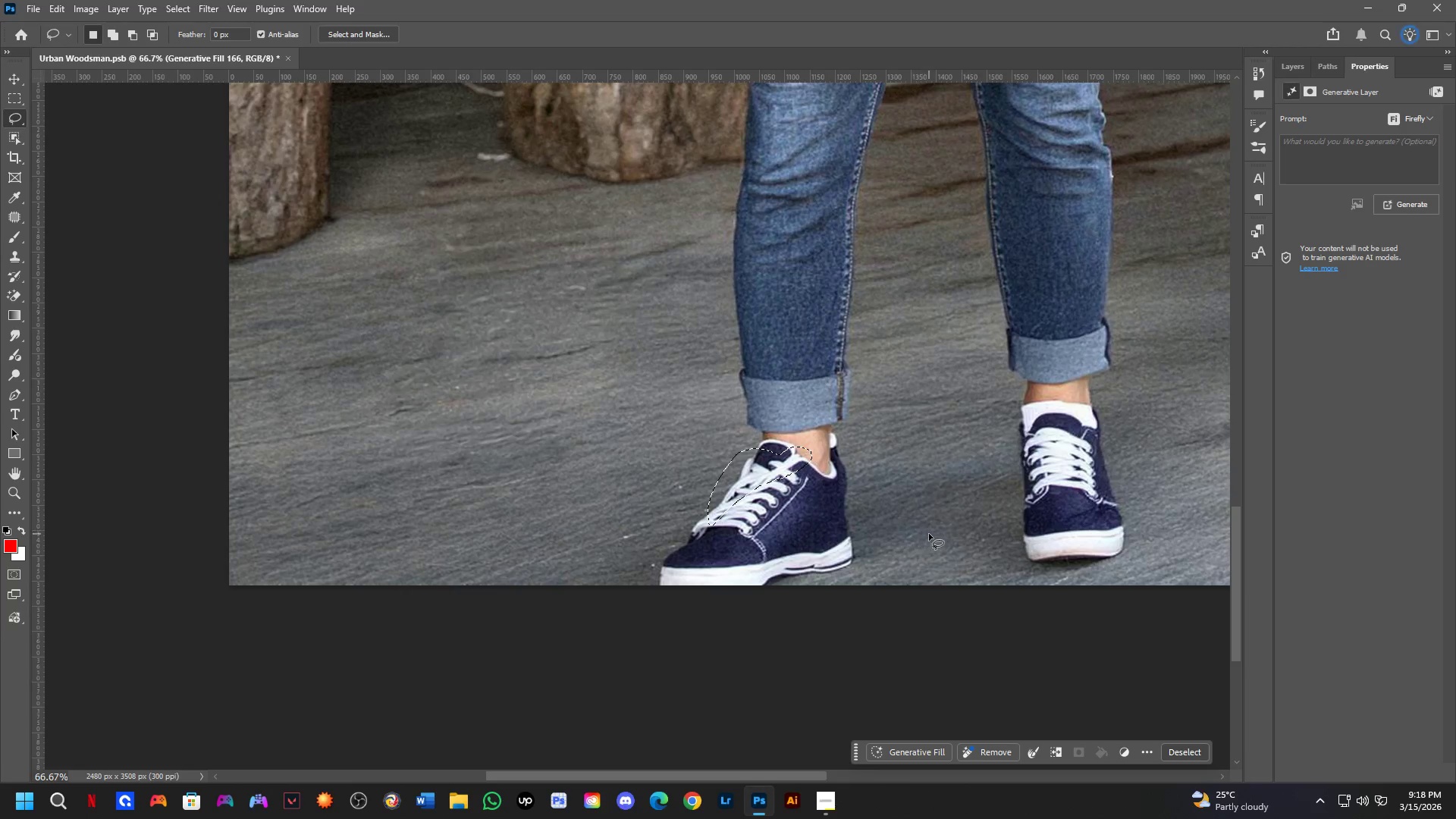 
key(Shift+ShiftLeft)
 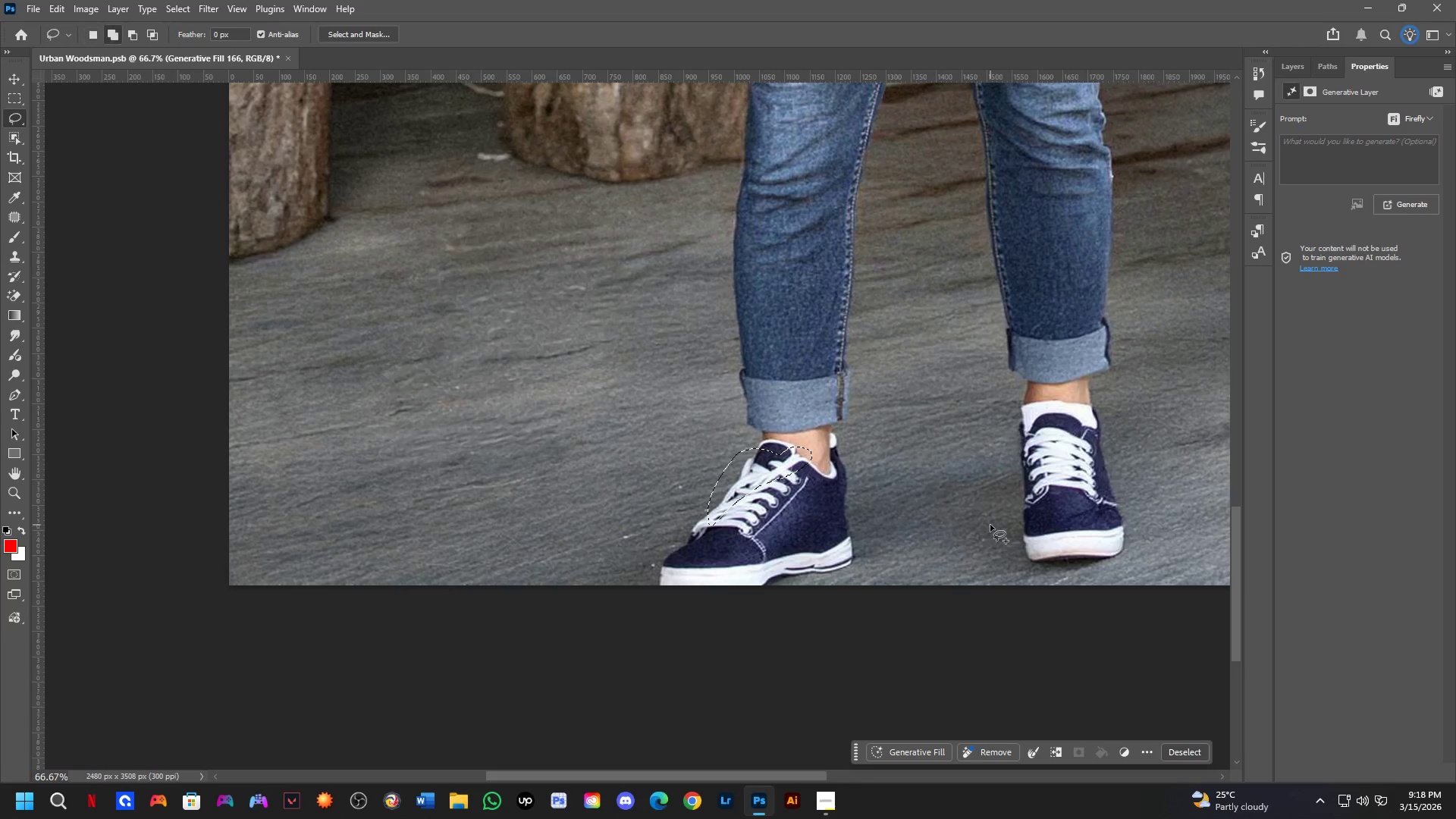 
scroll: coordinate [991, 525], scroll_direction: up, amount: 1.0
 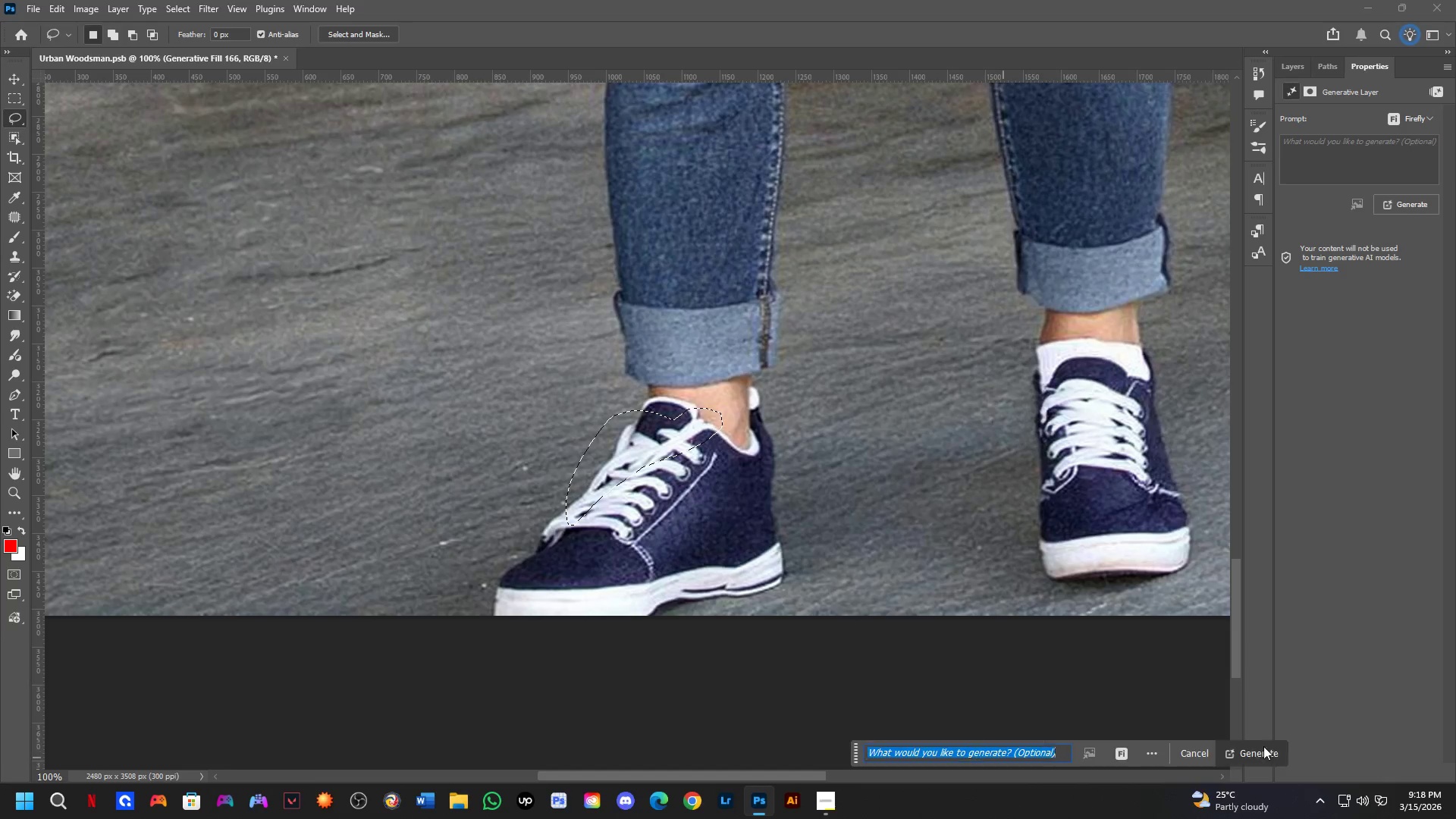 
left_click([1278, 752])
 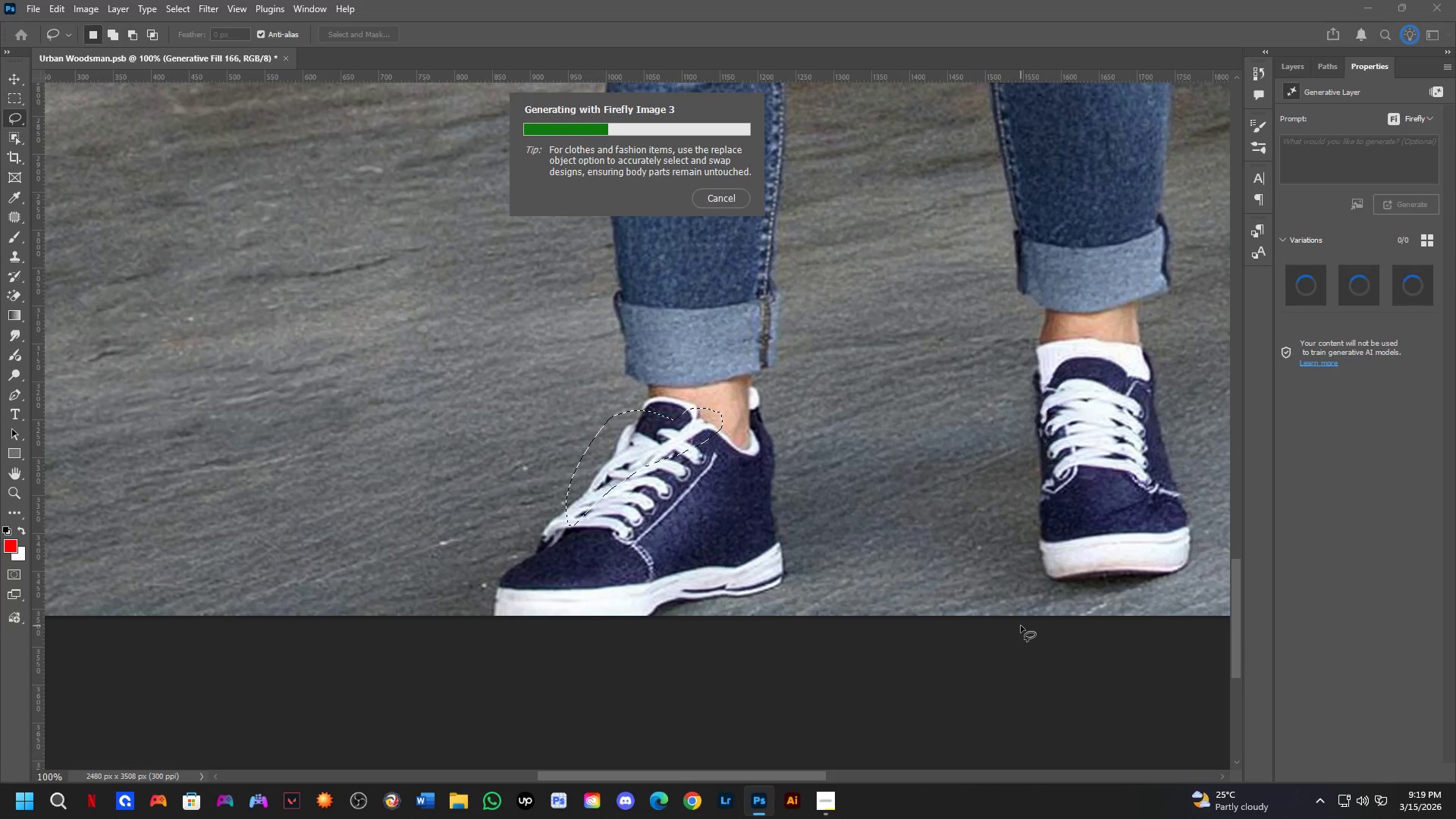 
wait(5.53)
 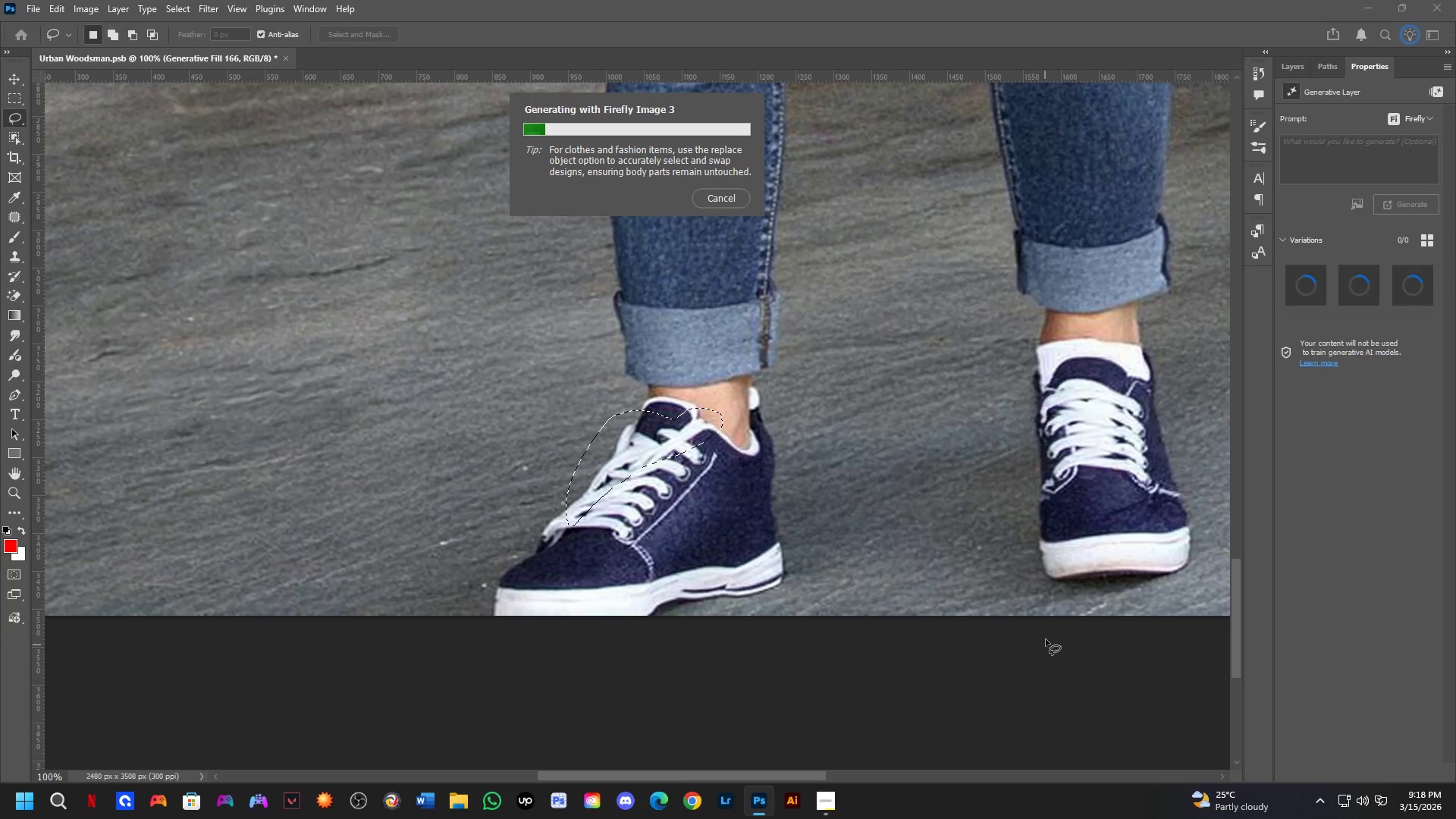 
left_click([709, 199])
 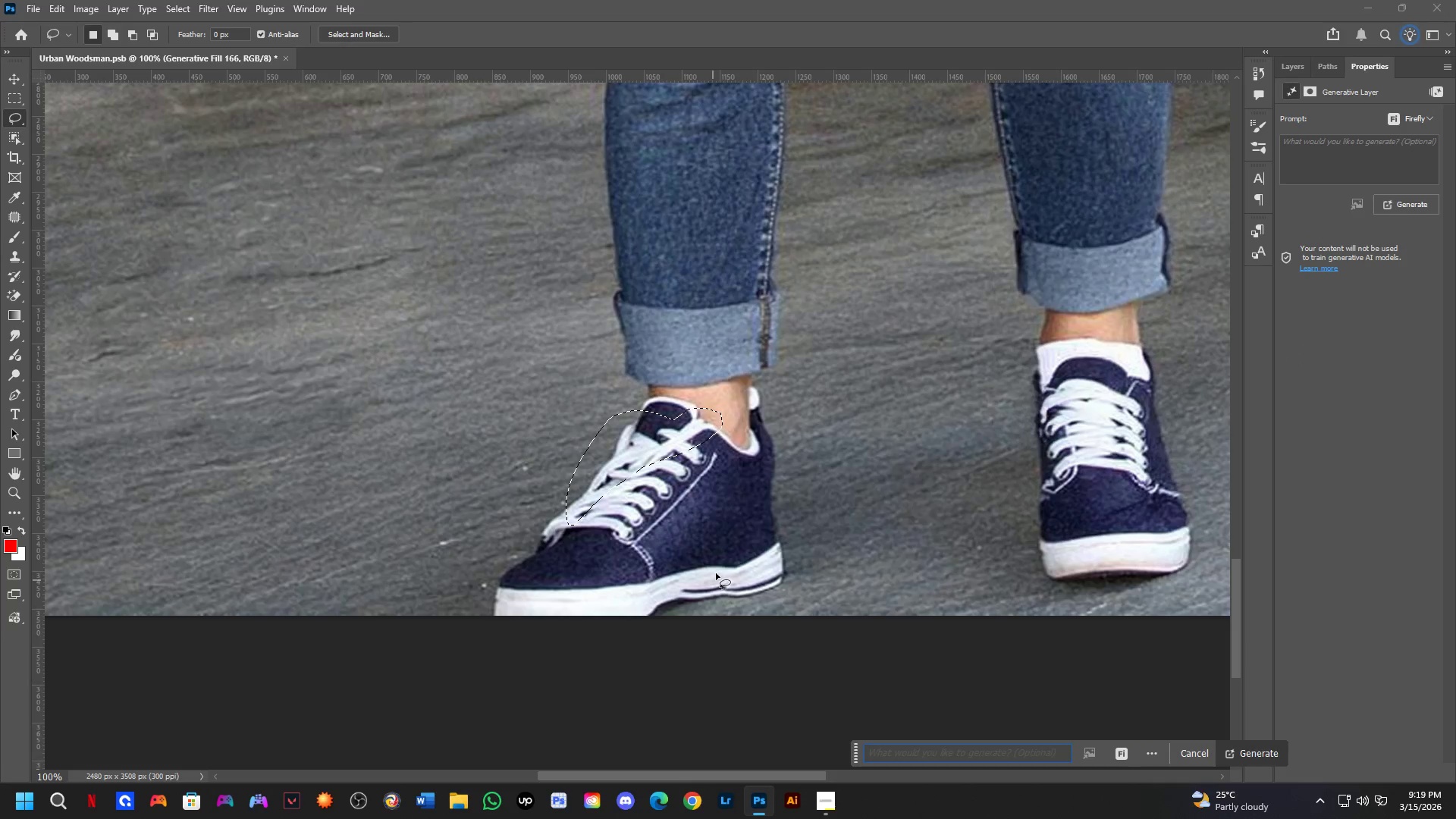 
hold_key(key=ShiftLeft, duration=0.42)
left_click_drag(start_coordinate=[716, 573], to_coordinate=[791, 559])
 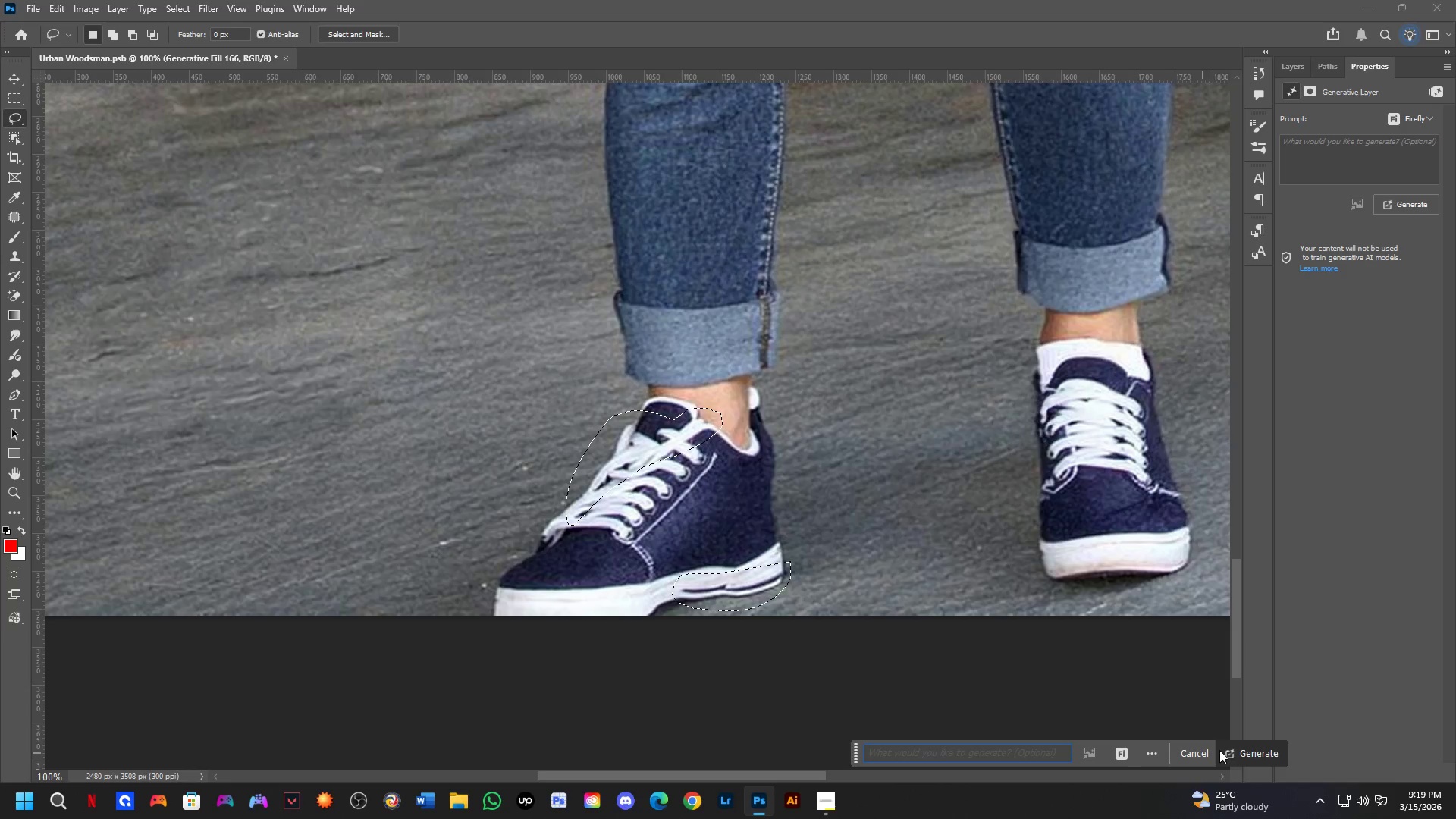 
left_click([1235, 752])
 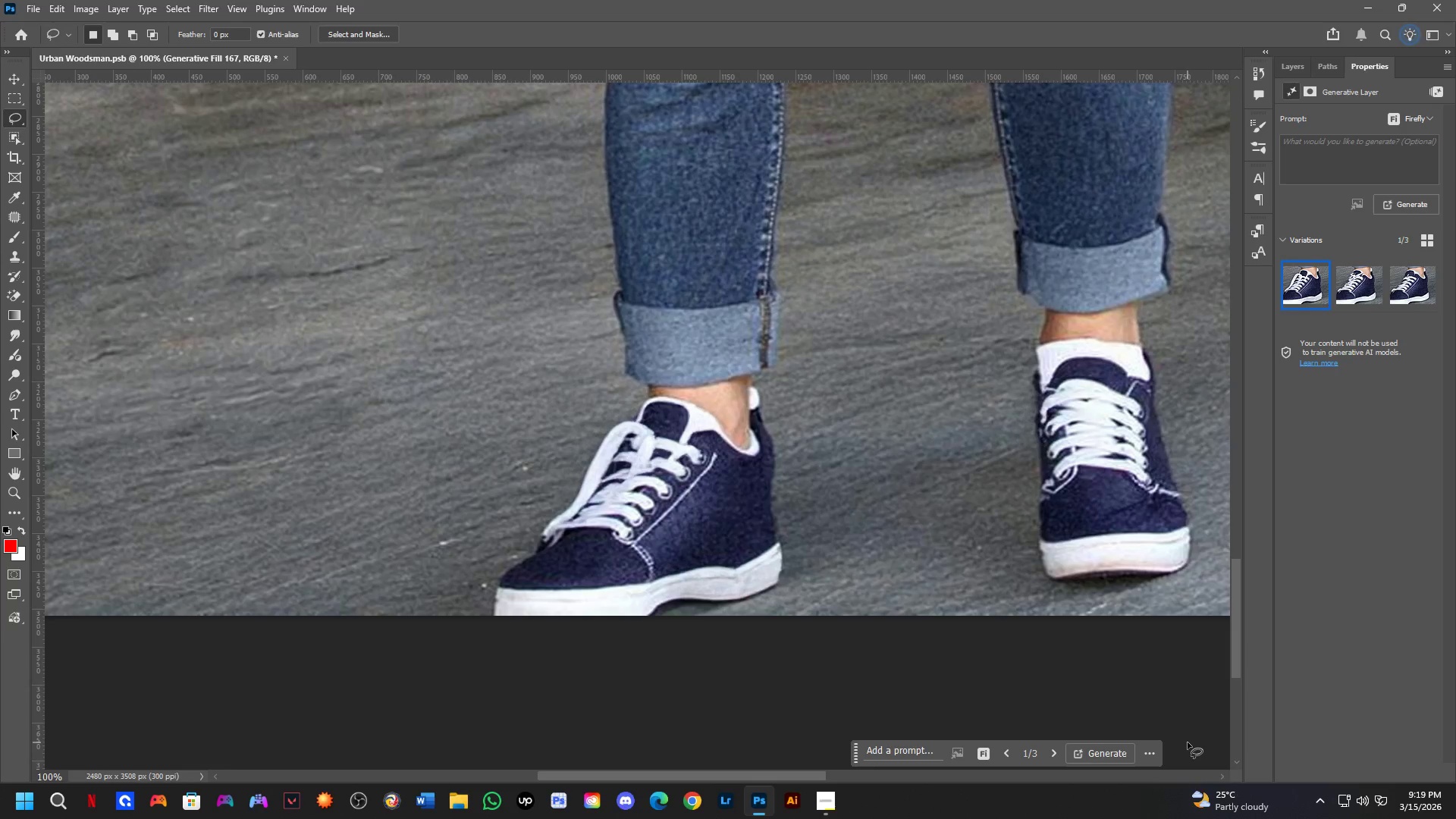 
wait(31.53)
 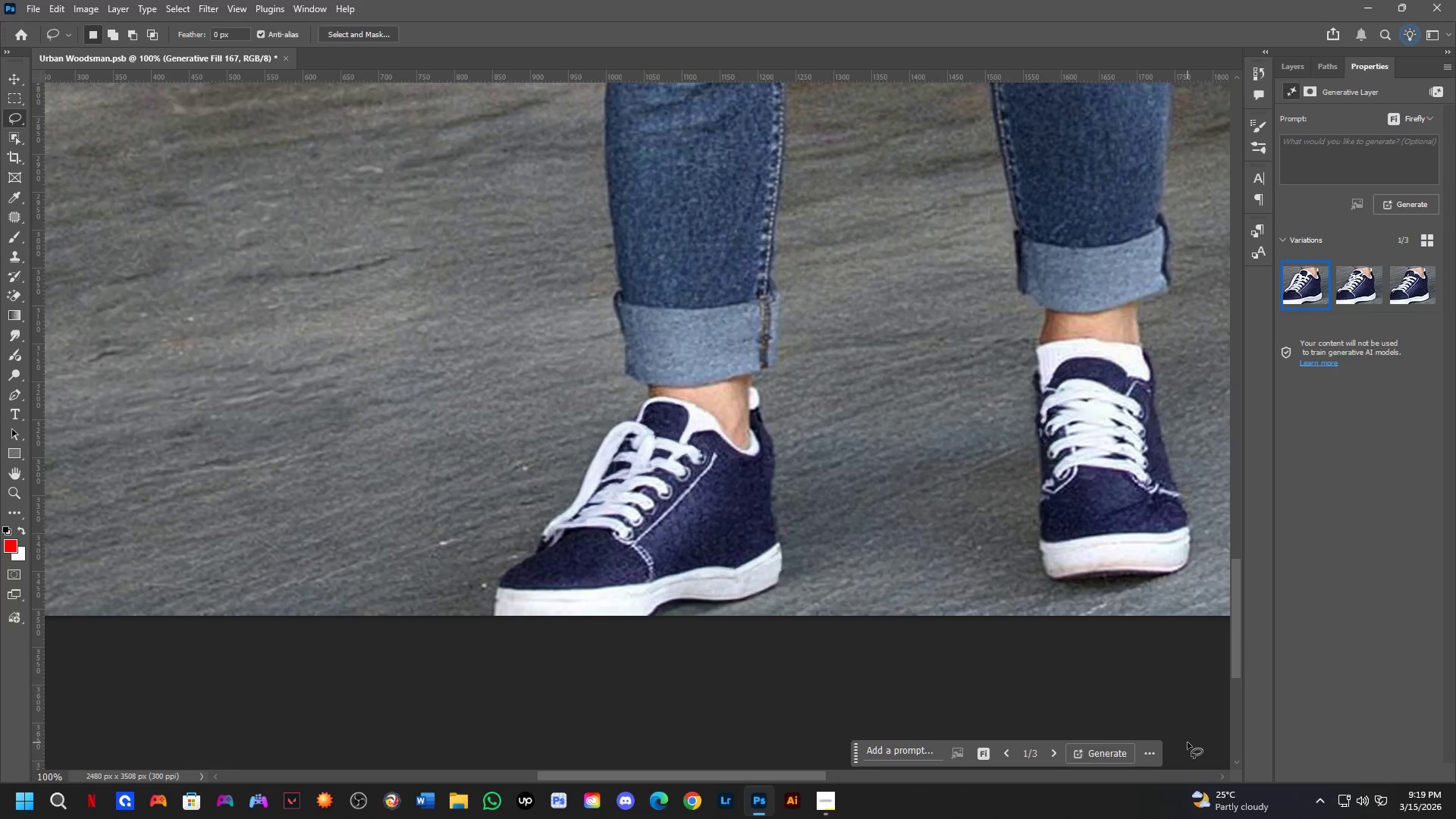 
left_click([1352, 291])
 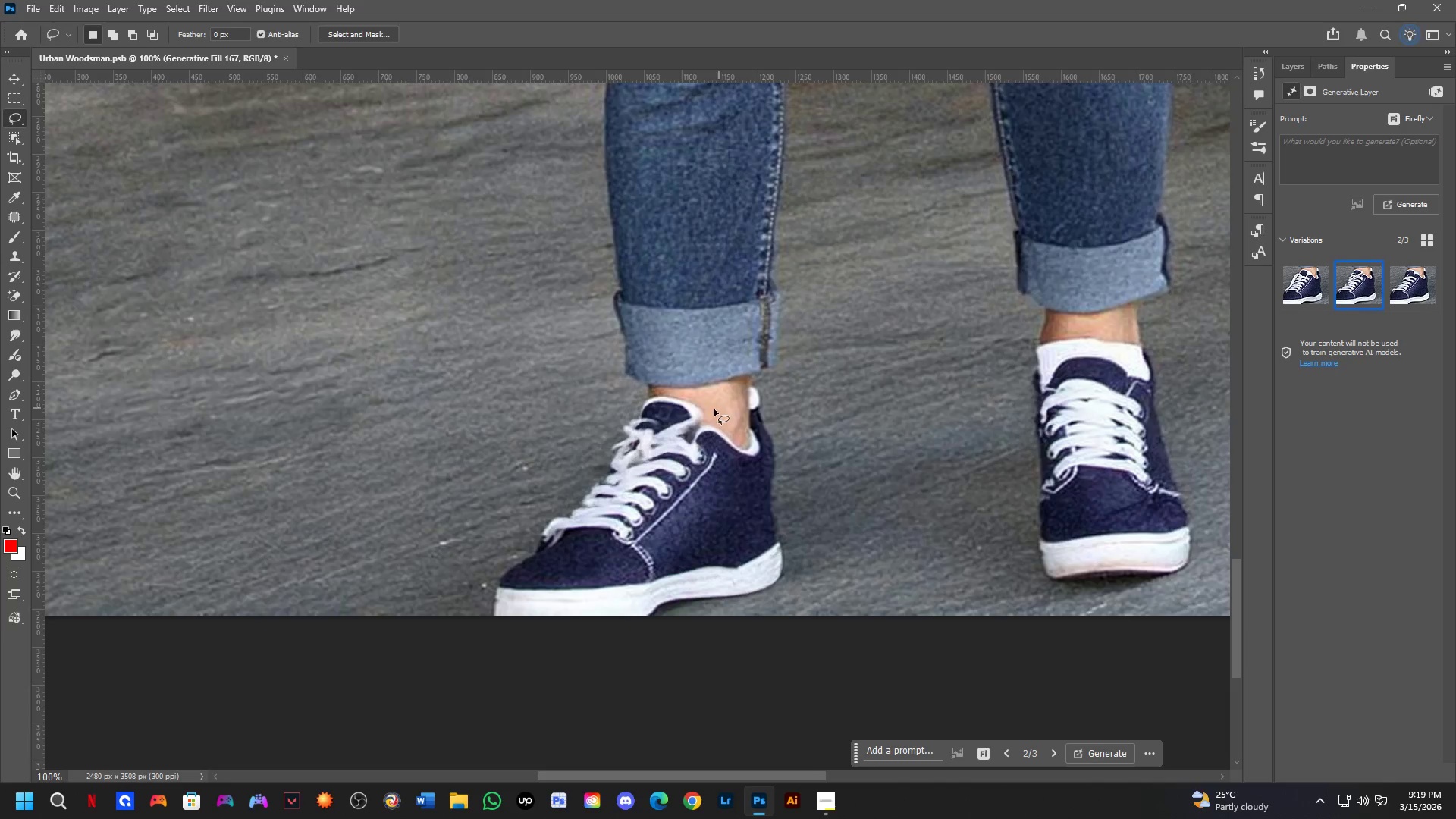 
hold_key(key=Space, duration=0.47)
 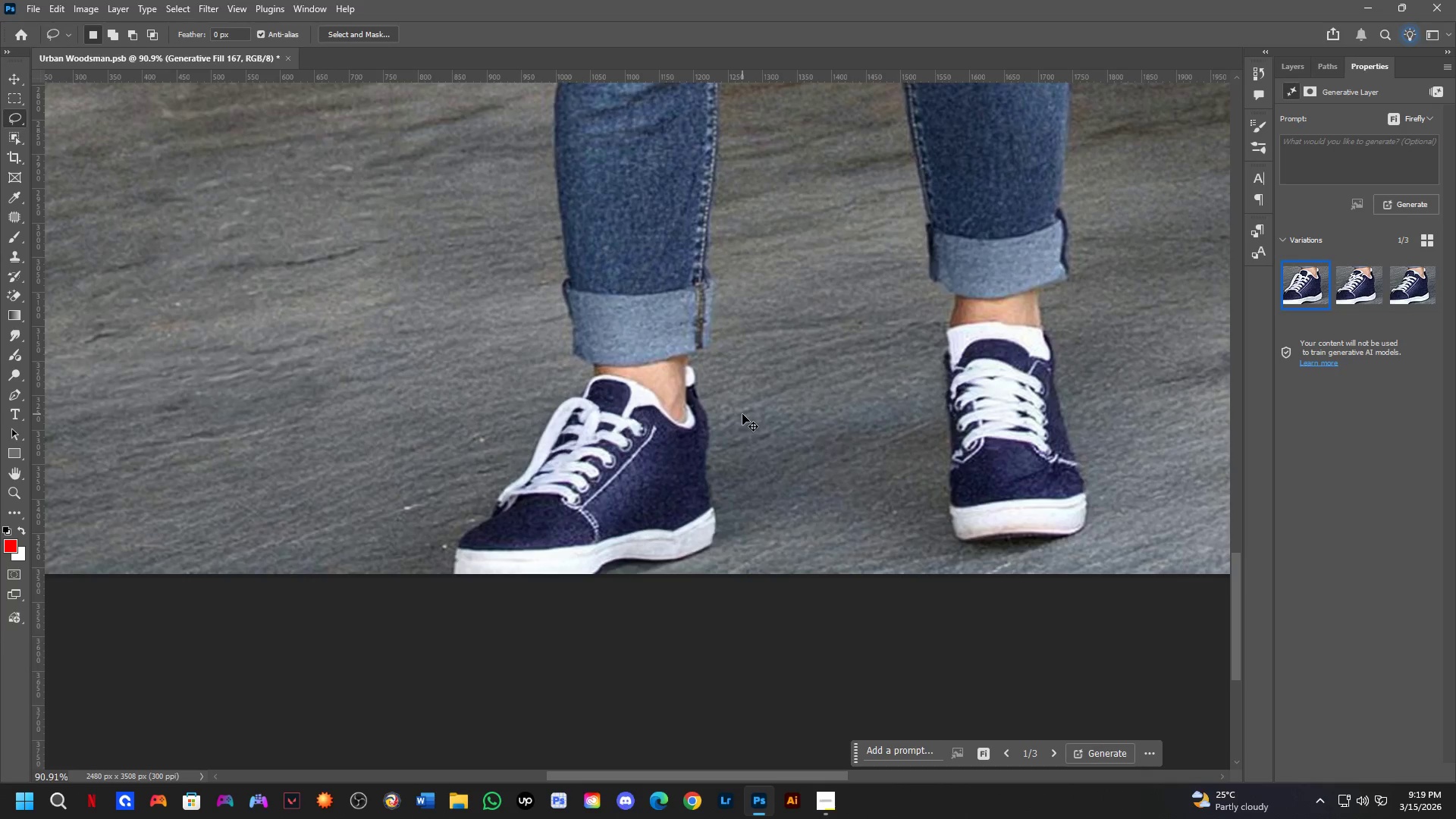 
left_click_drag(start_coordinate=[801, 434], to_coordinate=[742, 412])
 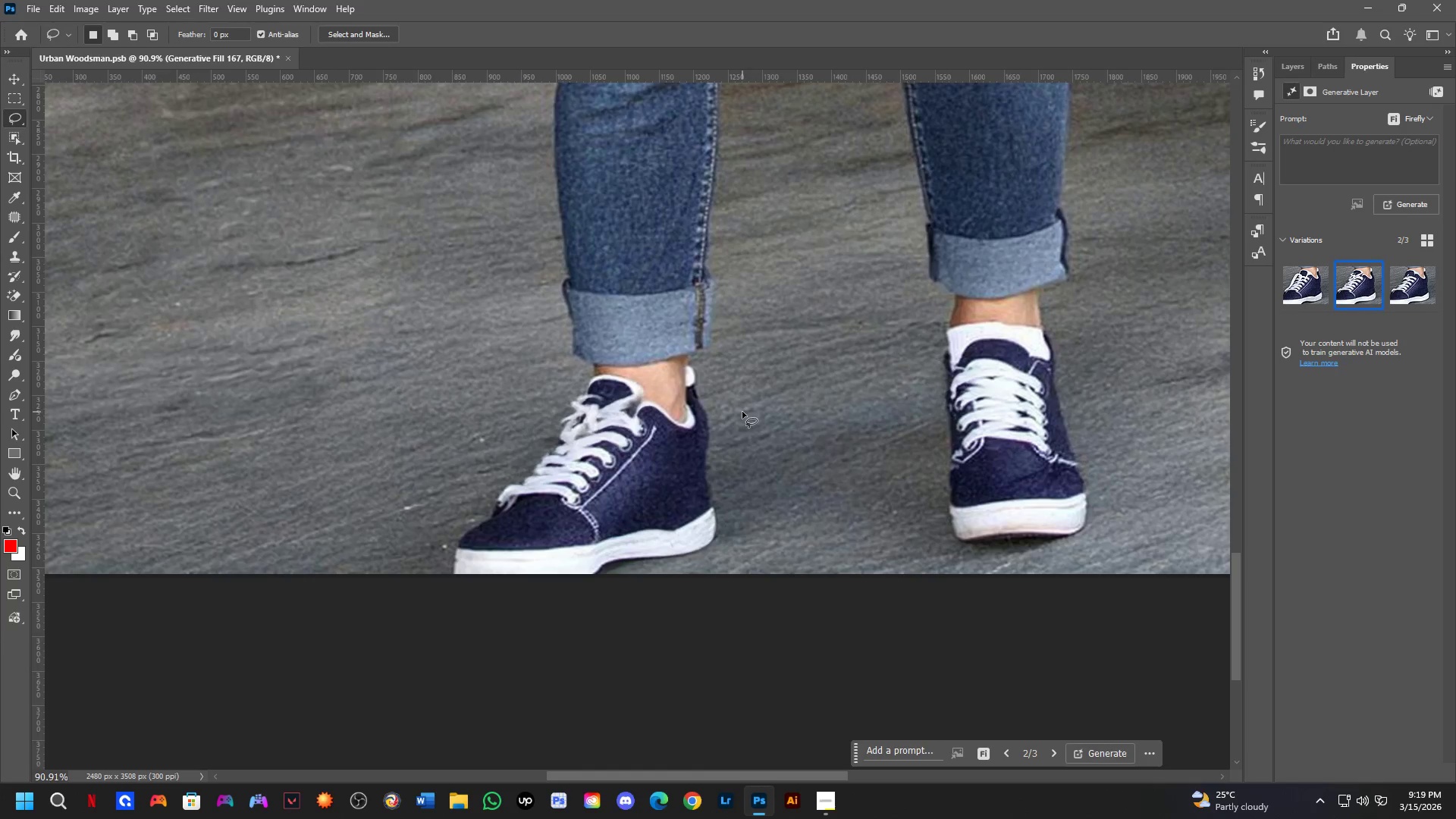 
scroll: coordinate [696, 403], scroll_direction: down, amount: 1.0
 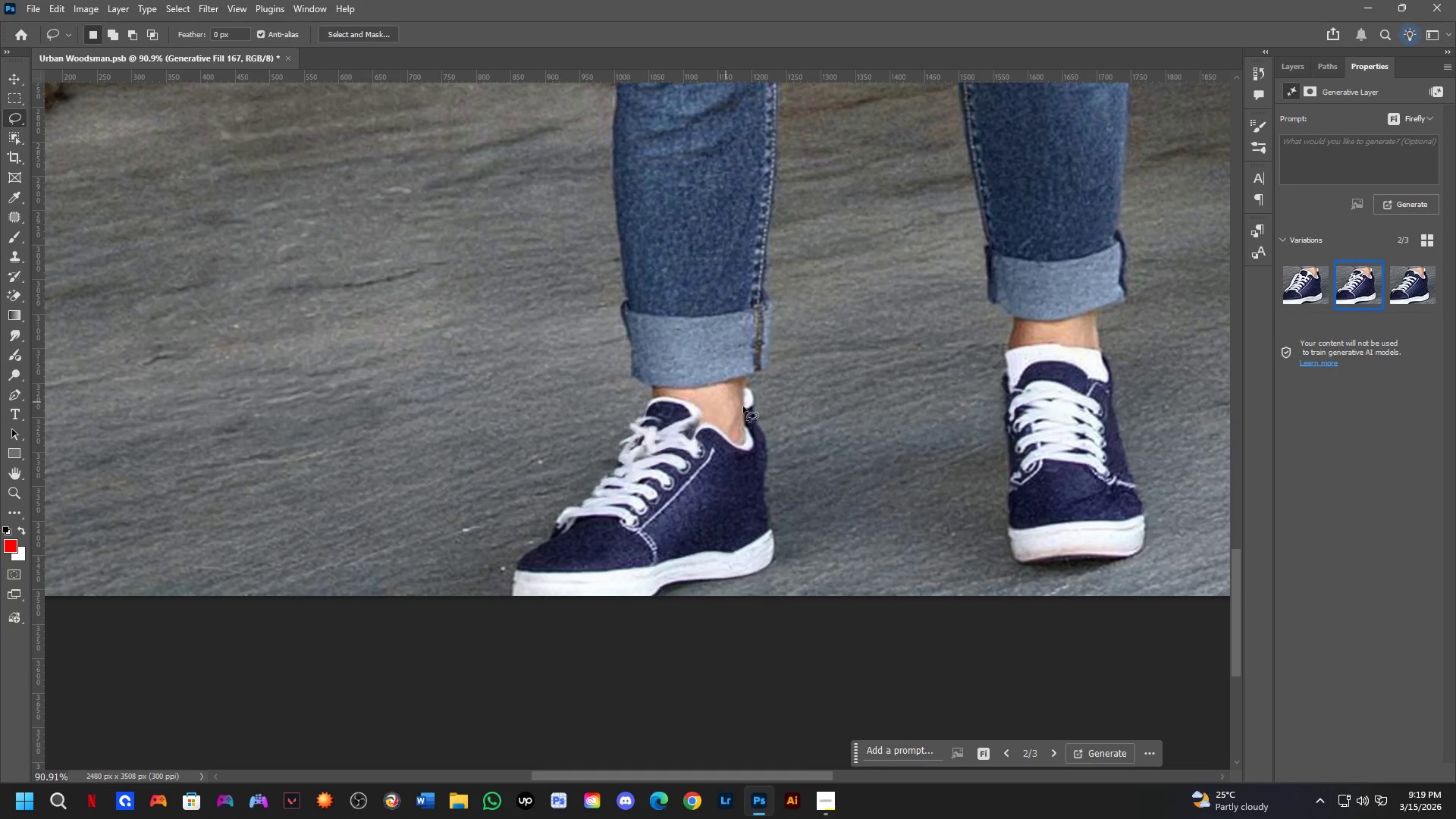 
key(Control+Z)
 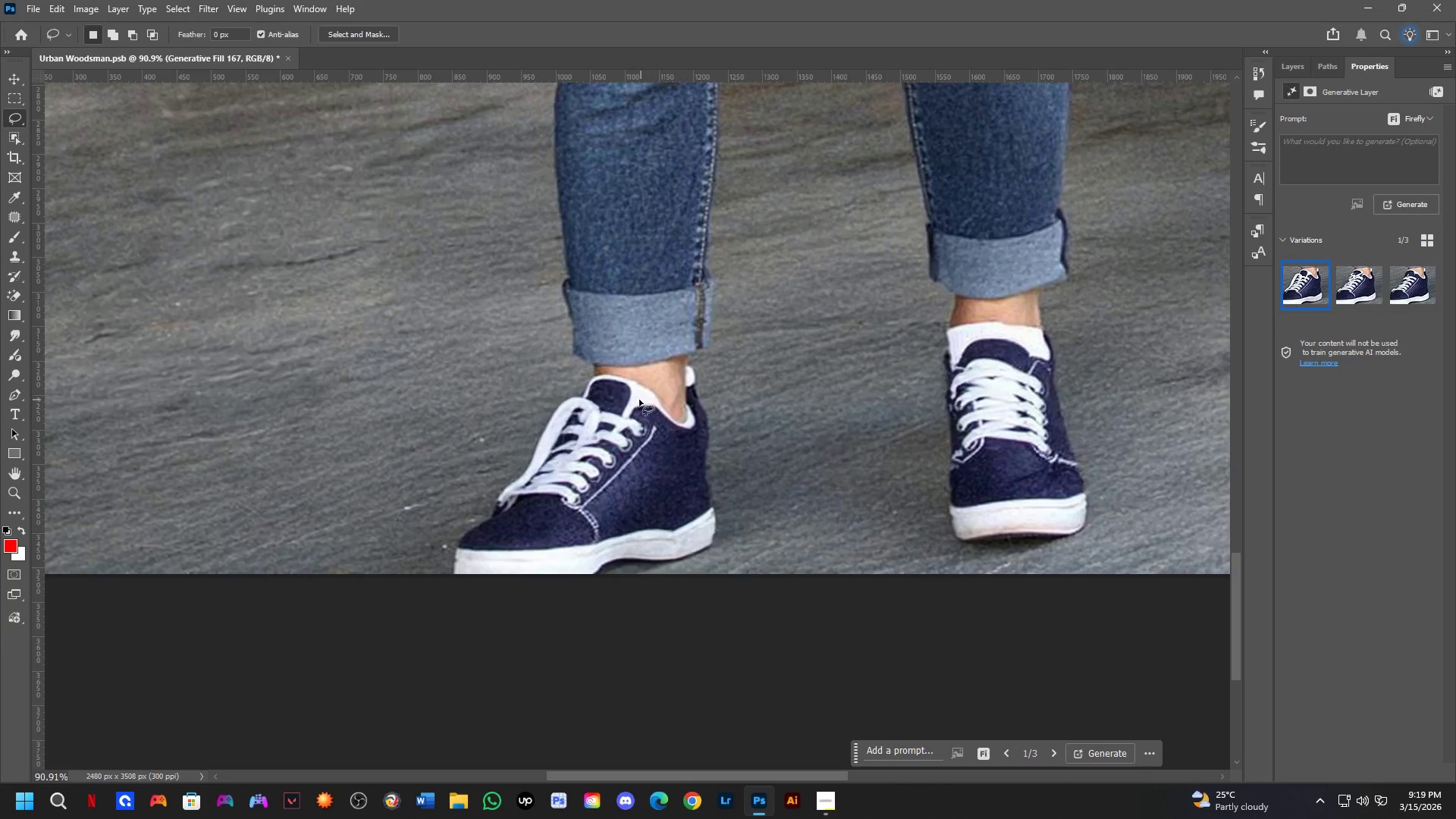 
scroll: coordinate [571, 404], scroll_direction: up, amount: 3.0
 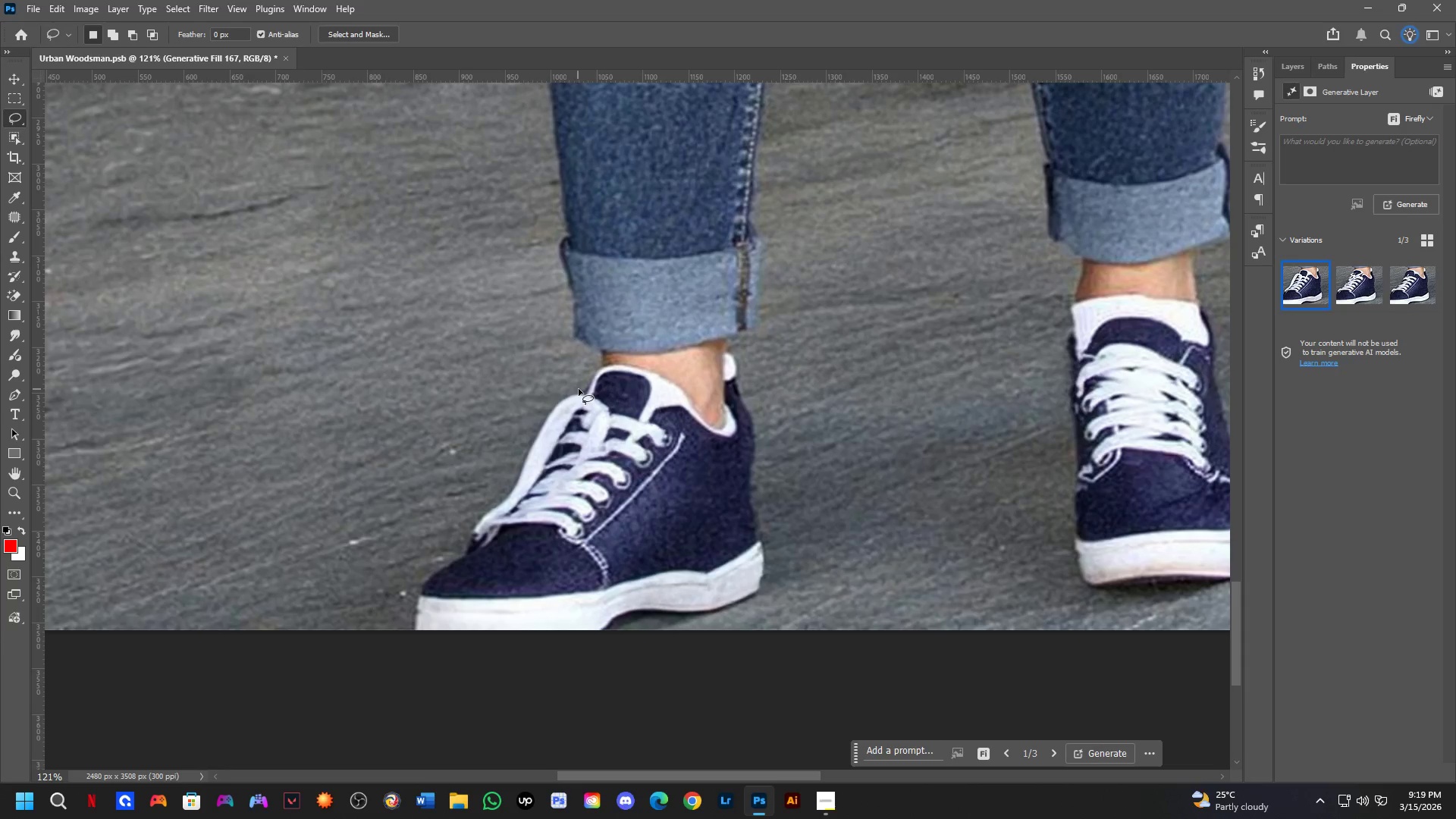 
key(Control+Z)
 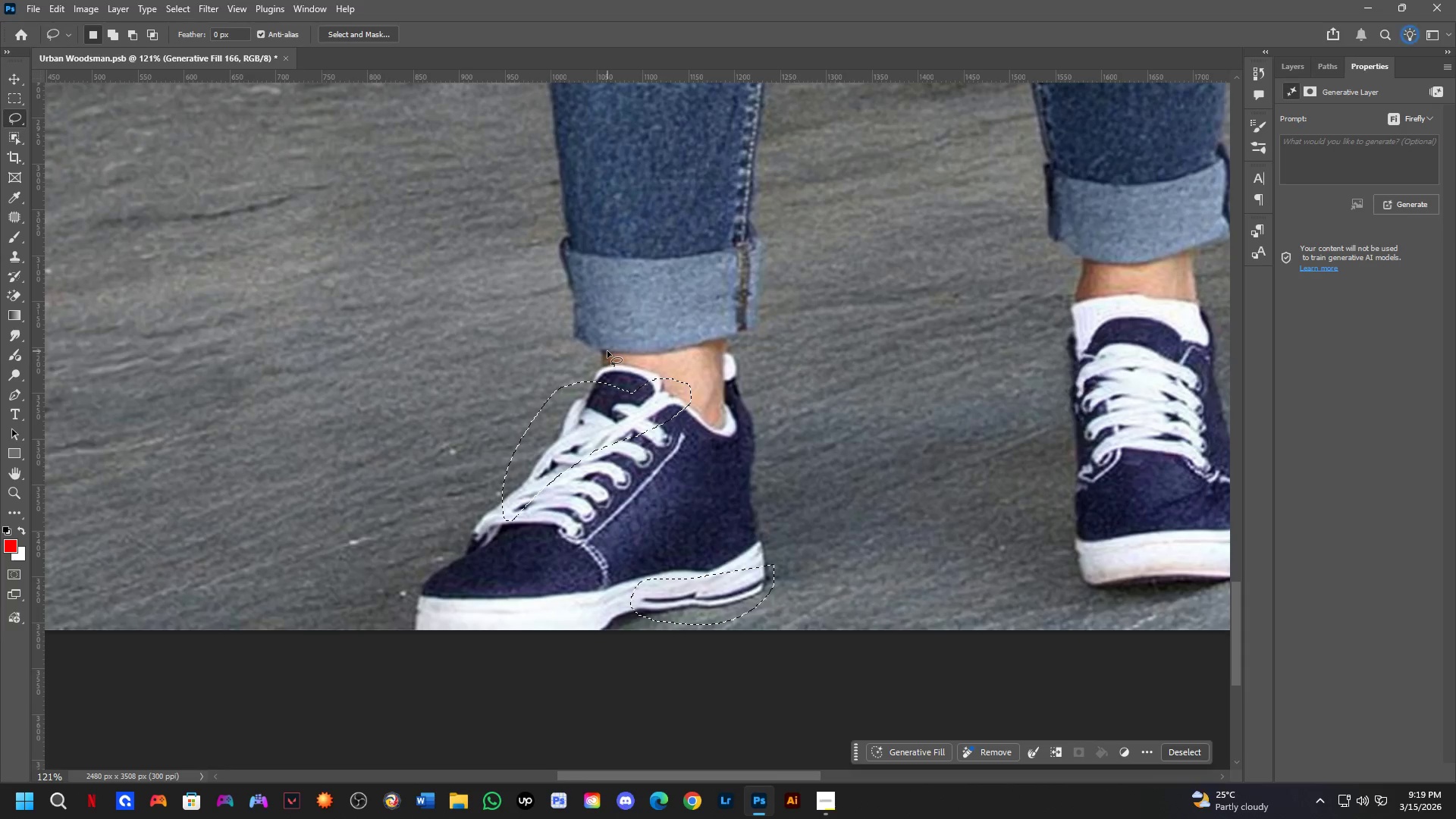 
key(Control+ControlLeft)
 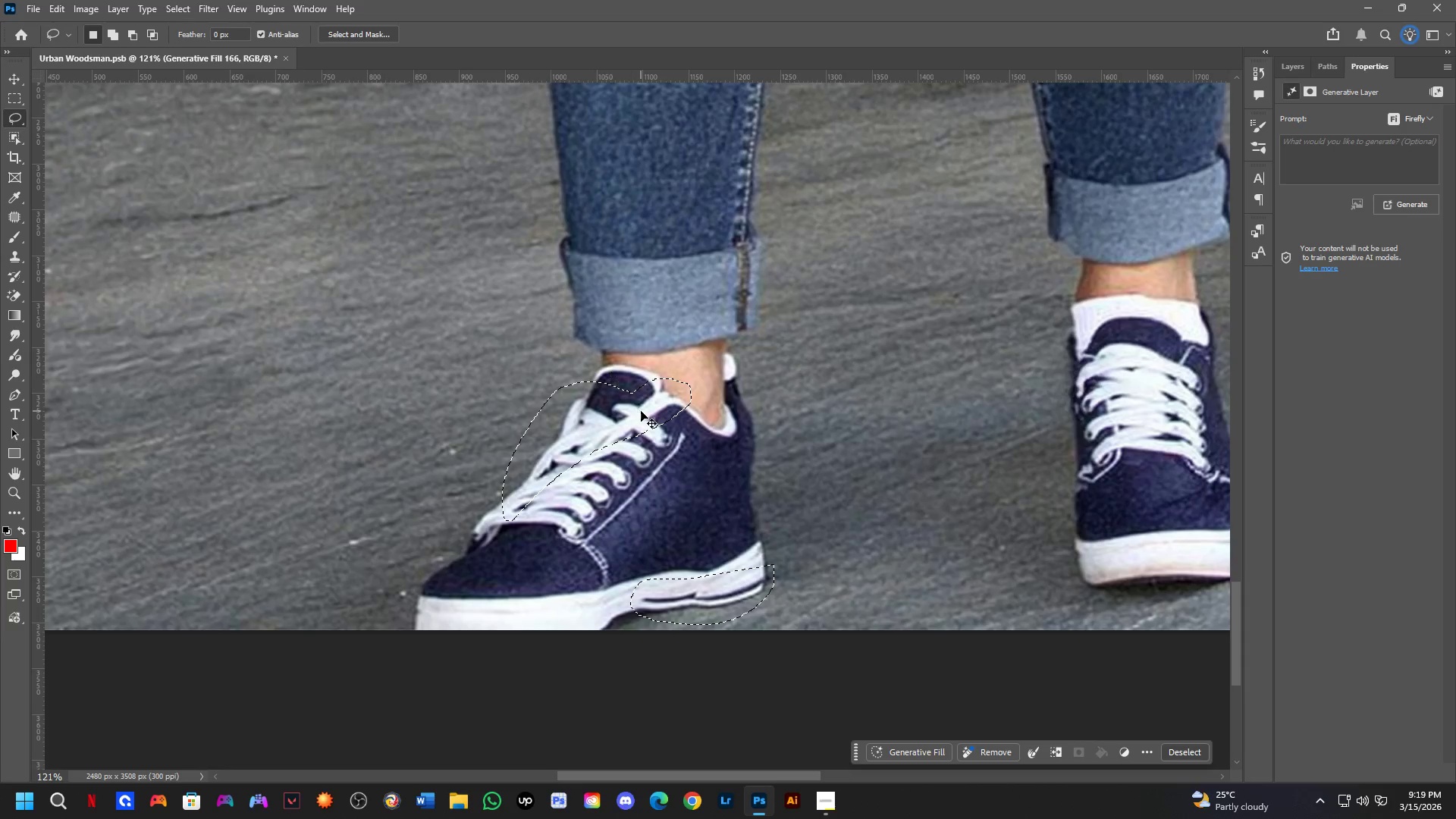 
key(Control+Shift+ShiftLeft)
 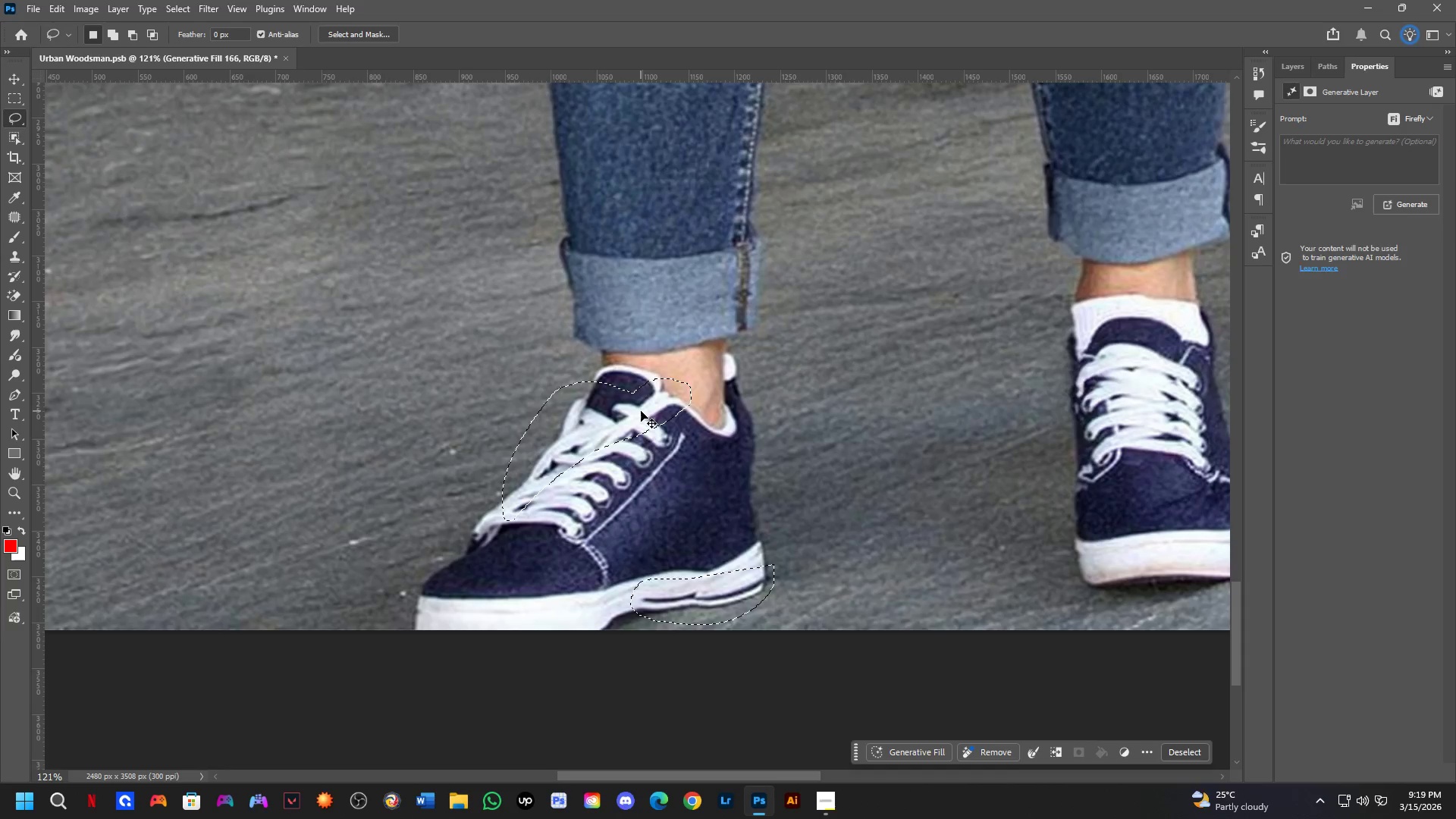 
key(Control+Shift+Z)
 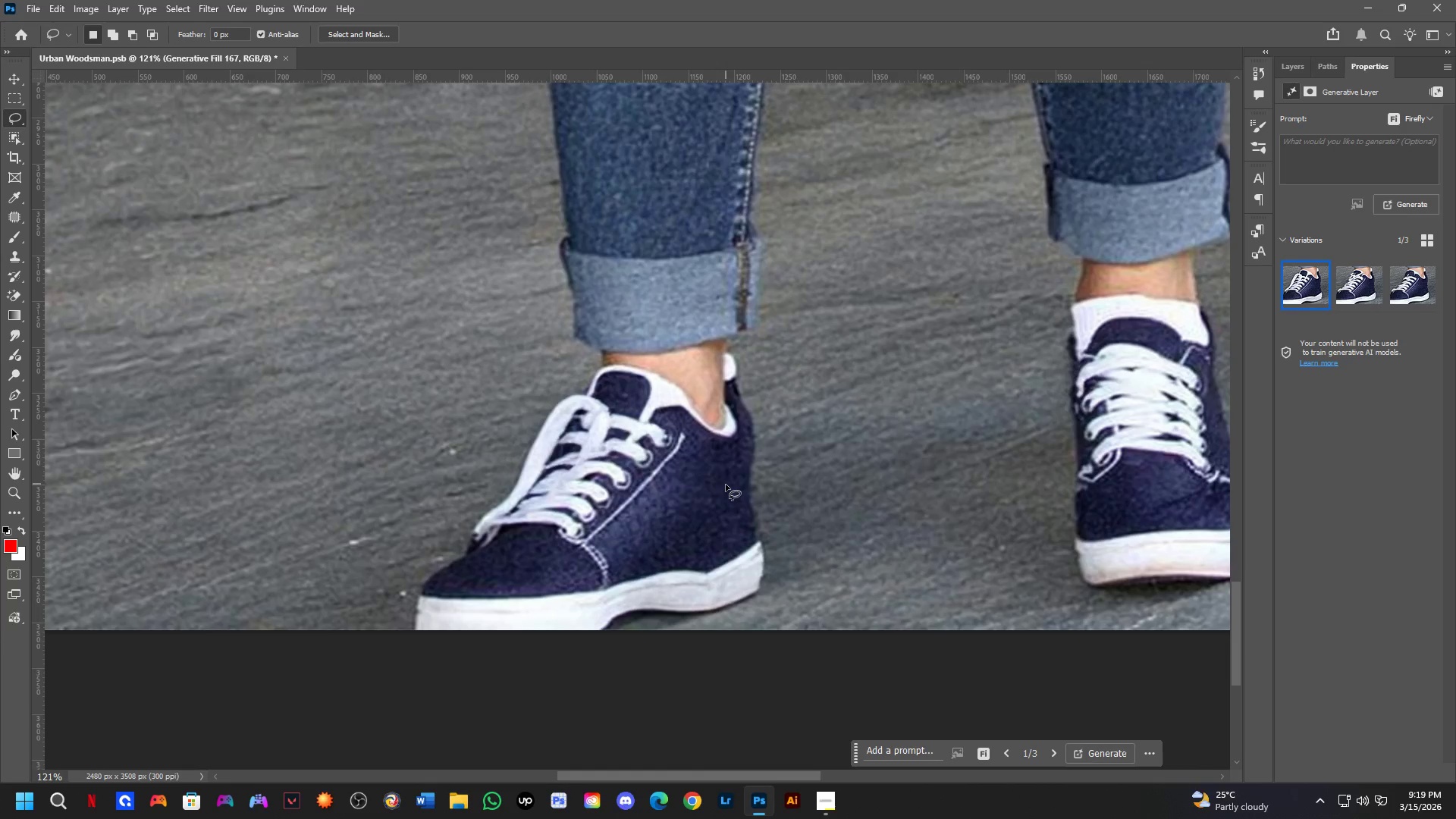 
hold_key(key=Space, duration=0.47)
 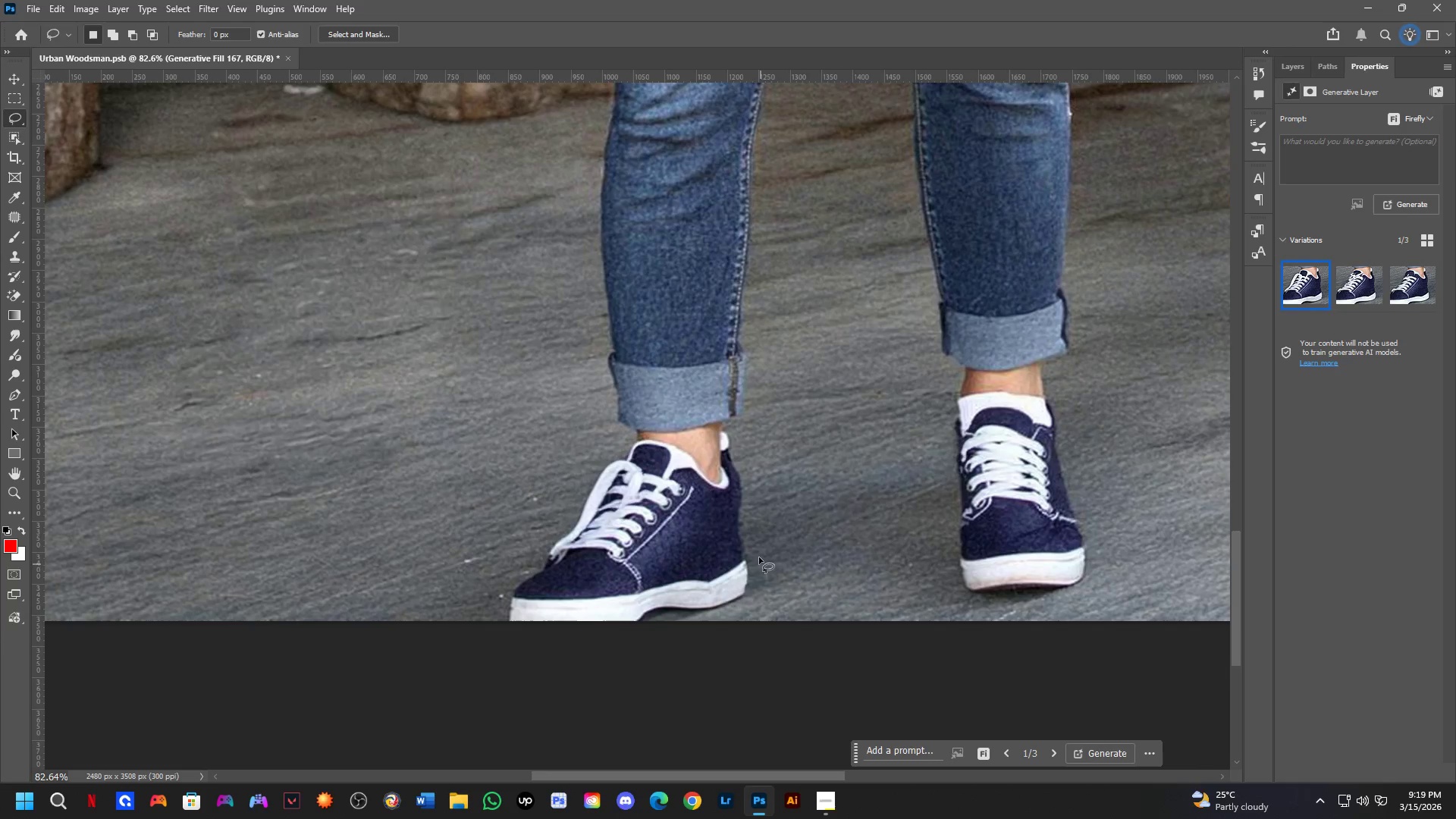 
left_click_drag(start_coordinate=[795, 567], to_coordinate=[792, 595])
 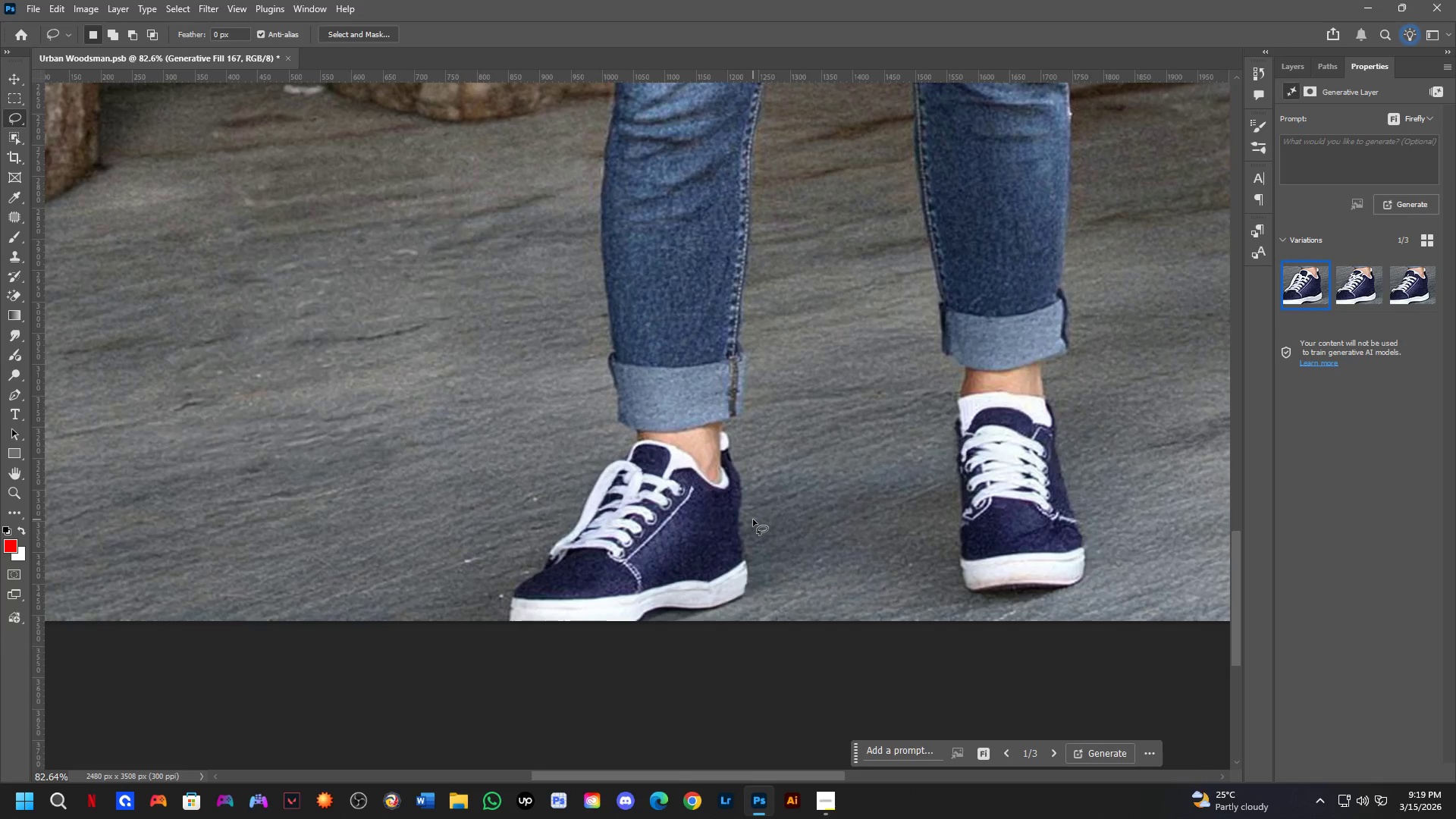 
scroll: coordinate [723, 515], scroll_direction: down, amount: 4.0
 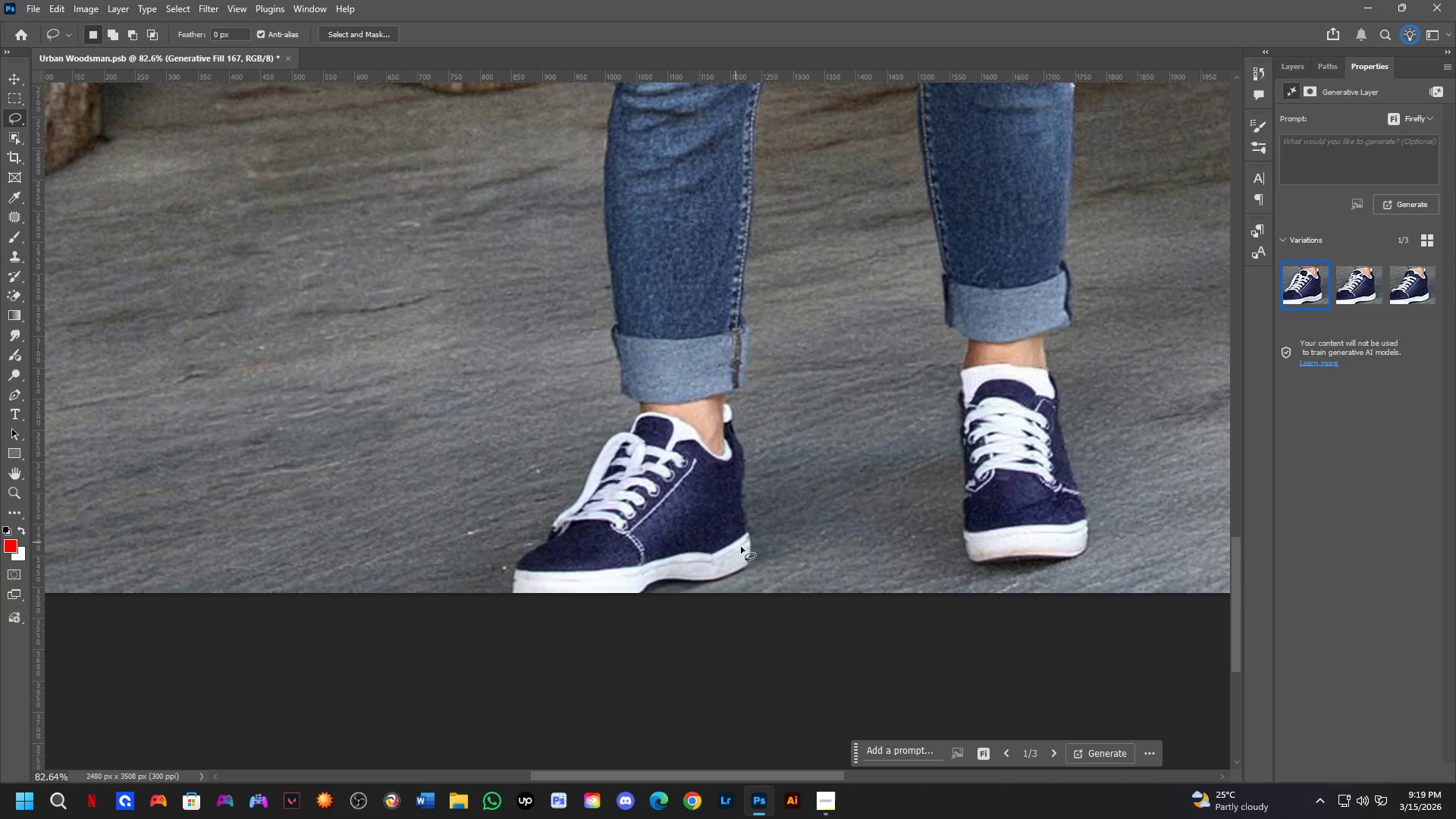 
hold_key(key=Space, duration=0.5)
 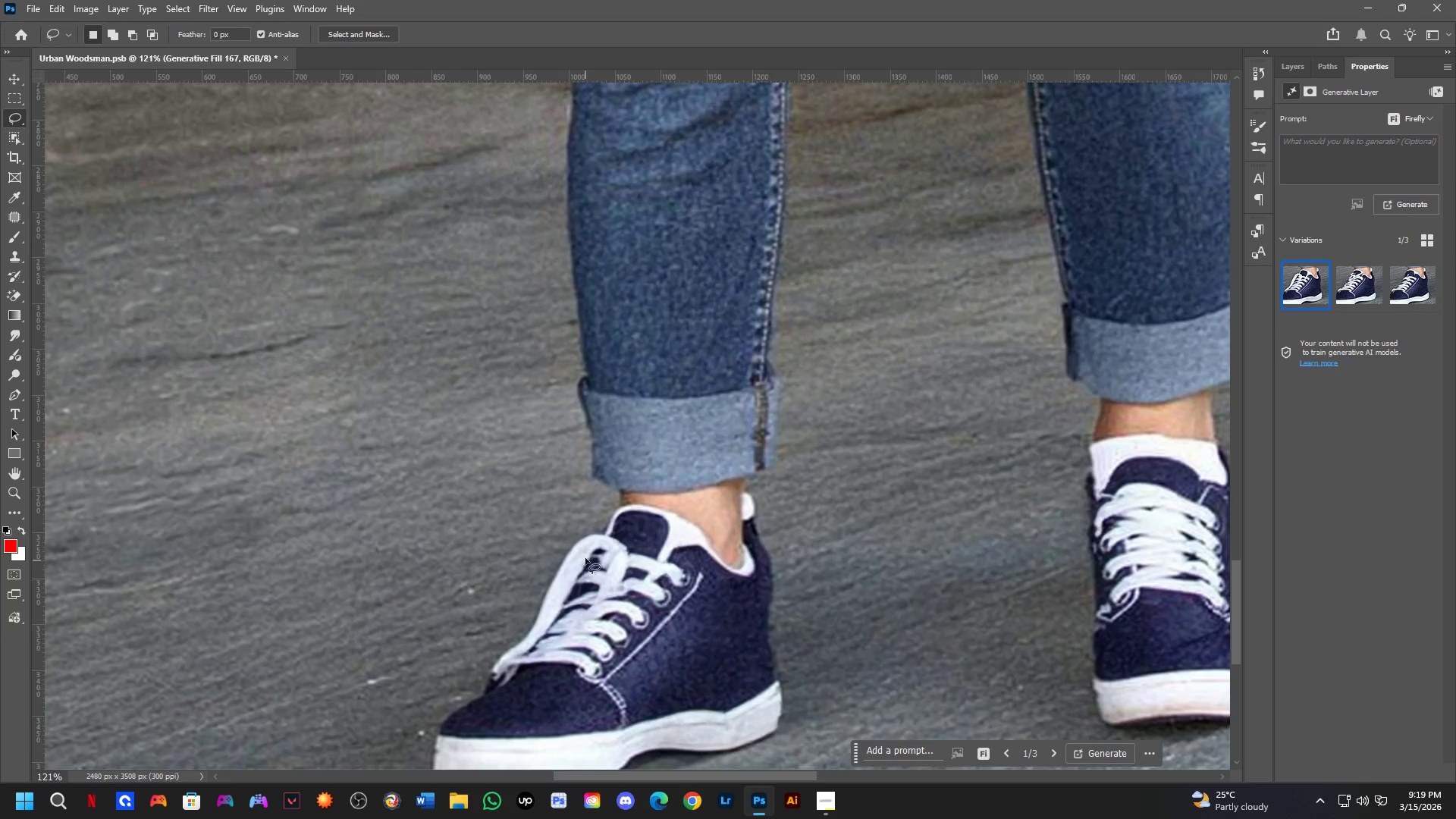 
left_click_drag(start_coordinate=[758, 503], to_coordinate=[756, 585])
 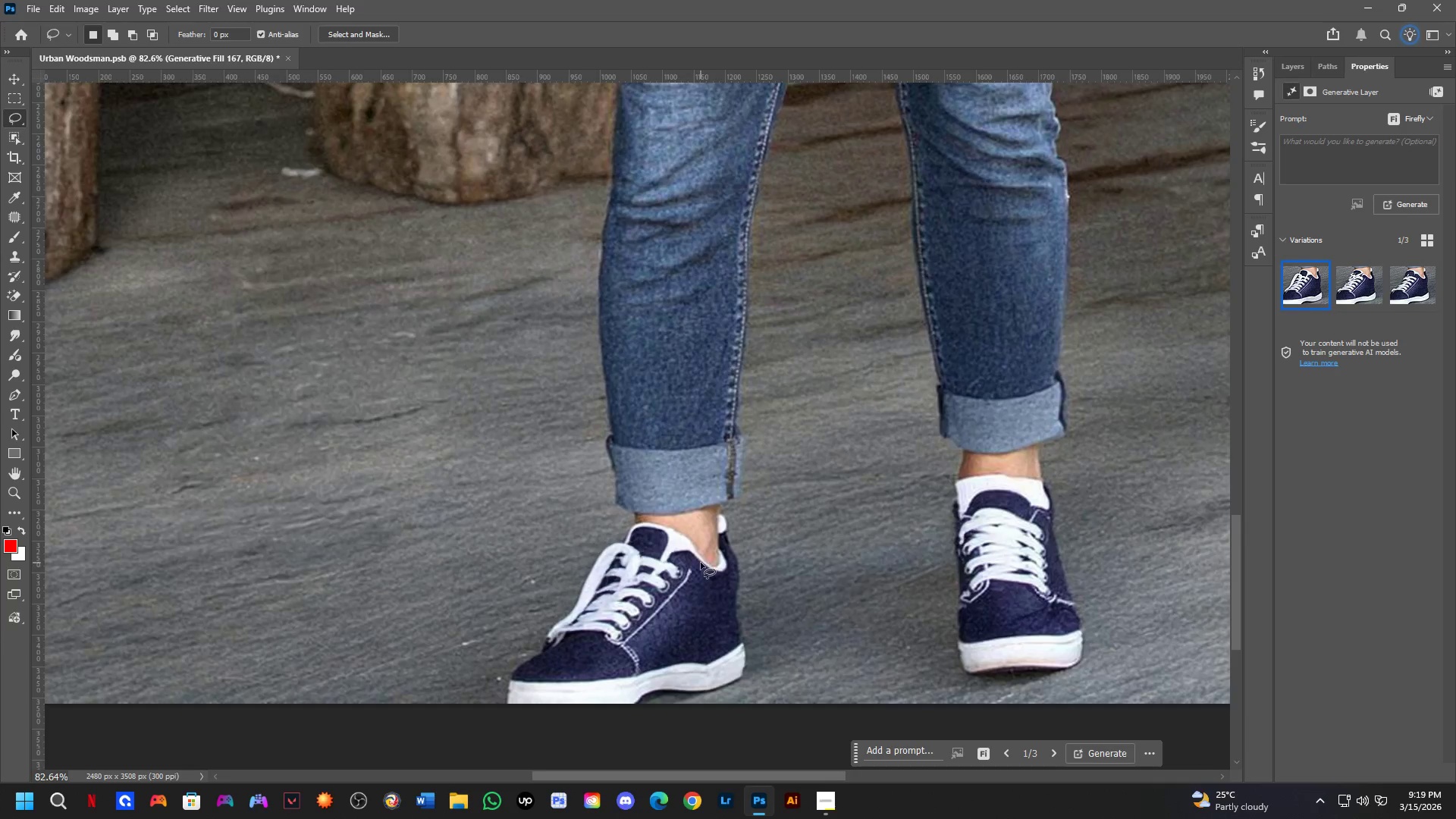 
scroll: coordinate [620, 564], scroll_direction: up, amount: 4.0
 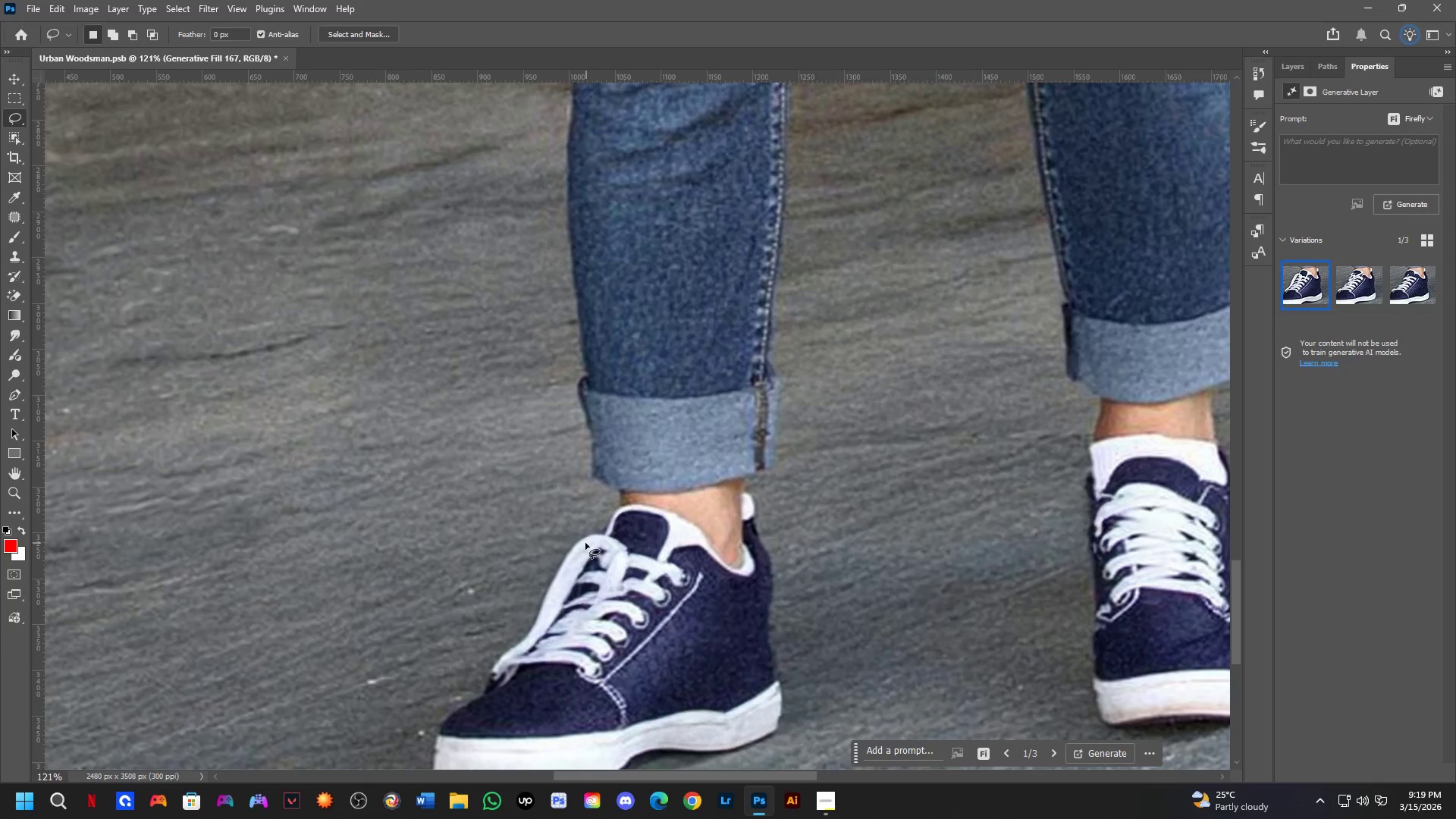 
left_click_drag(start_coordinate=[561, 547], to_coordinate=[571, 526])
 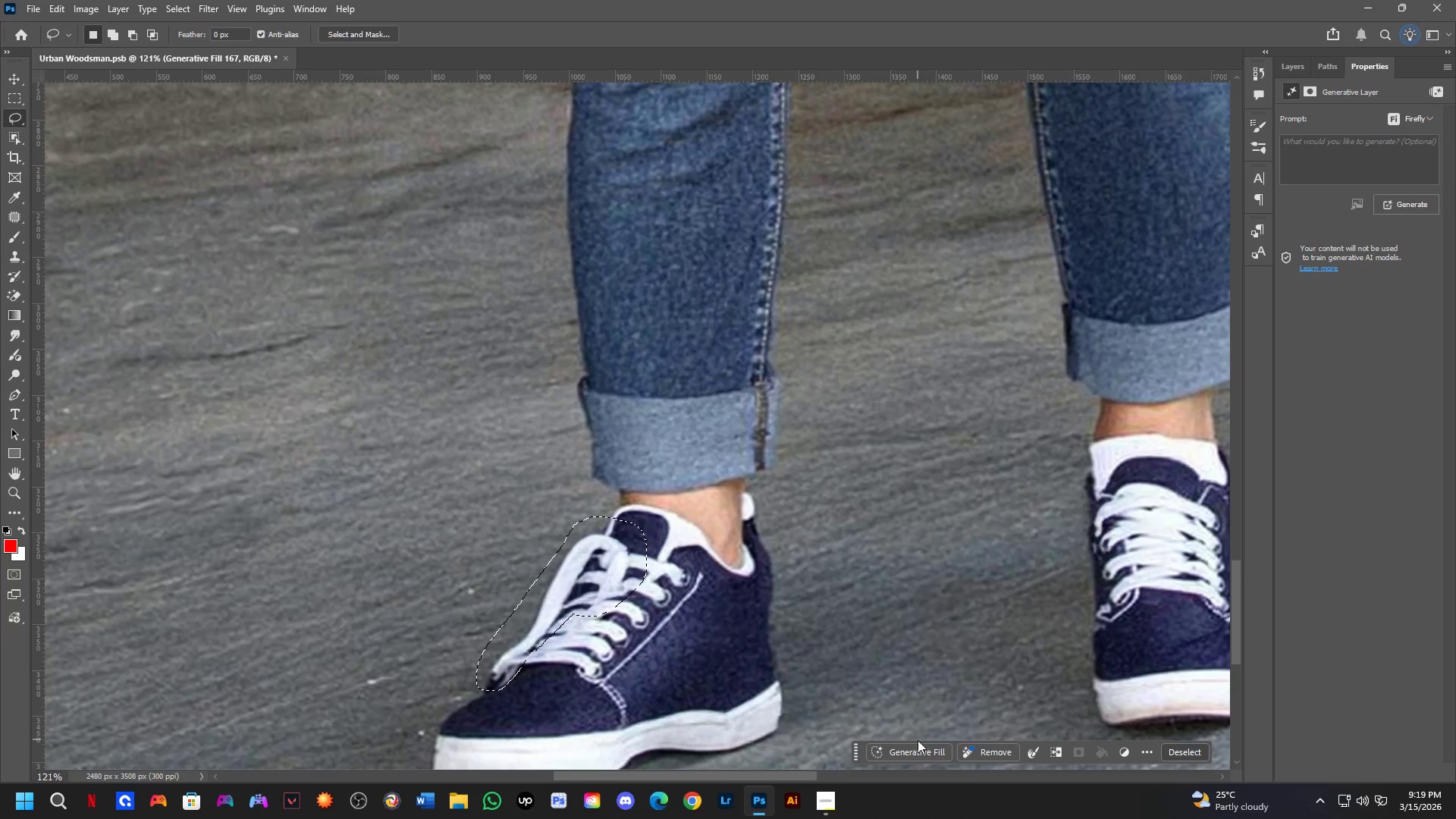 
left_click([912, 751])
 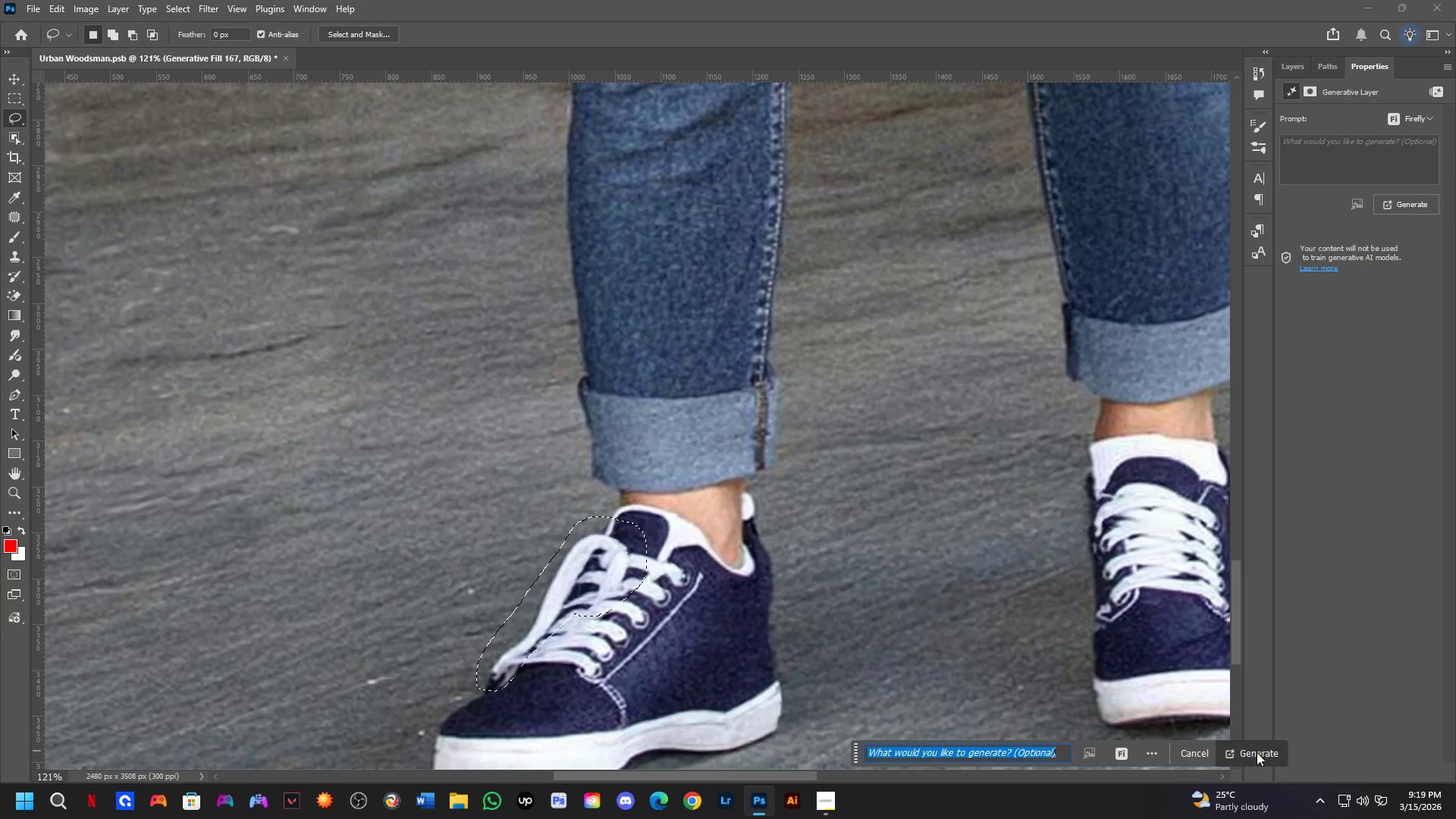 
left_click([1257, 752])
 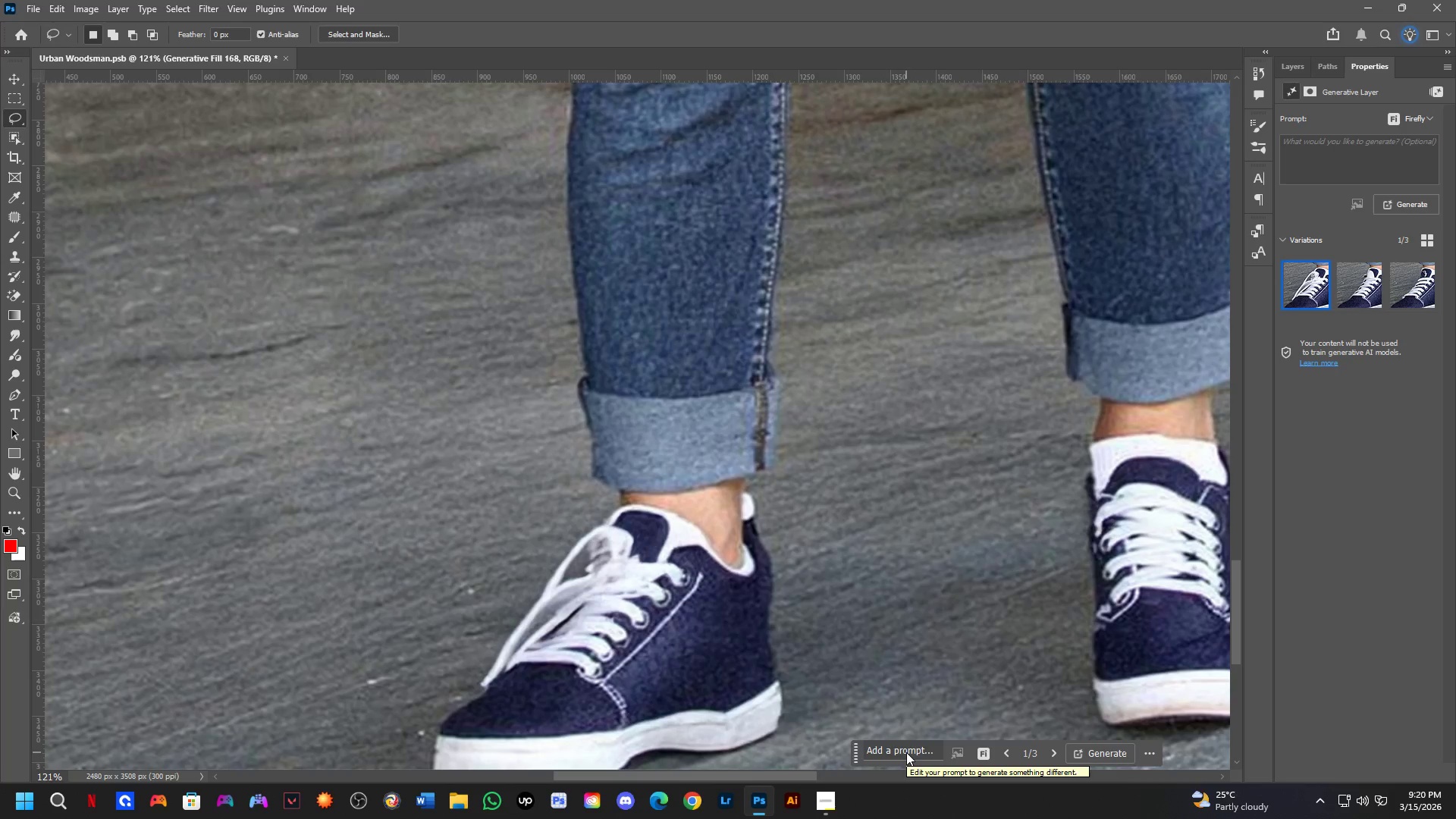 
wait(25.62)
 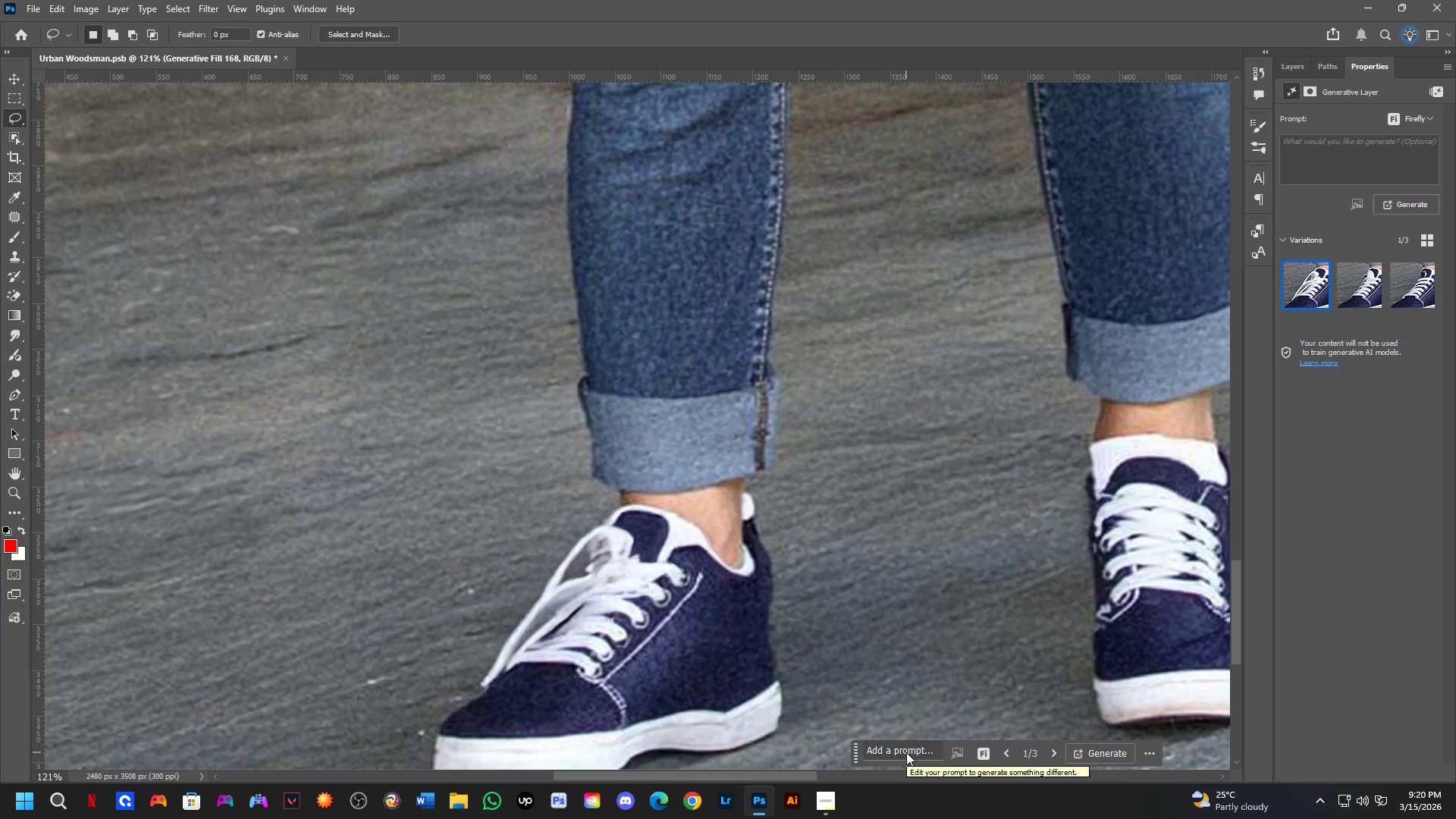 
double_click([1405, 295])
 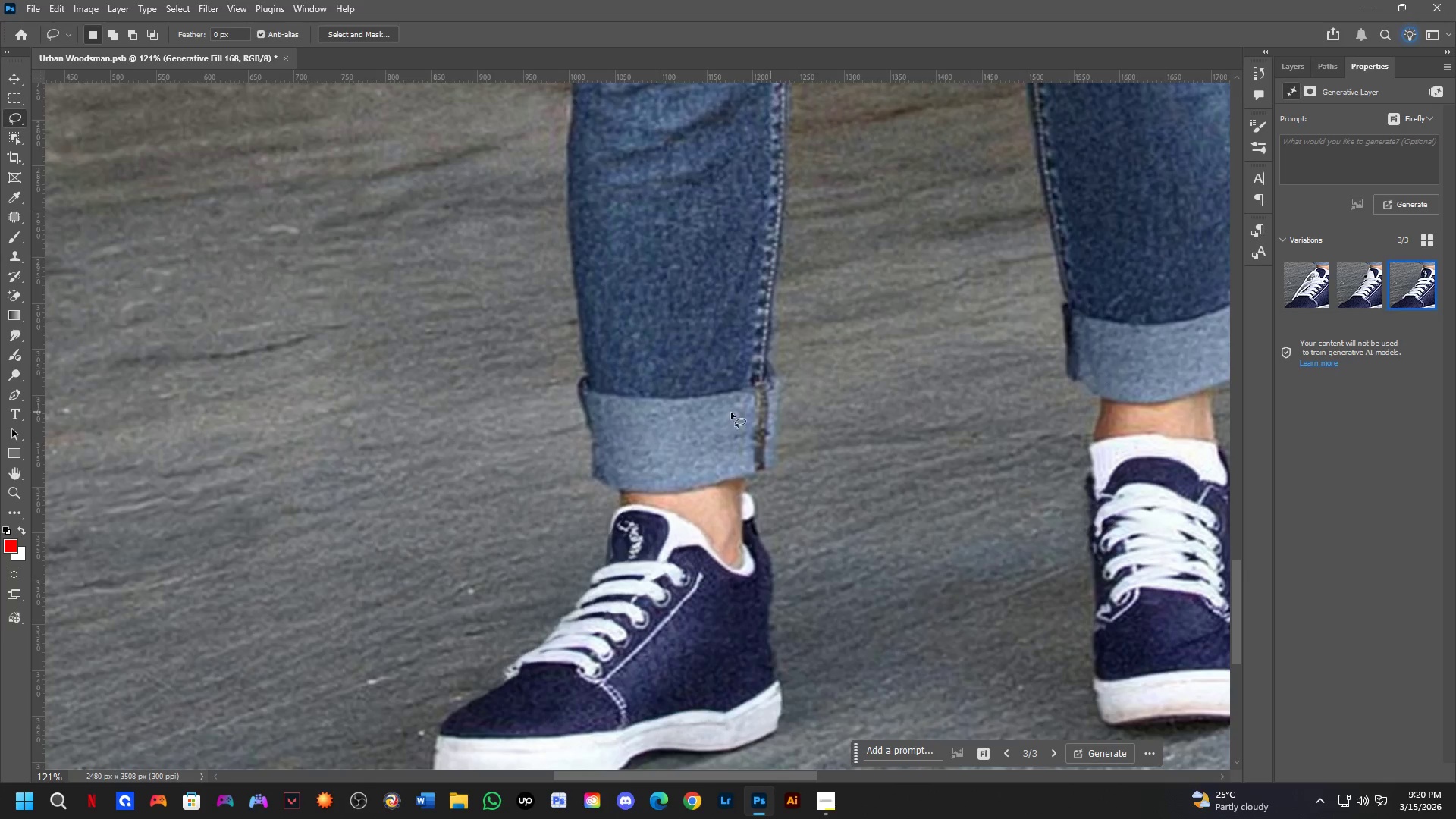 
hold_key(key=Space, duration=0.64)
 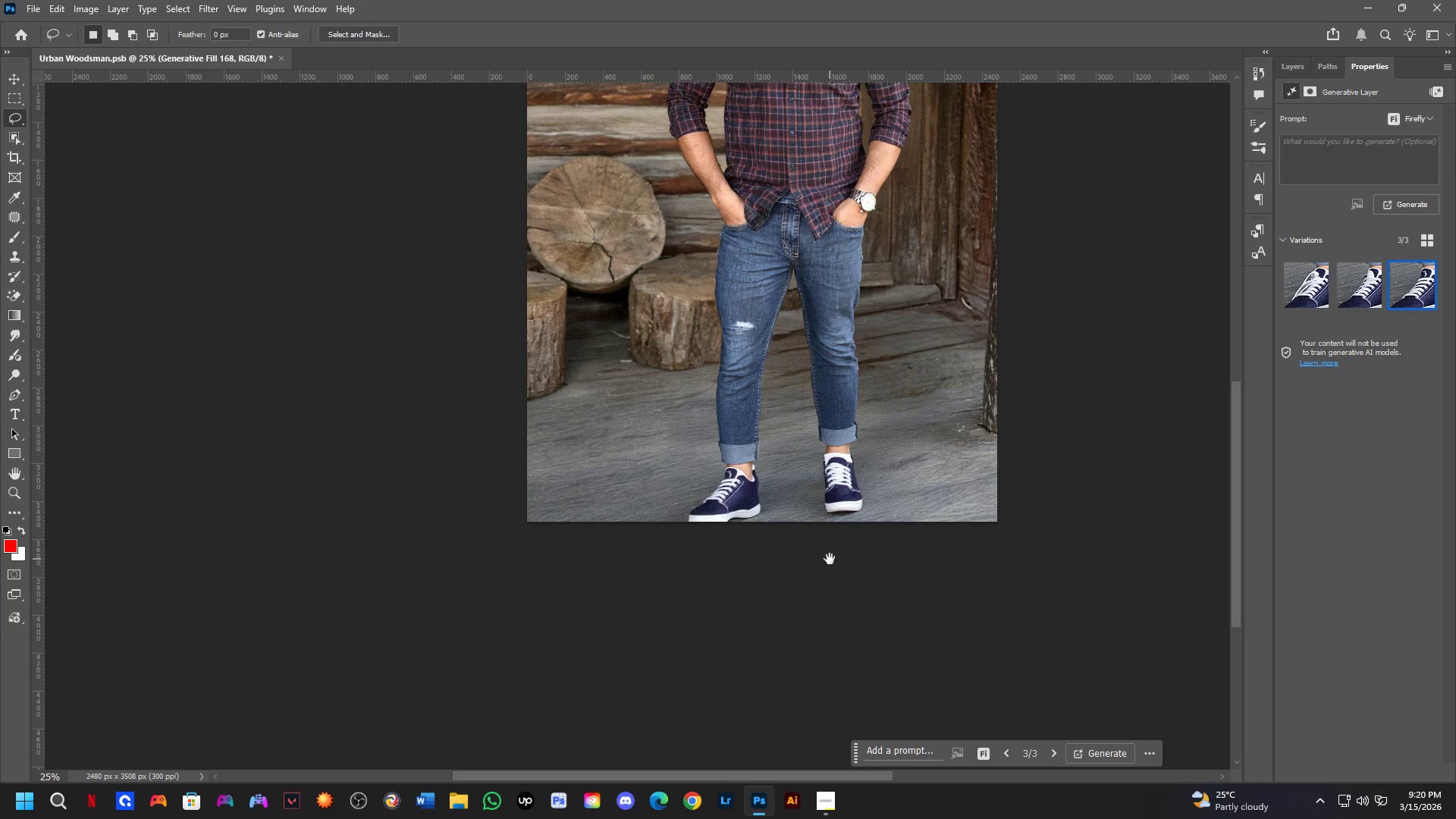 
left_click_drag(start_coordinate=[795, 488], to_coordinate=[783, 474])
 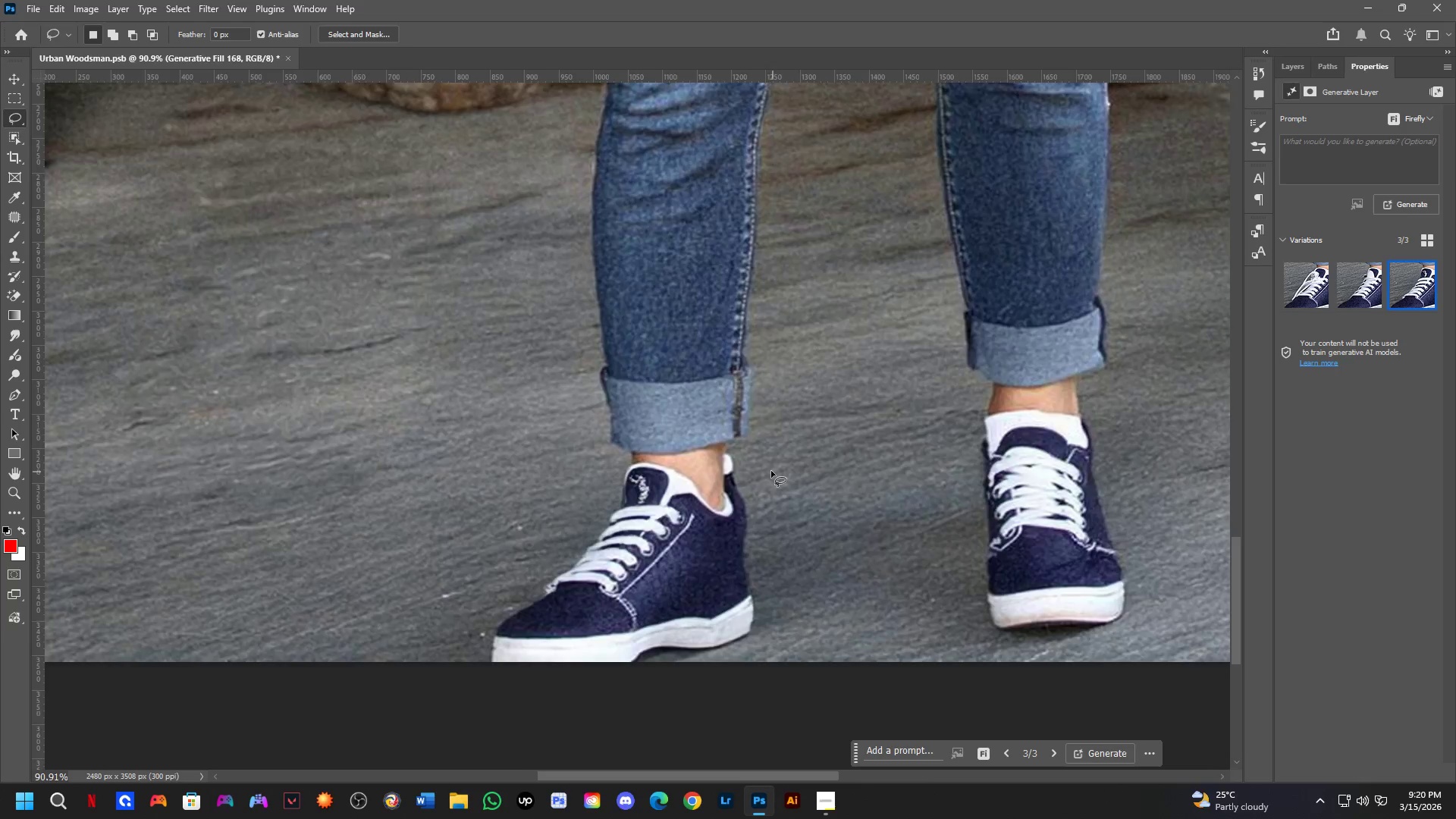 
scroll: coordinate [716, 392], scroll_direction: down, amount: 3.0
 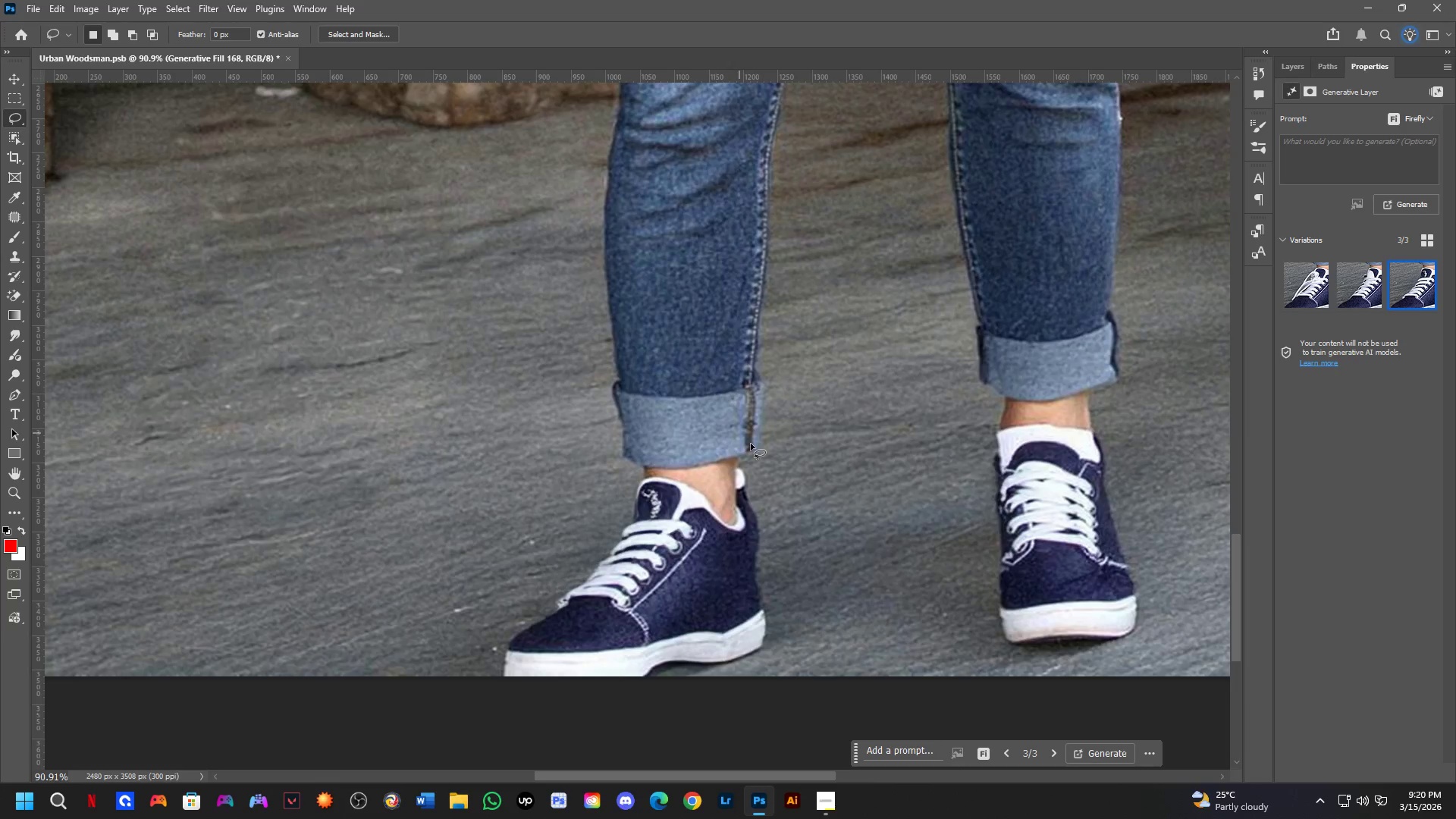 
key(Shift+ShiftLeft)
 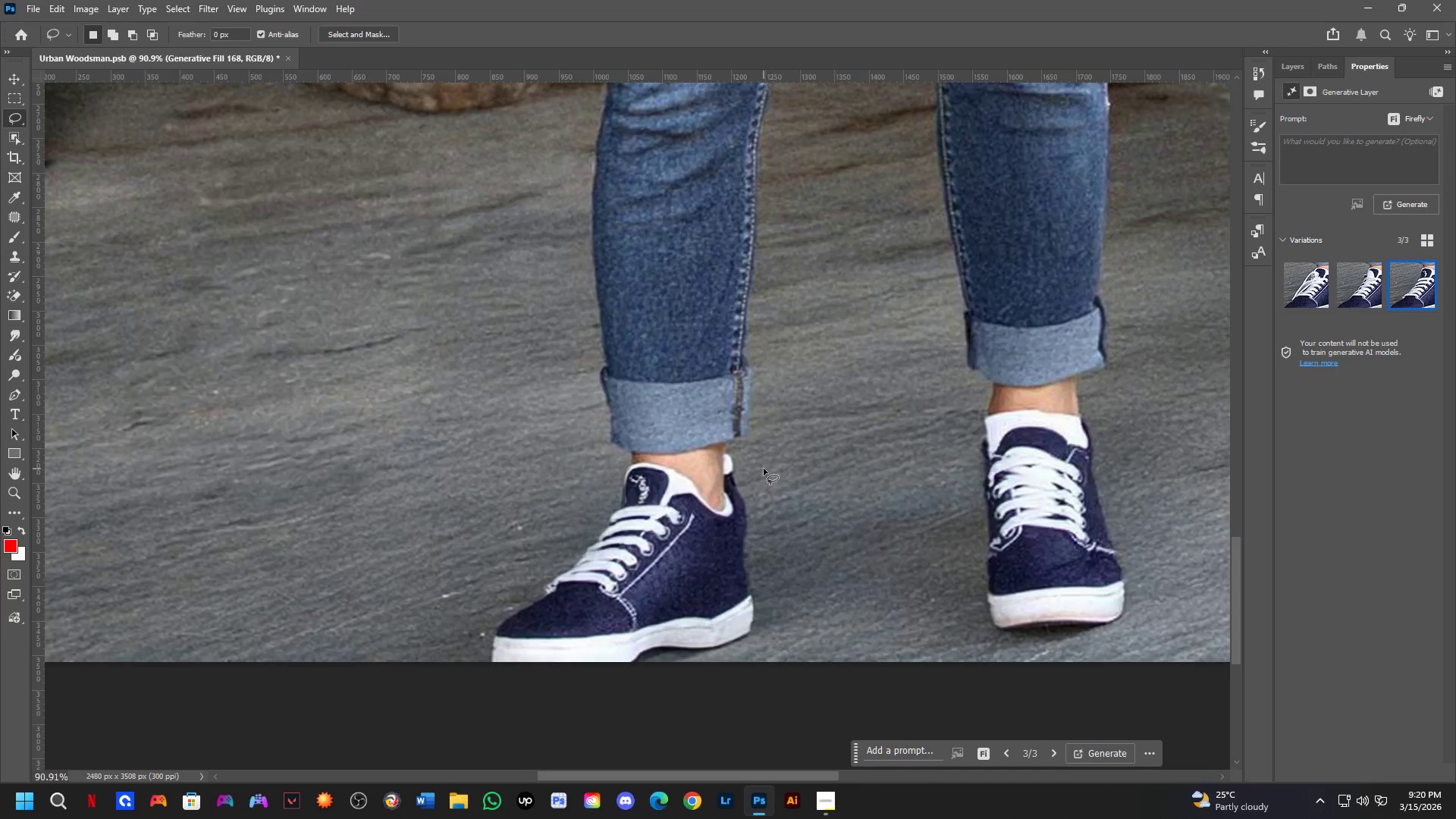 
hold_key(key=Space, duration=0.66)
 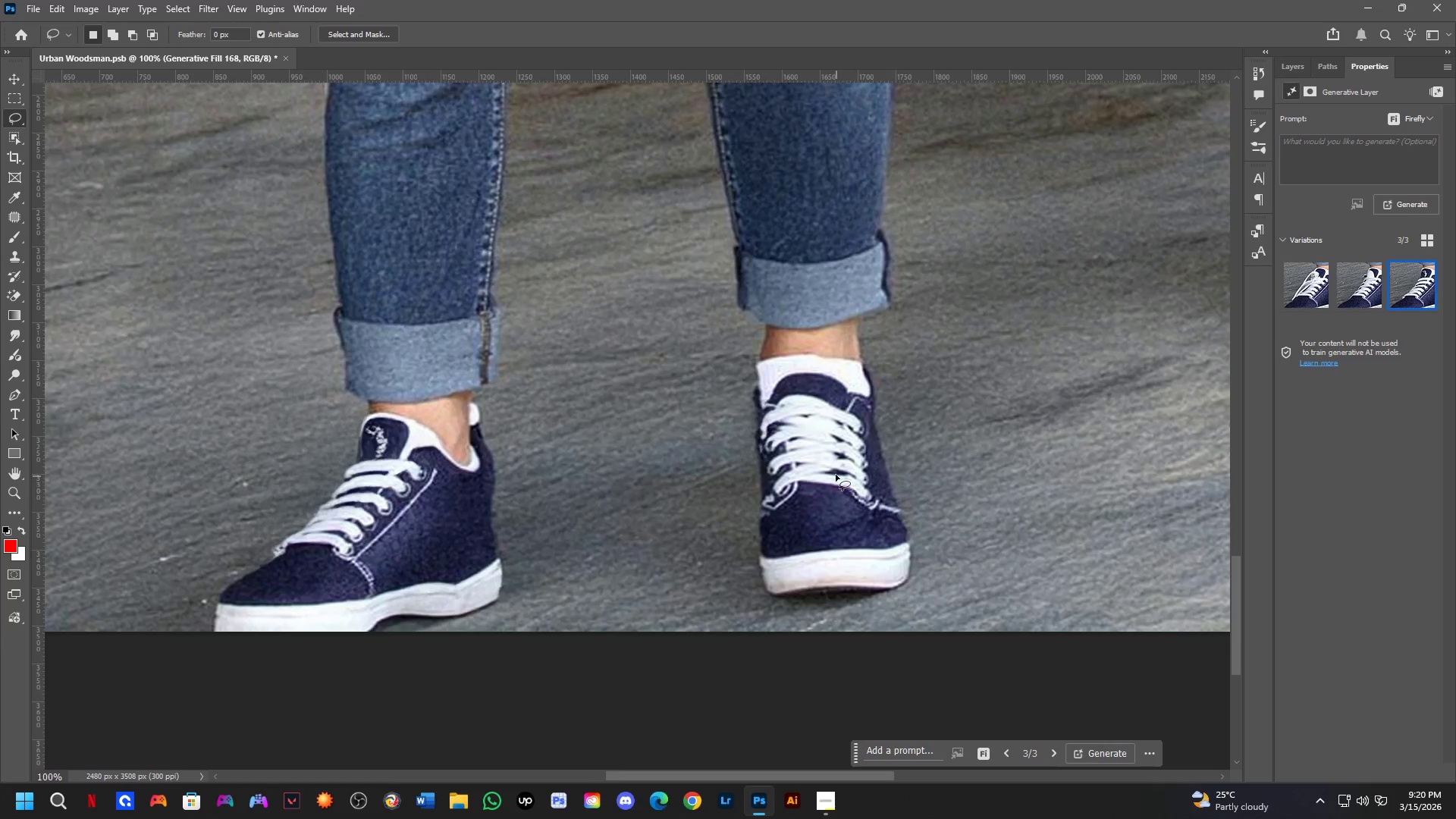 
left_click_drag(start_coordinate=[830, 559], to_coordinate=[831, 571])
 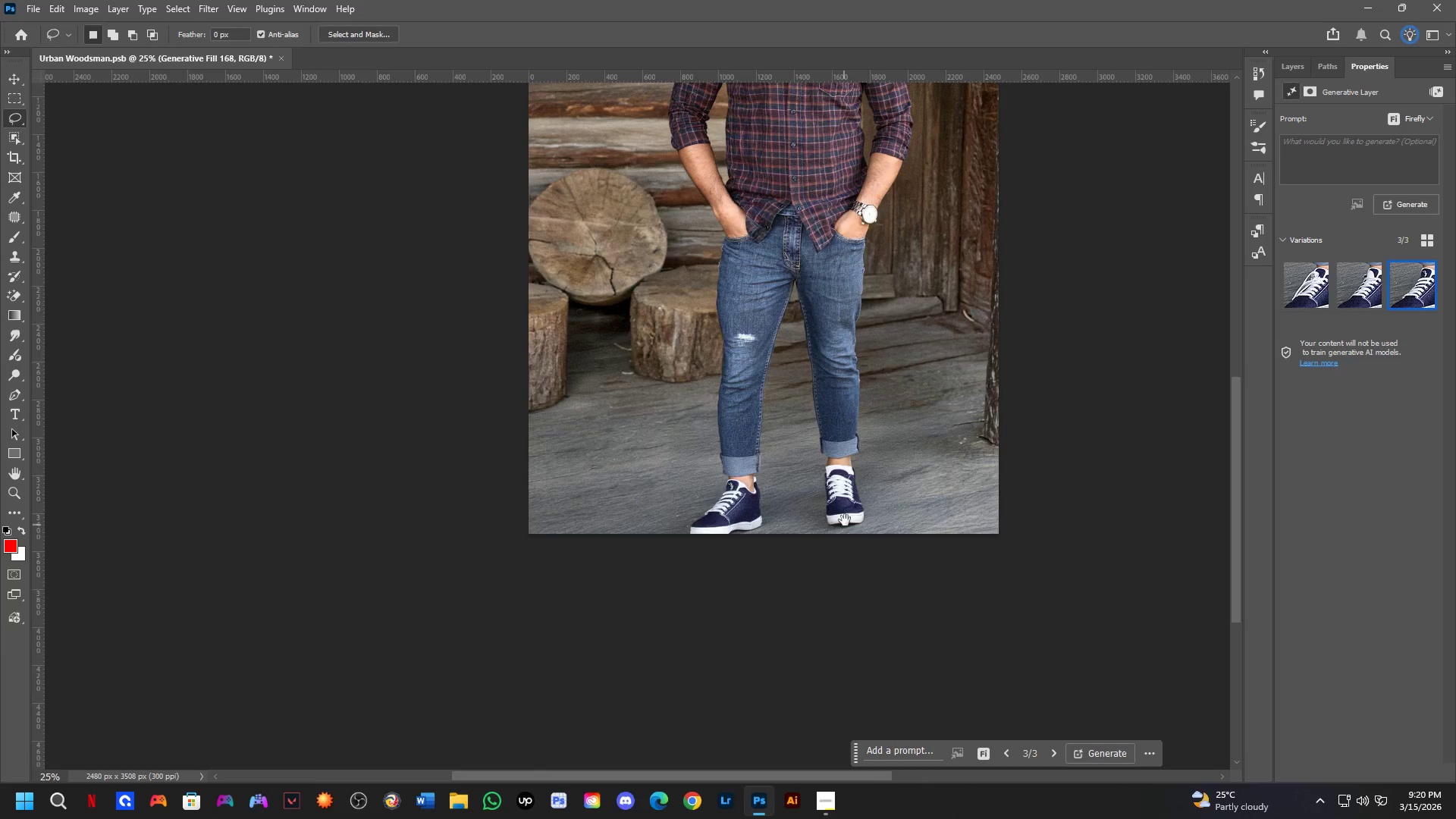 
scroll: coordinate [763, 469], scroll_direction: down, amount: 4.0
 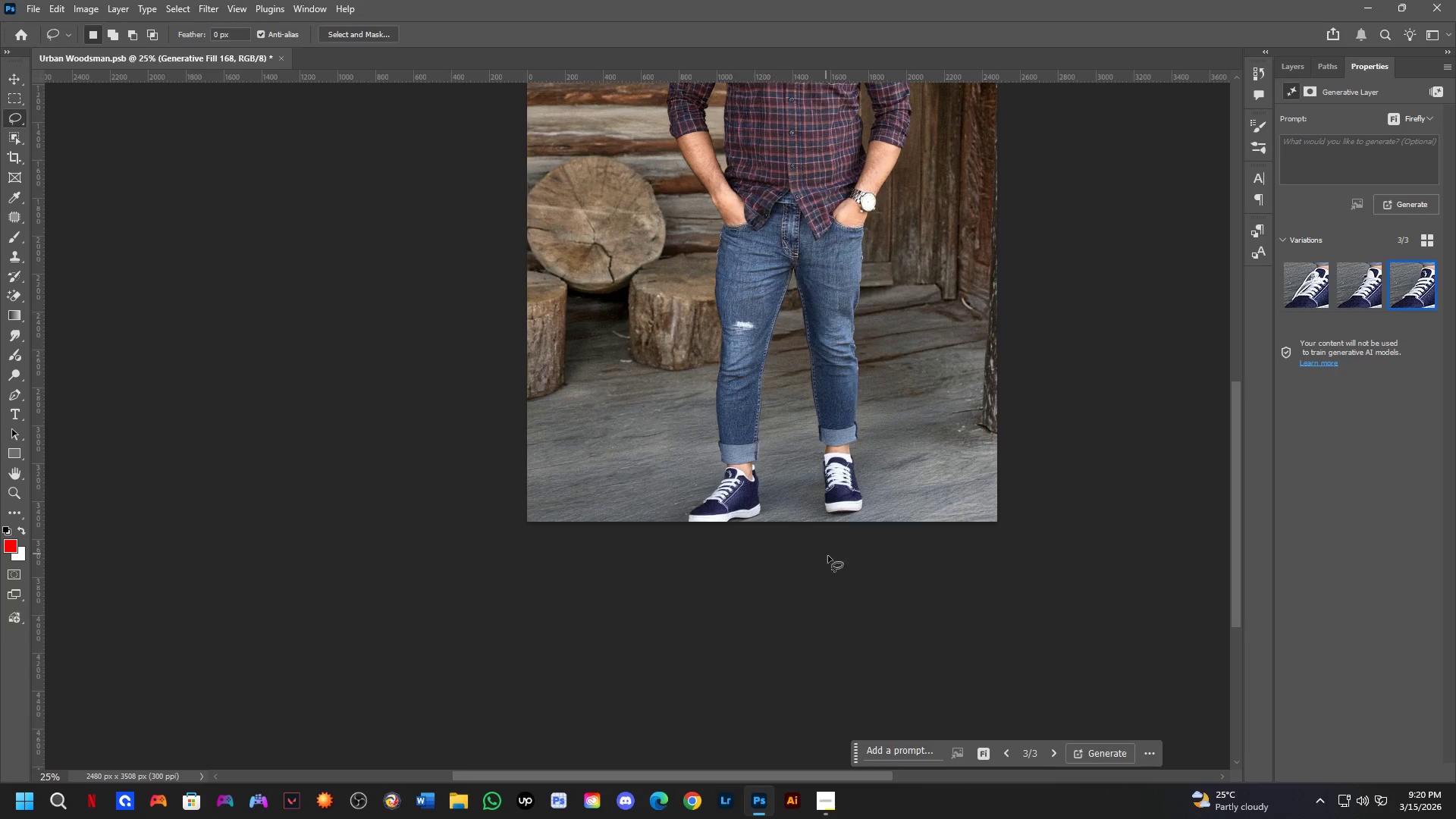 
key(Shift+ShiftLeft)
 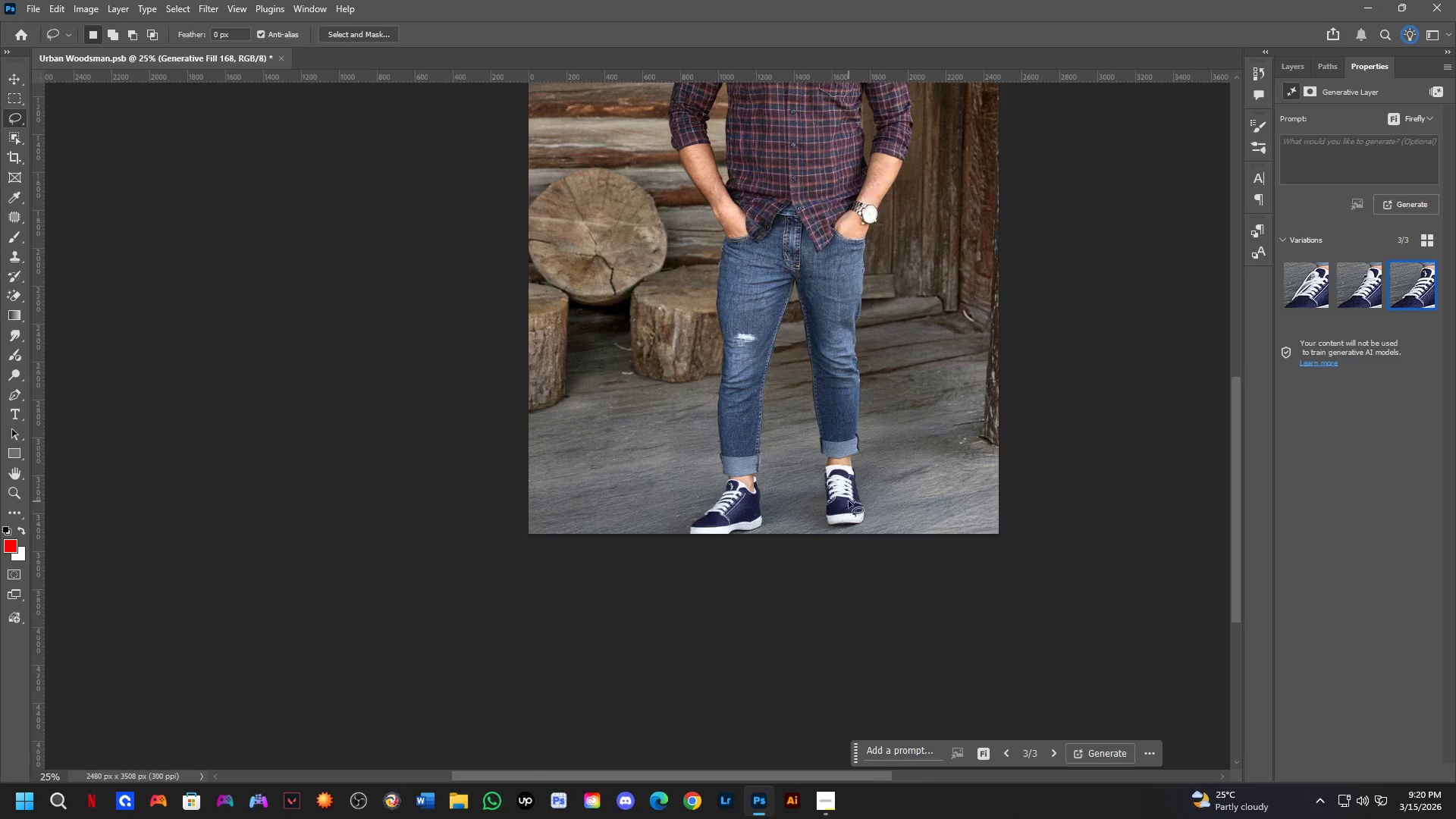 
scroll: coordinate [804, 419], scroll_direction: up, amount: 7.0
 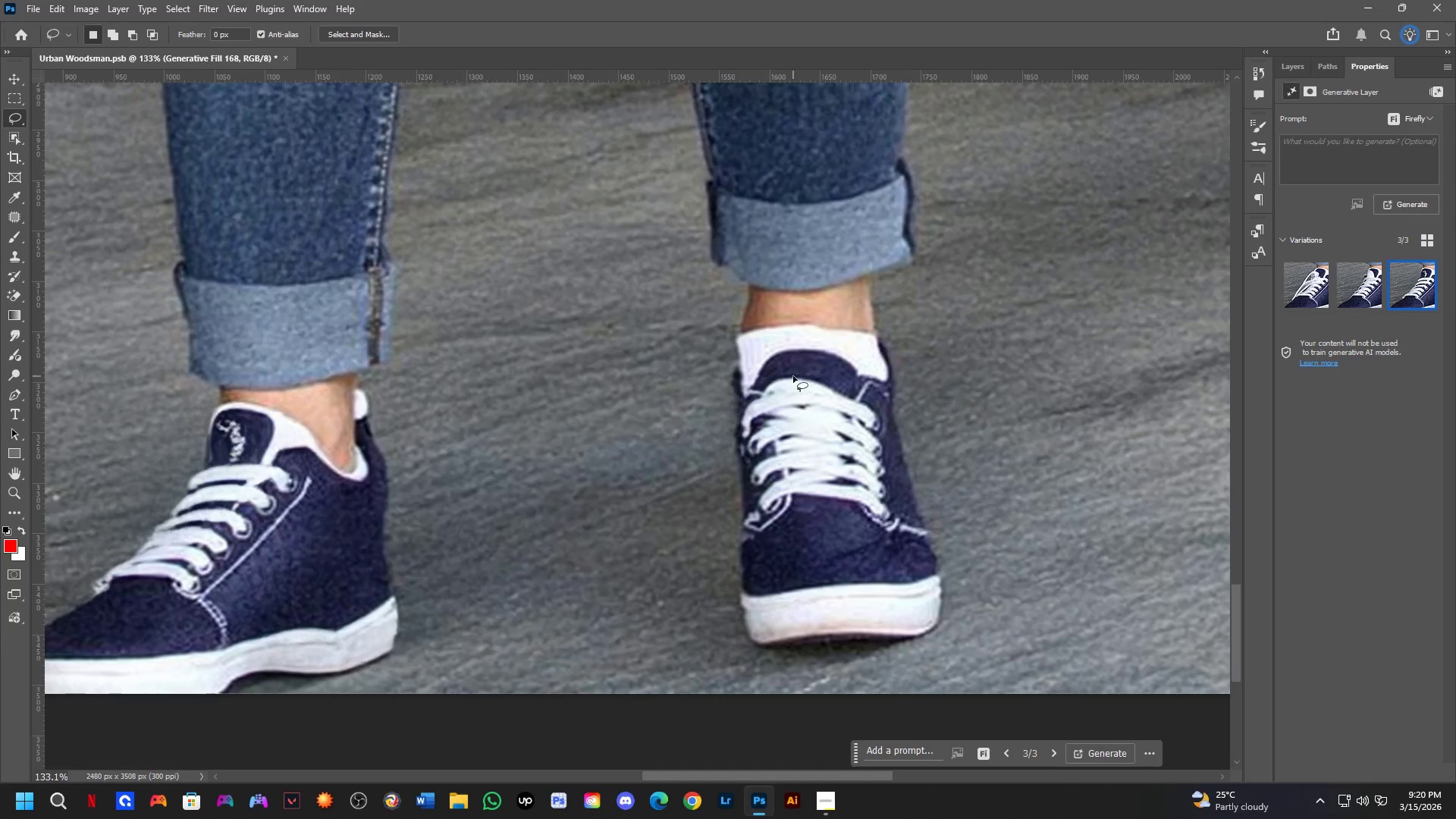 
left_click_drag(start_coordinate=[786, 371], to_coordinate=[823, 377])
 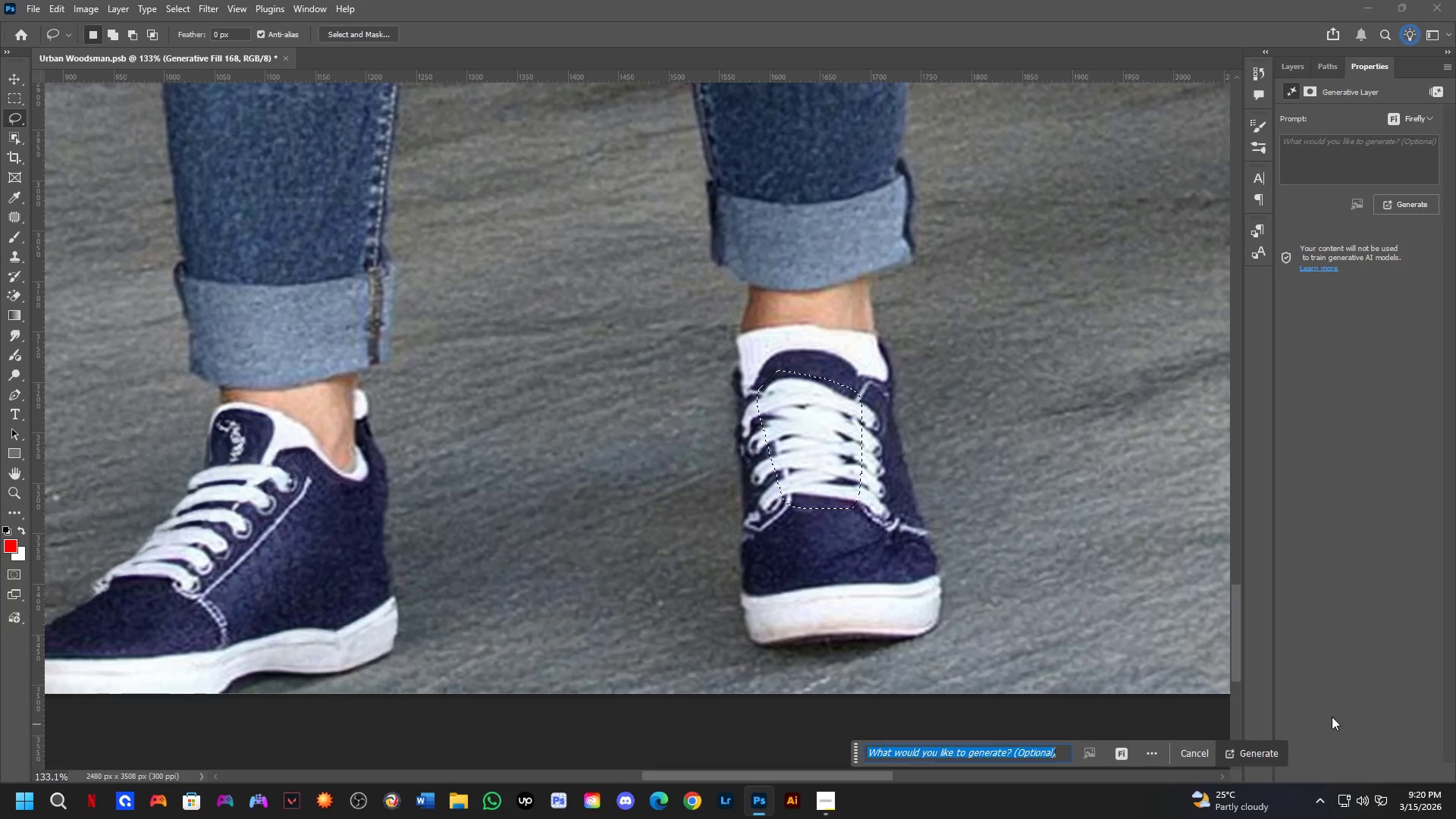 
left_click([1274, 749])
 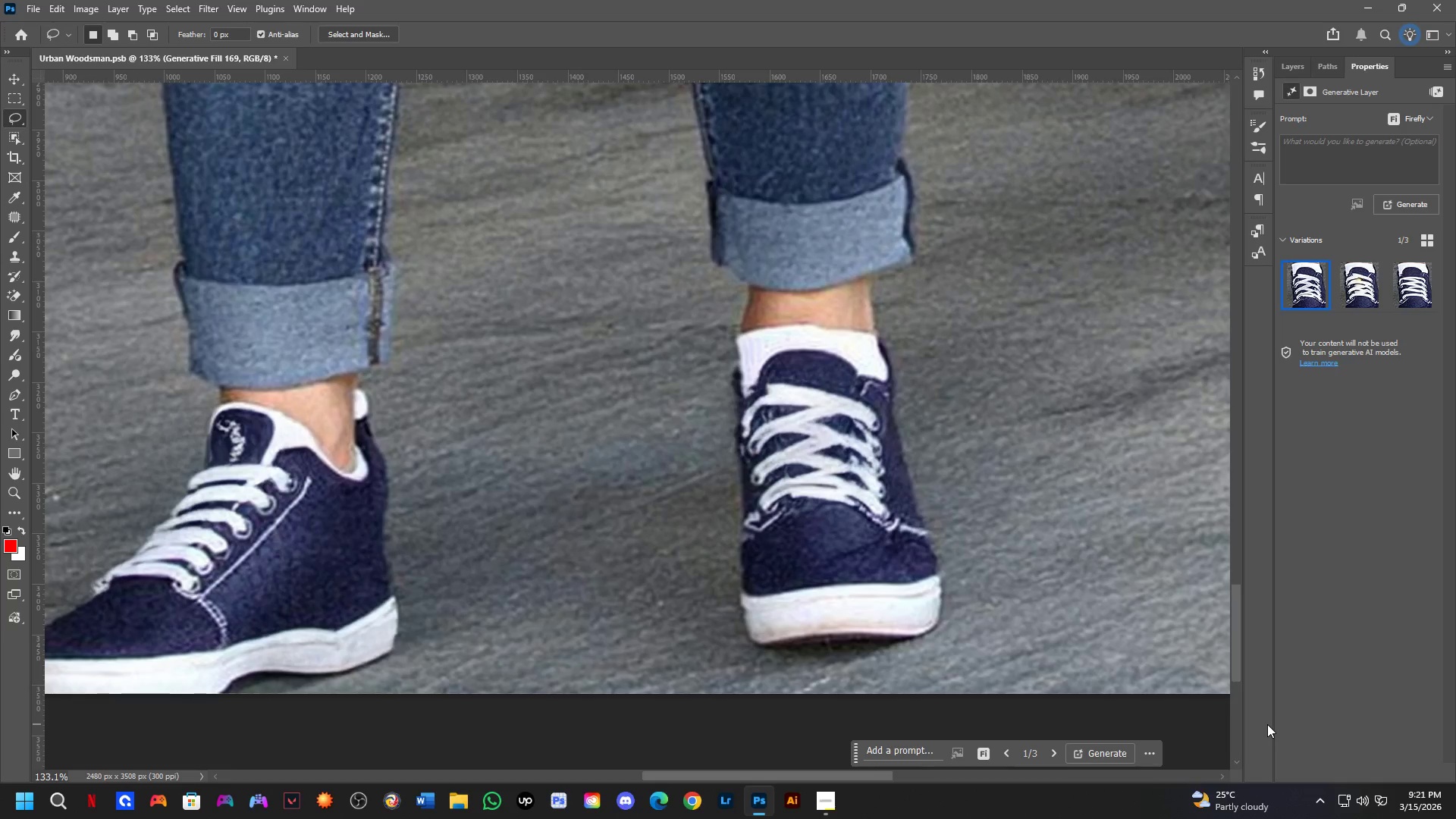 
wait(48.33)
 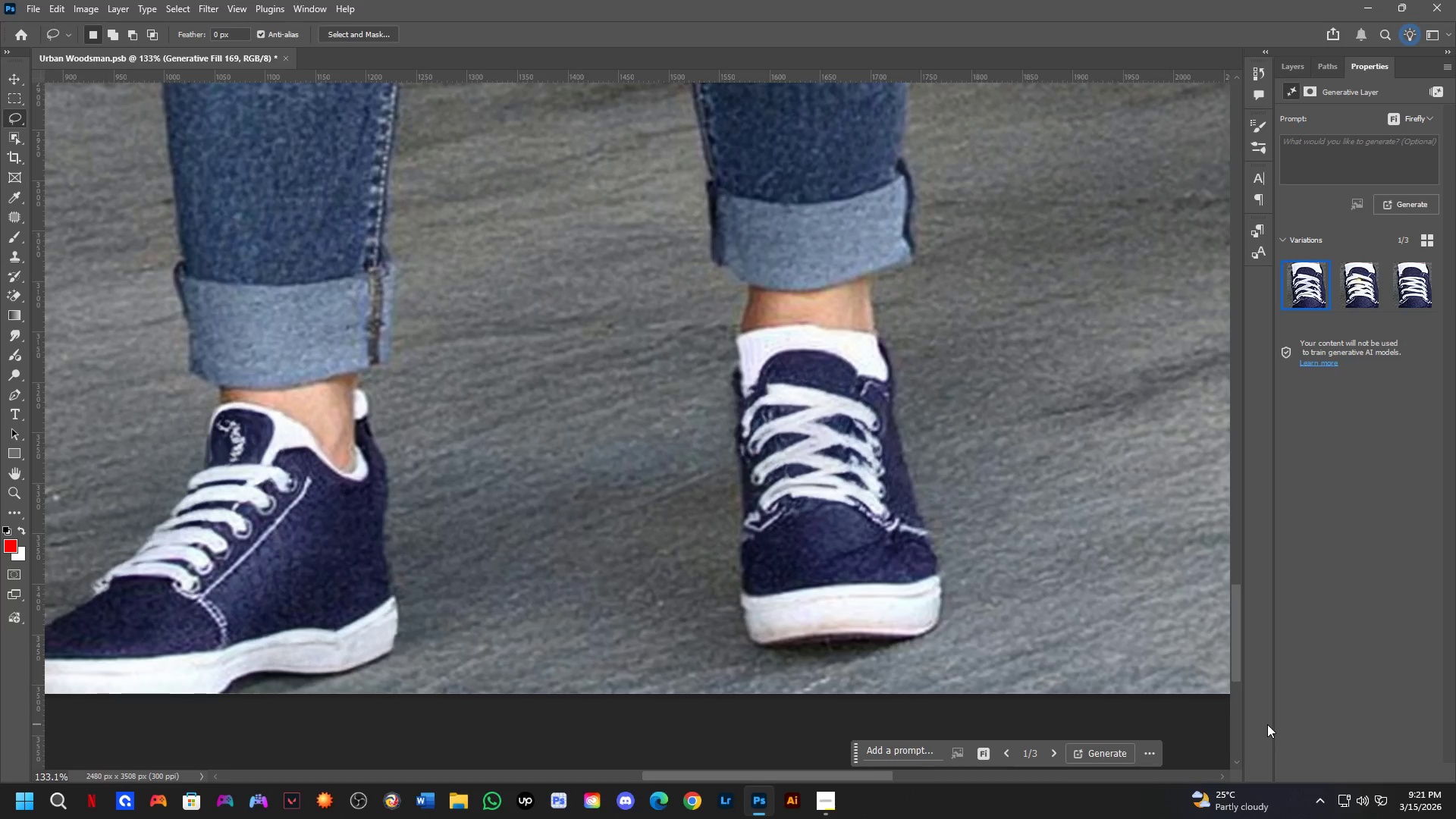 
left_click([1406, 304])
 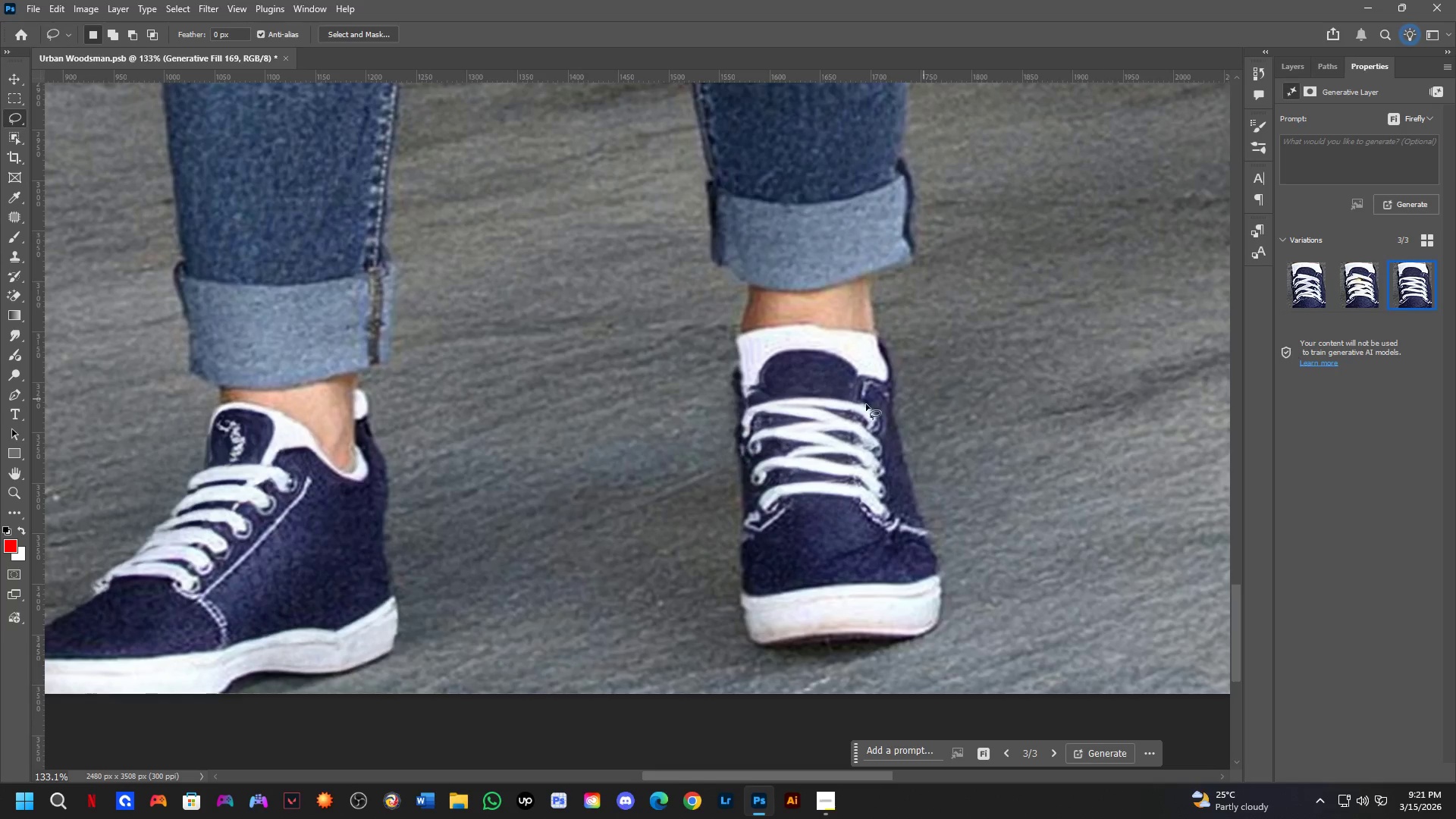 
scroll: coordinate [790, 435], scroll_direction: down, amount: 9.0
 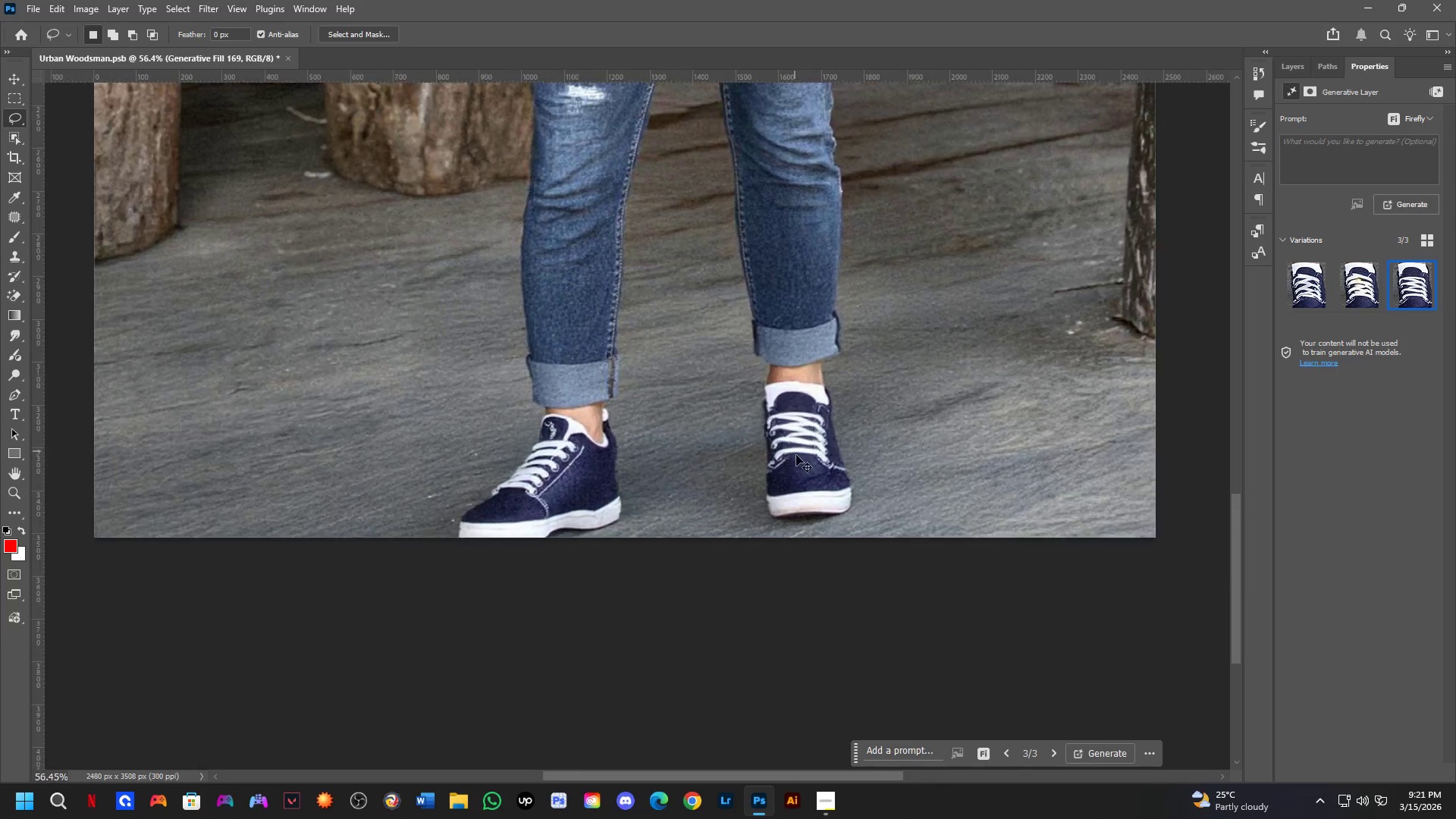 
key(Control+Z)
 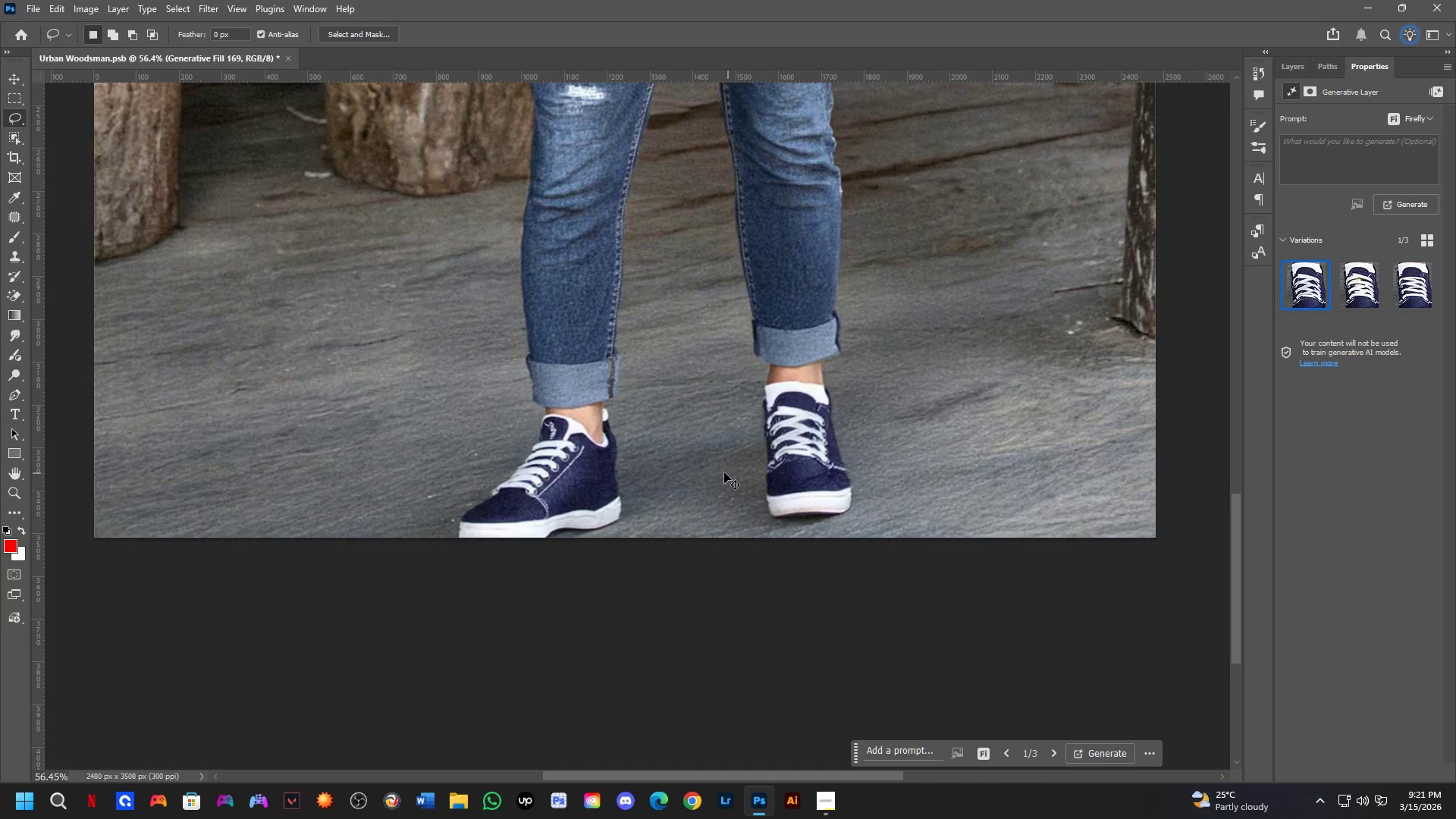 
key(Control+Z)
 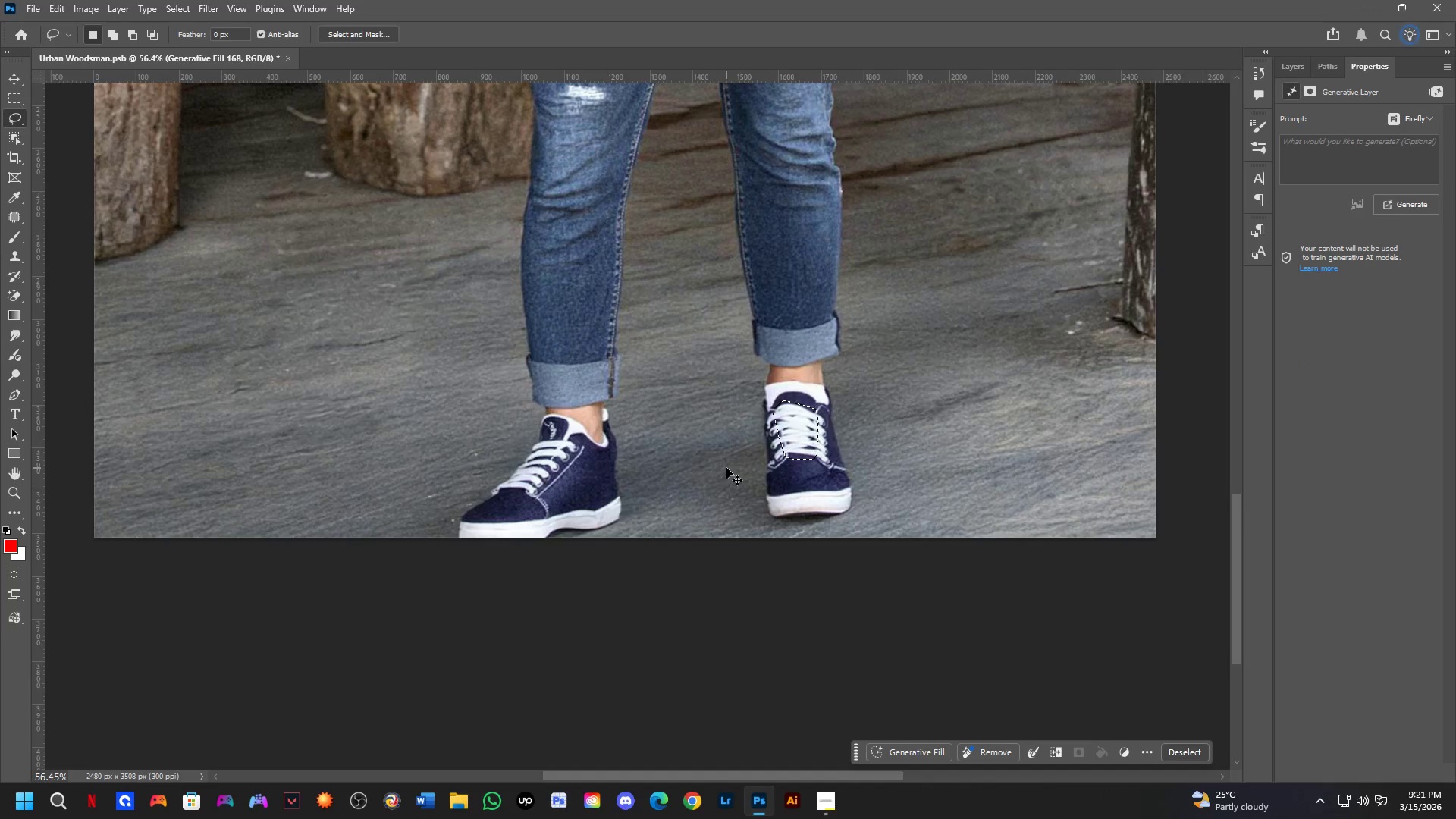 
scroll: coordinate [552, 452], scroll_direction: up, amount: 8.0
 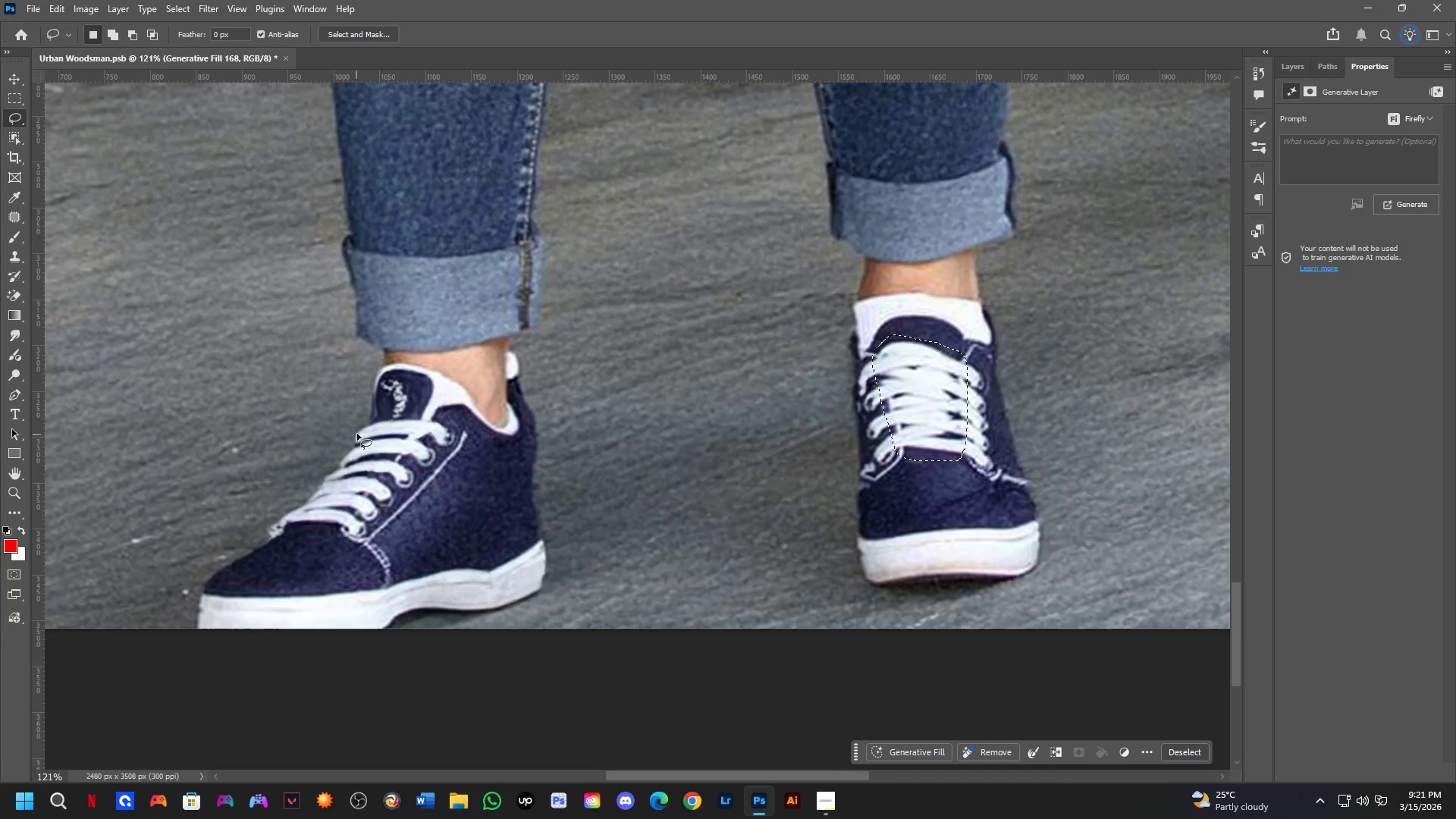 
key(Shift+ShiftLeft)
 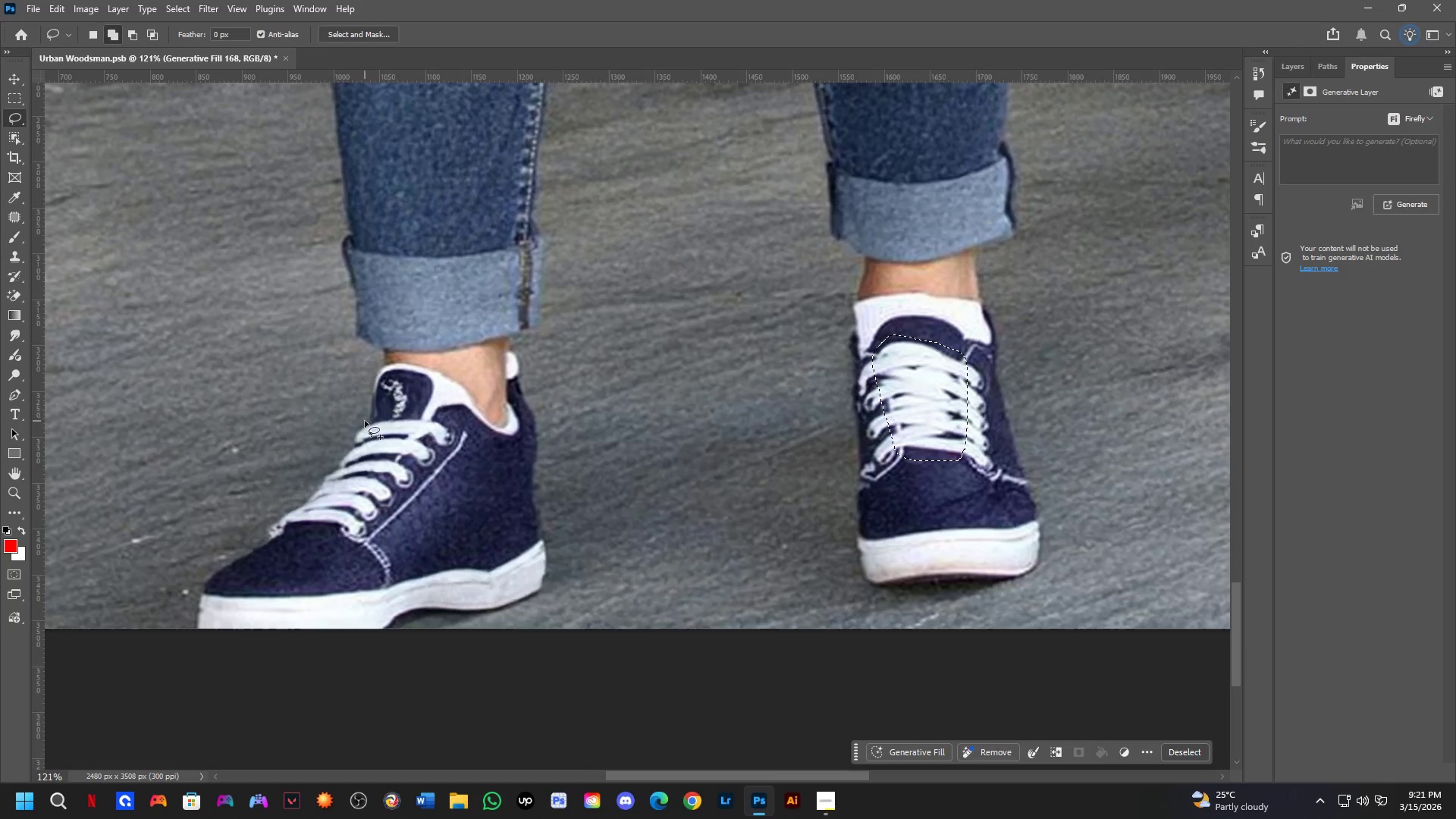 
left_click_drag(start_coordinate=[365, 420], to_coordinate=[384, 416])
 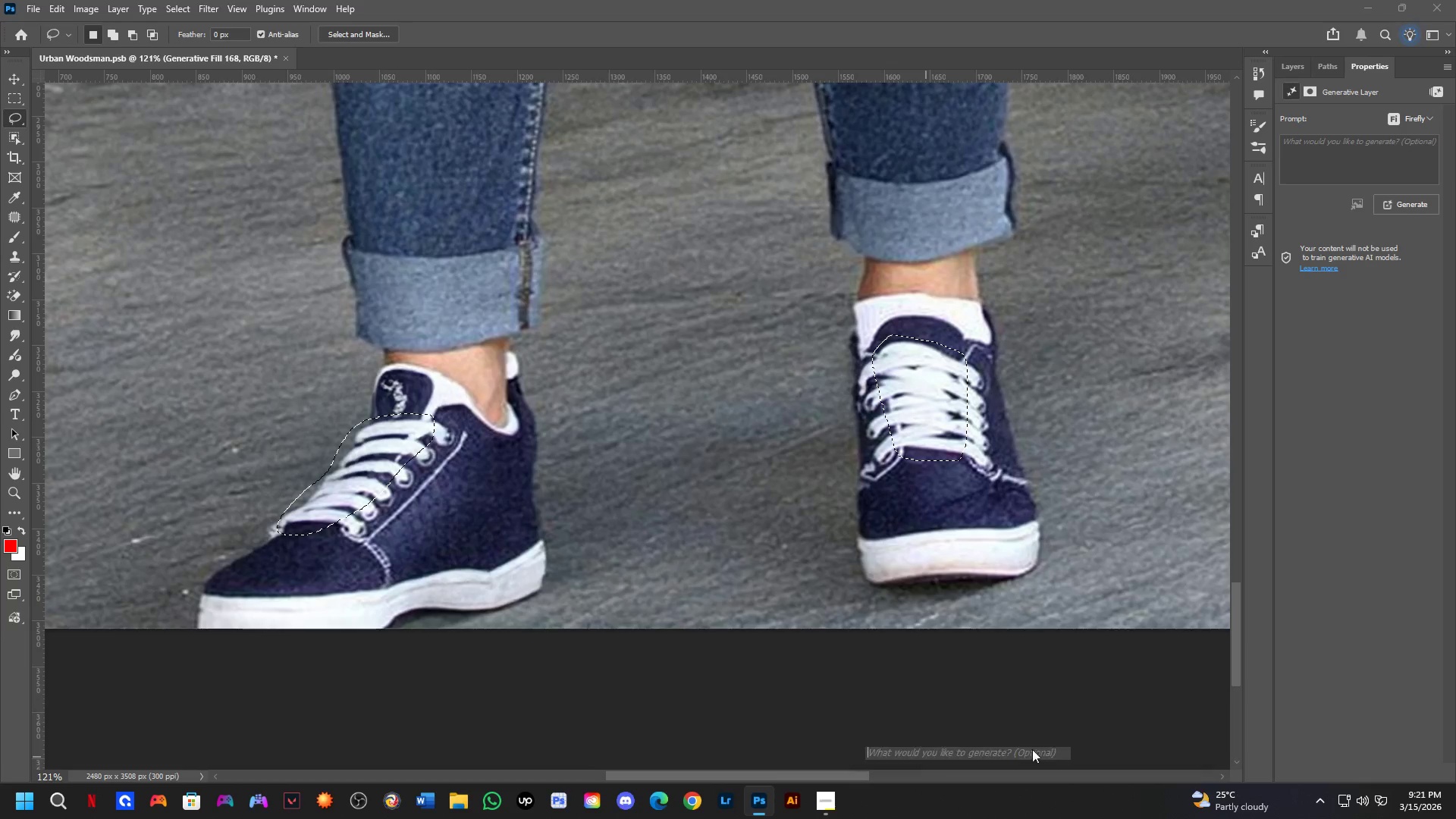 
left_click([1239, 758])
 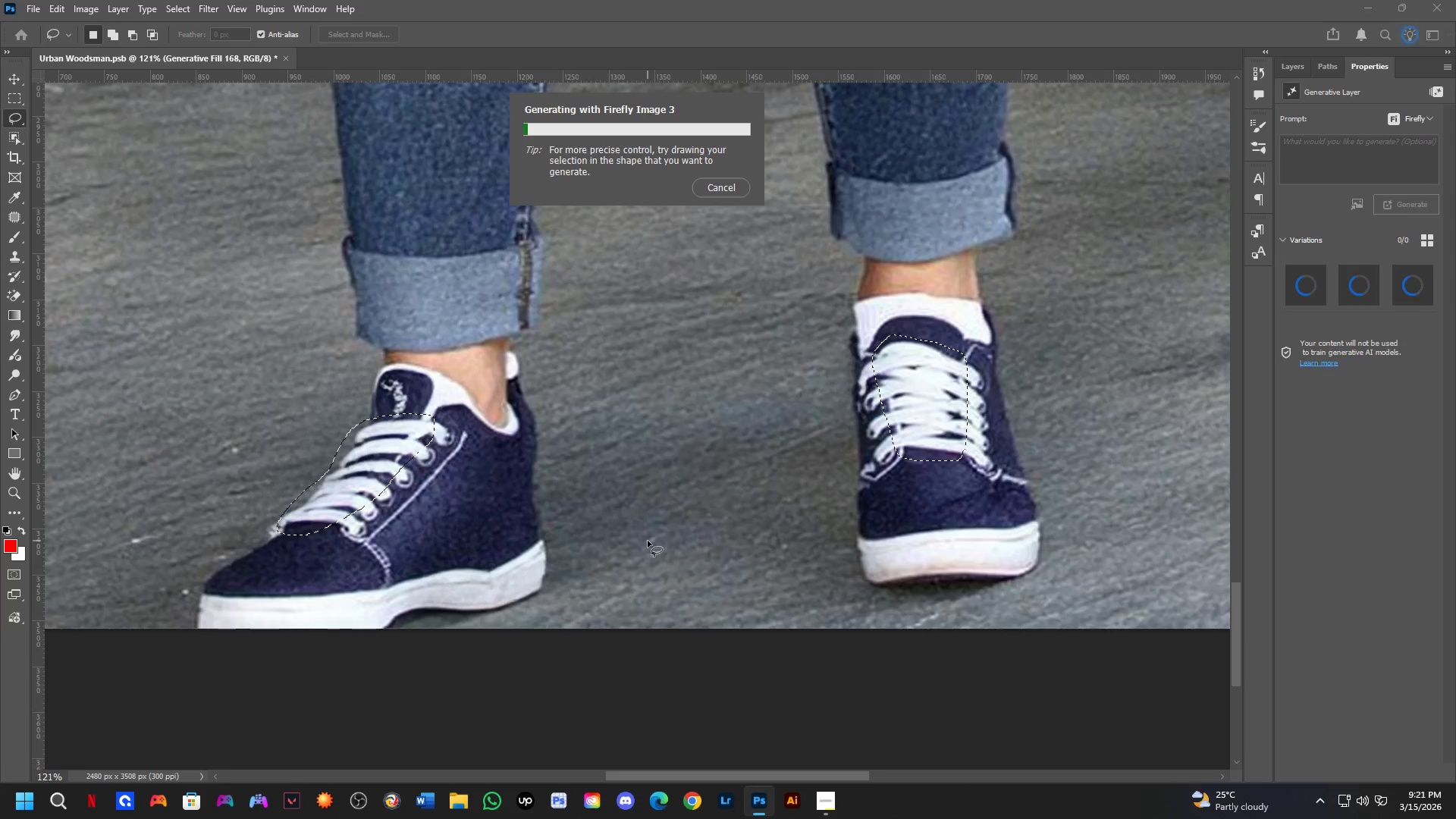 
key(Shift+ShiftLeft)
 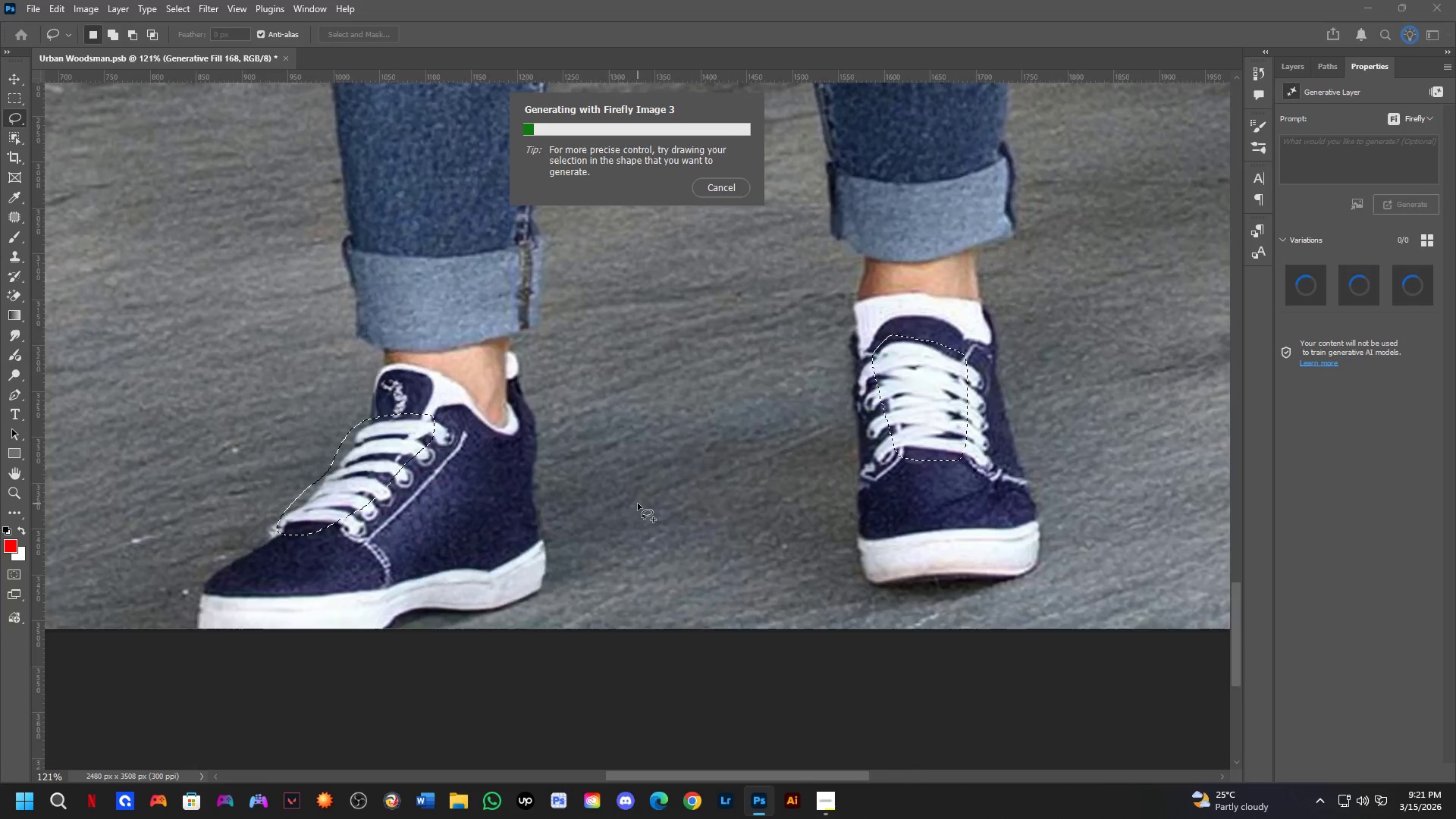 
key(Shift+ShiftLeft)
 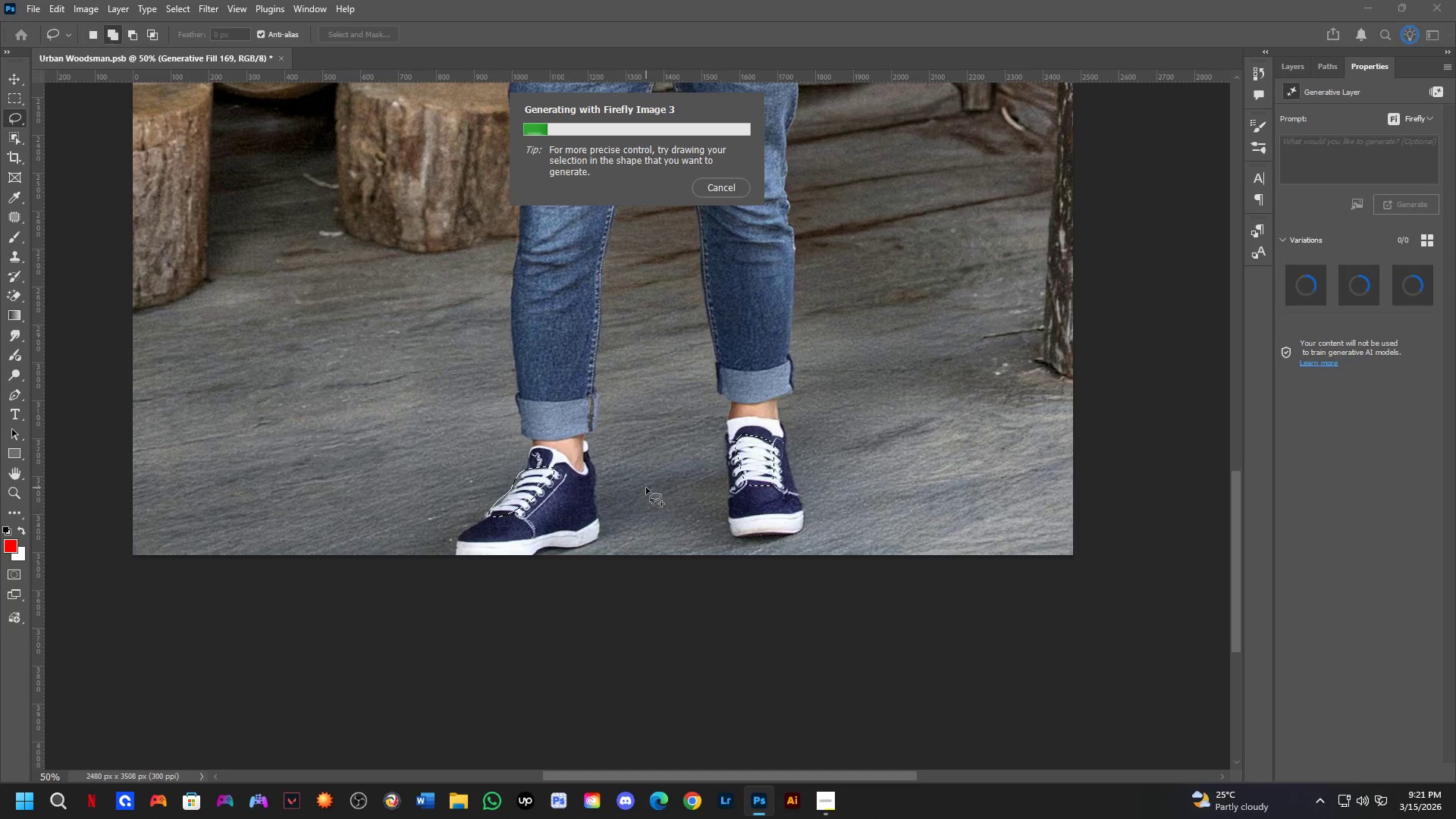 
scroll: coordinate [638, 504], scroll_direction: down, amount: 3.0
 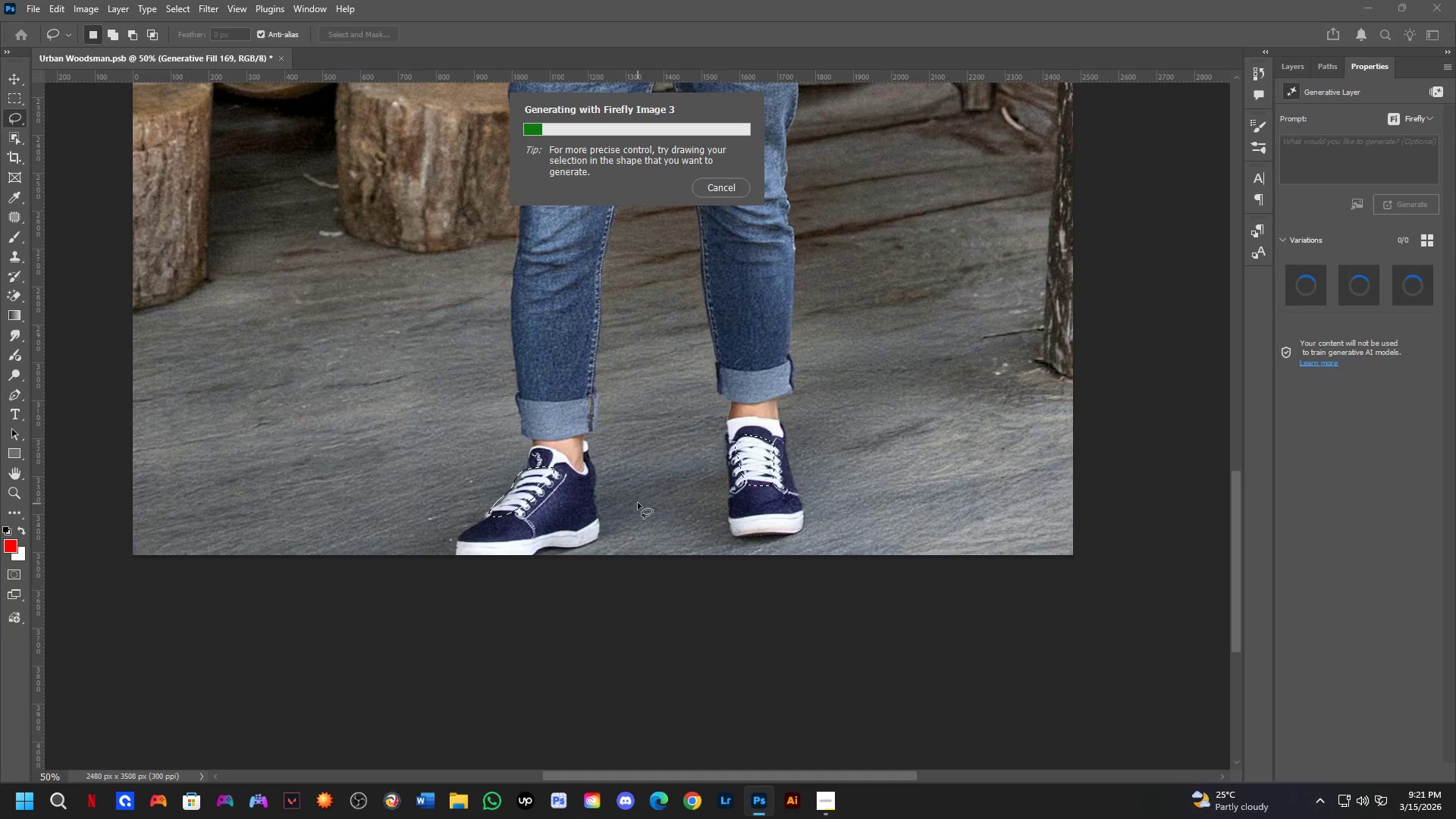 
scroll: coordinate [646, 488], scroll_direction: up, amount: 3.0
 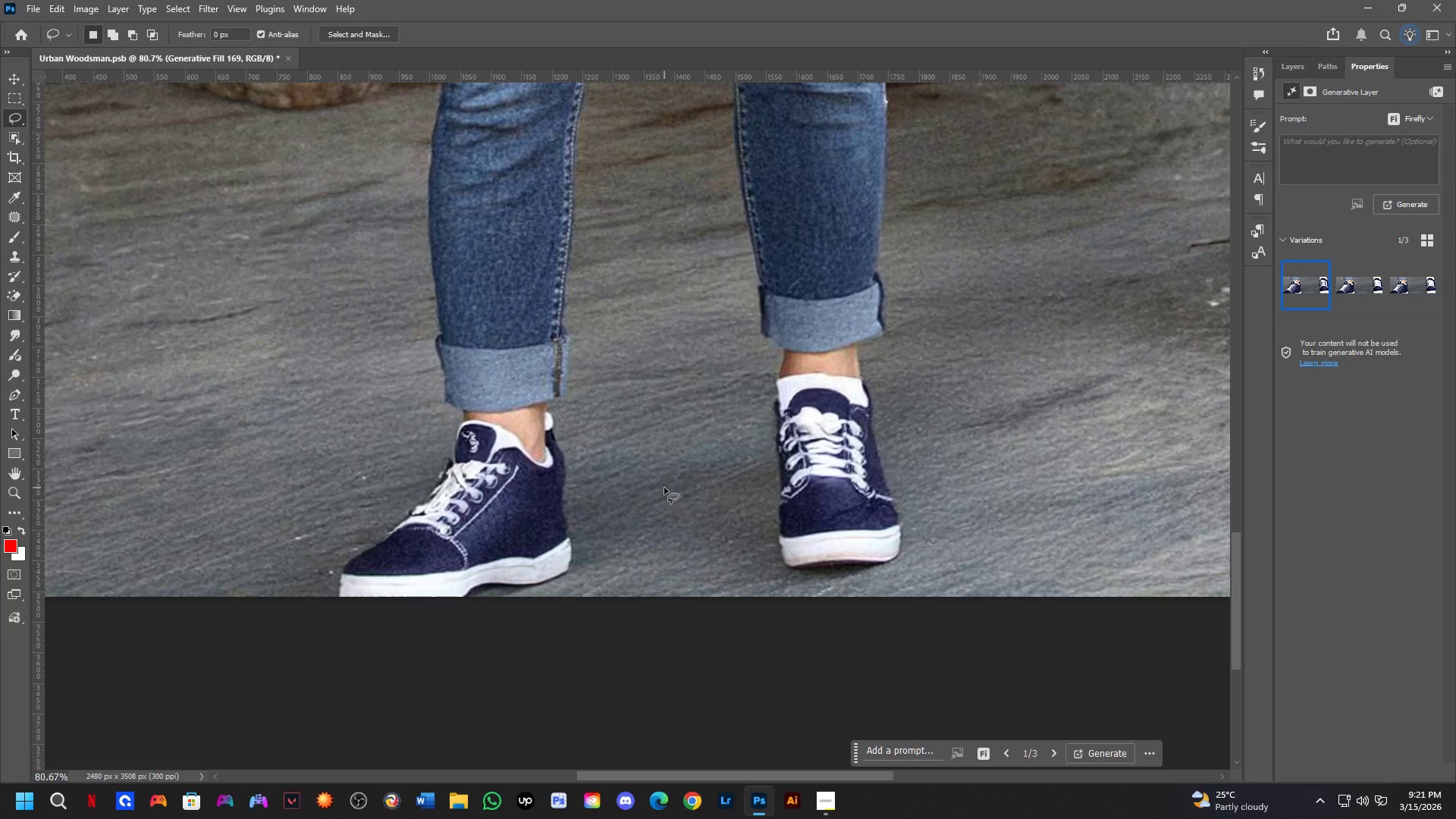 
wait(22.57)
 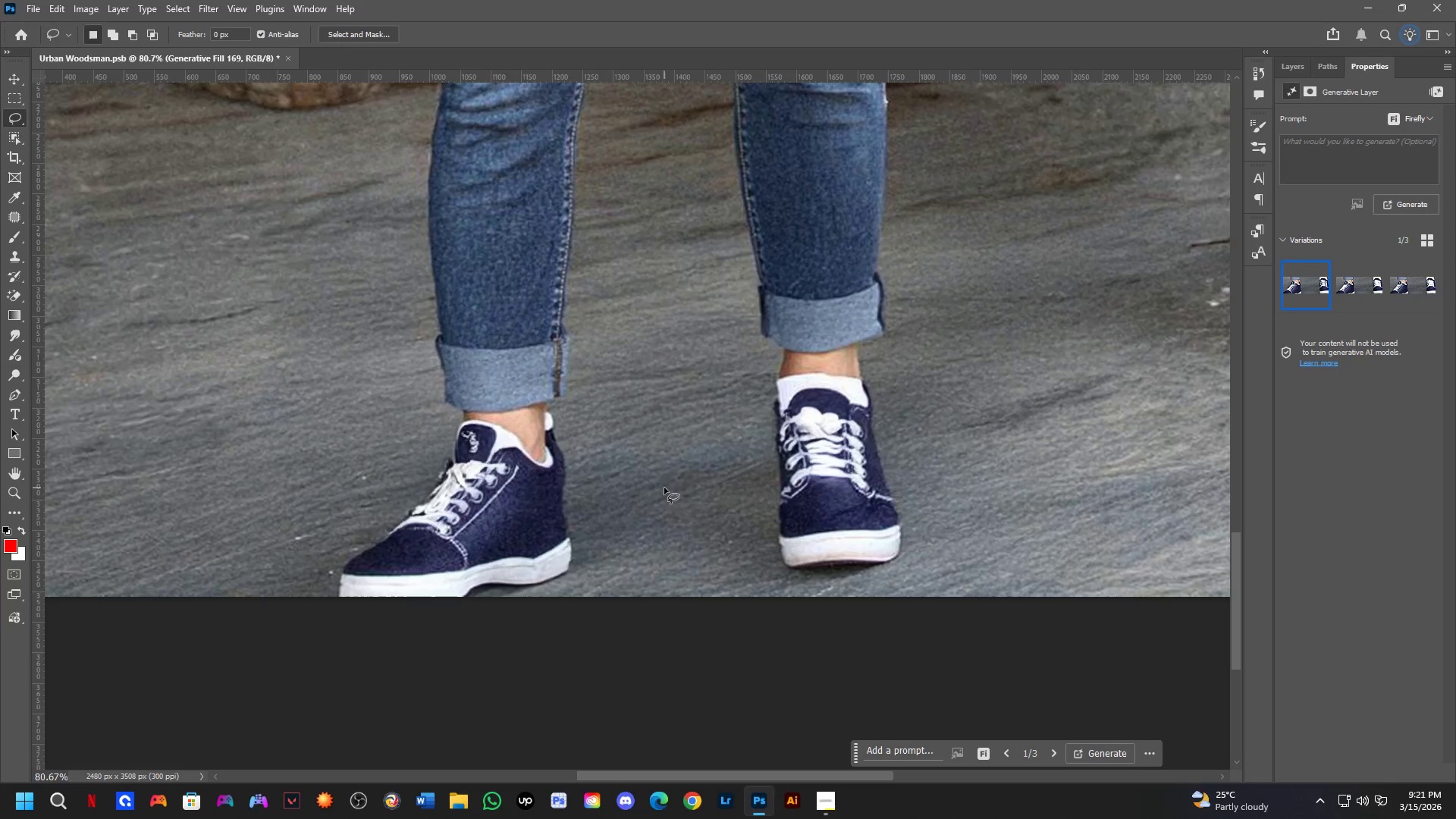 
left_click([1350, 290])
 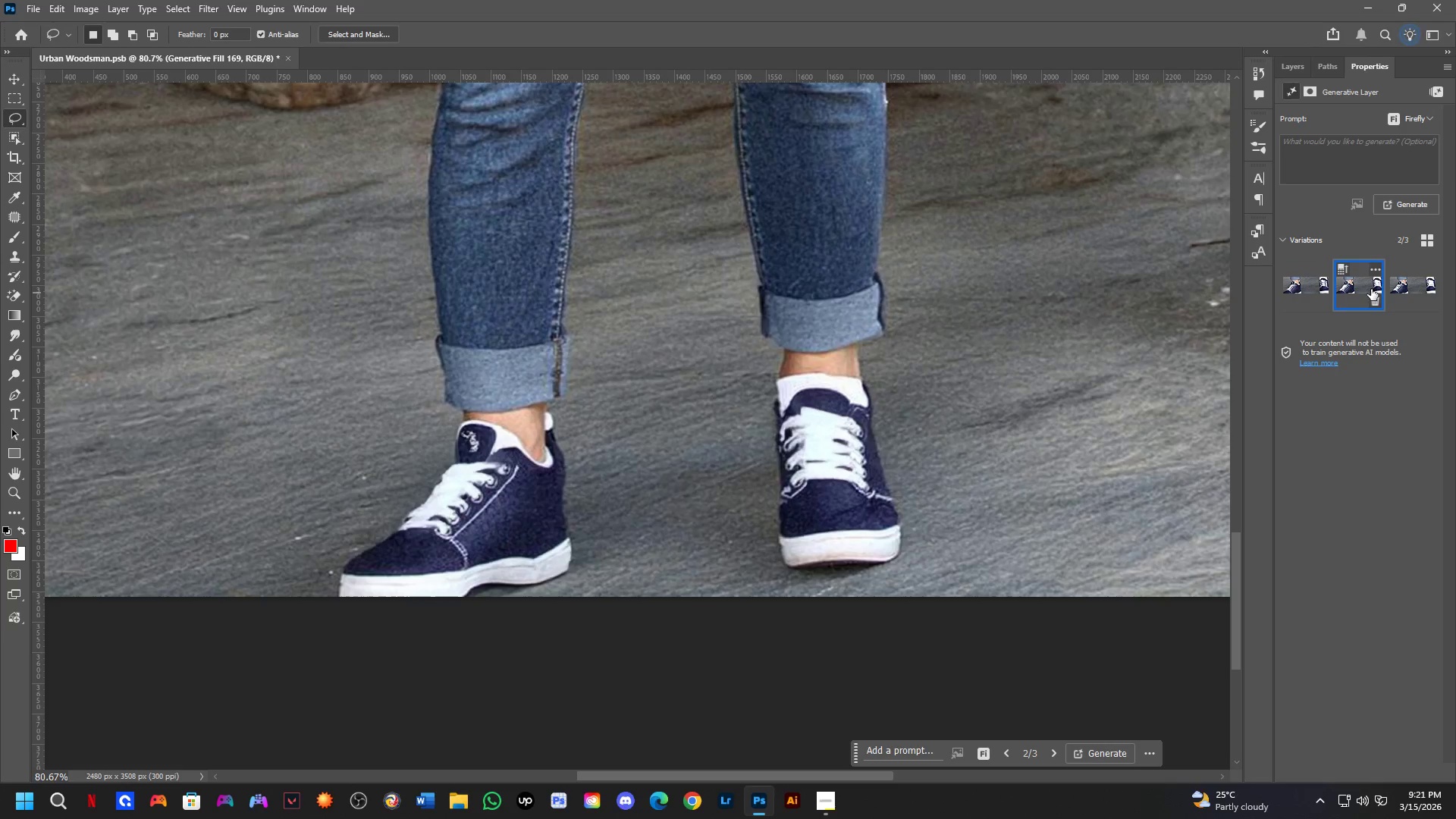 
left_click([1373, 284])
 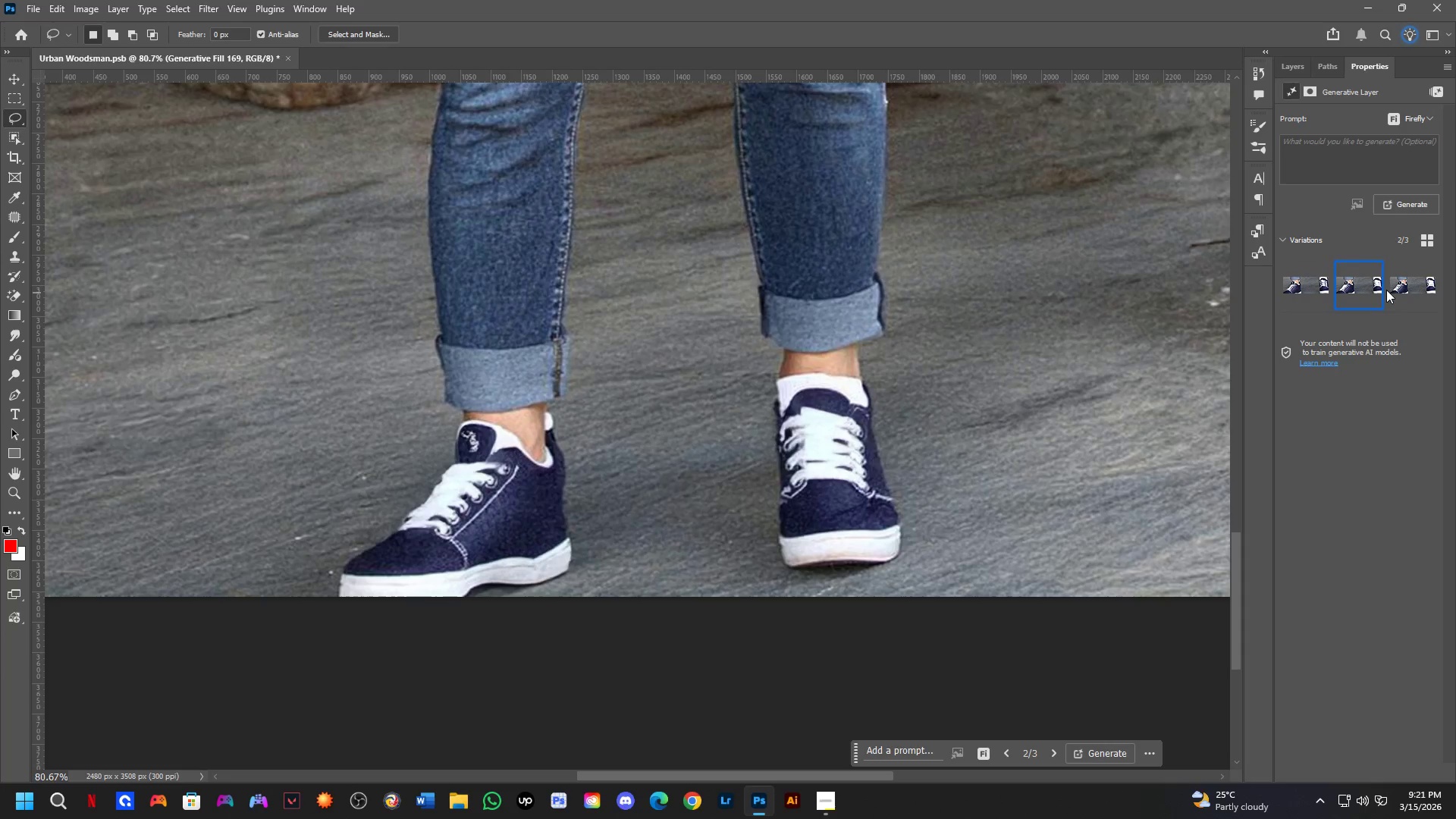 
left_click([1389, 283])
 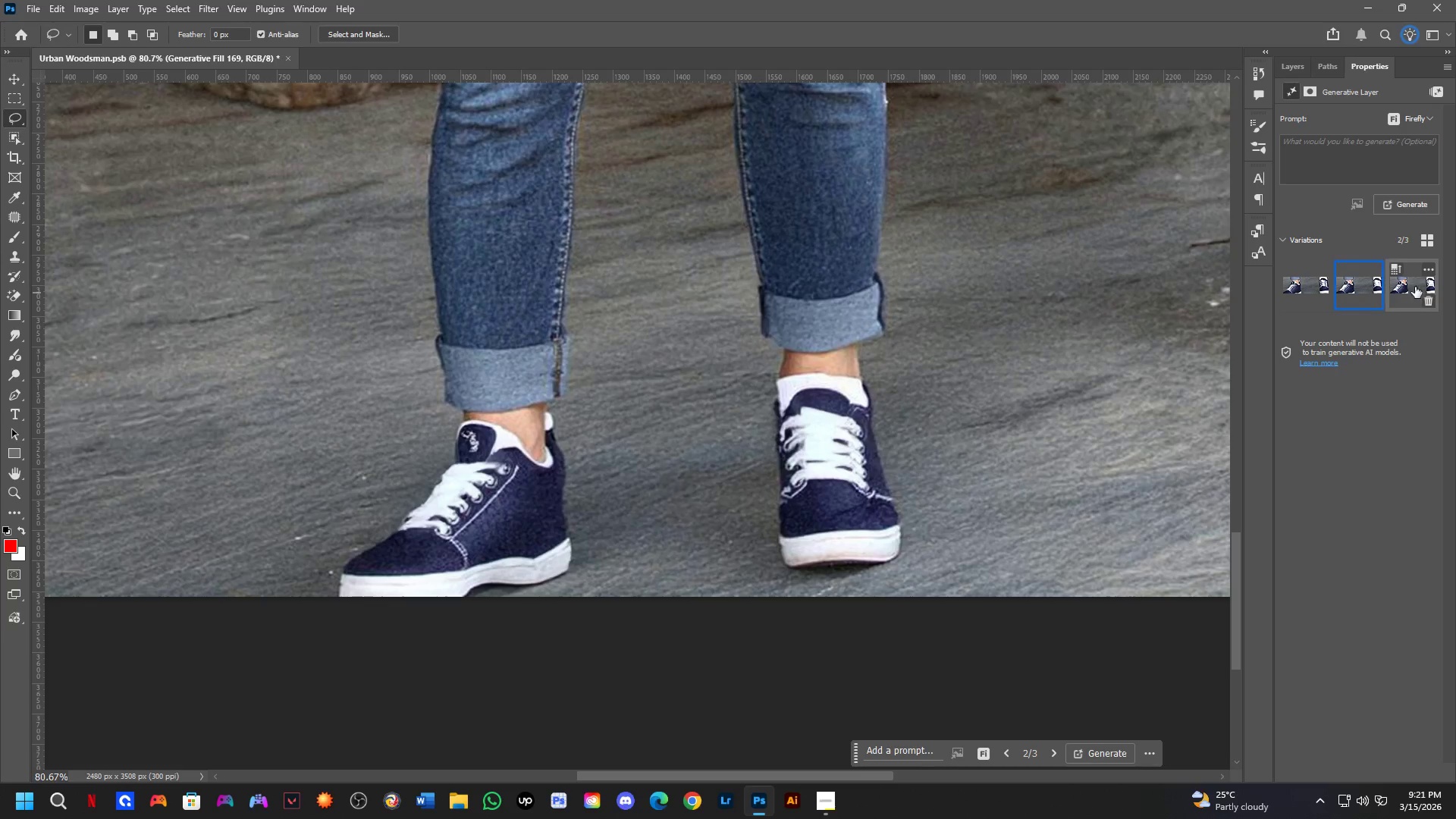 
left_click([1422, 286])
 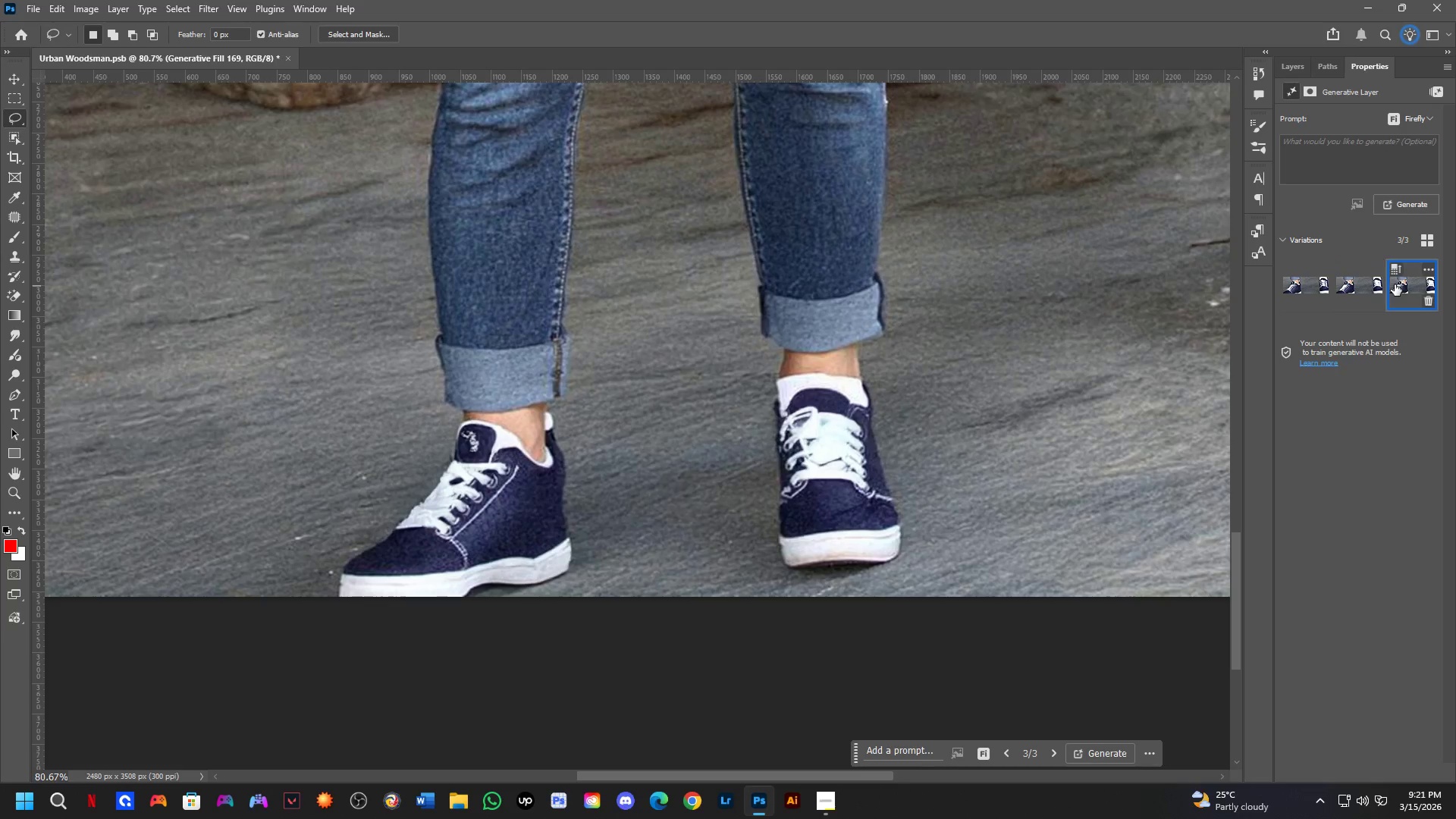 
left_click([1436, 275])
 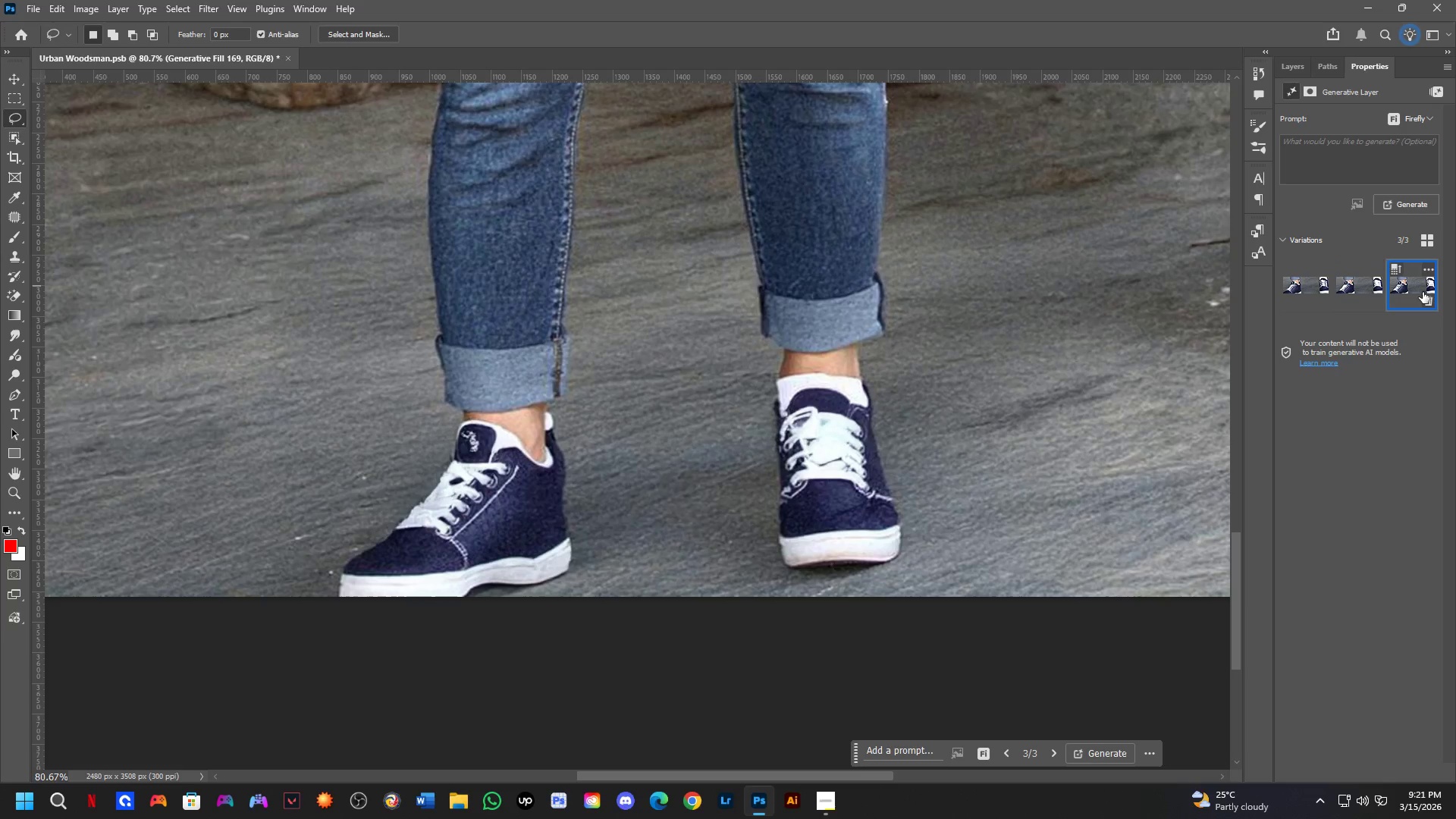 
key(Control+ControlLeft)
 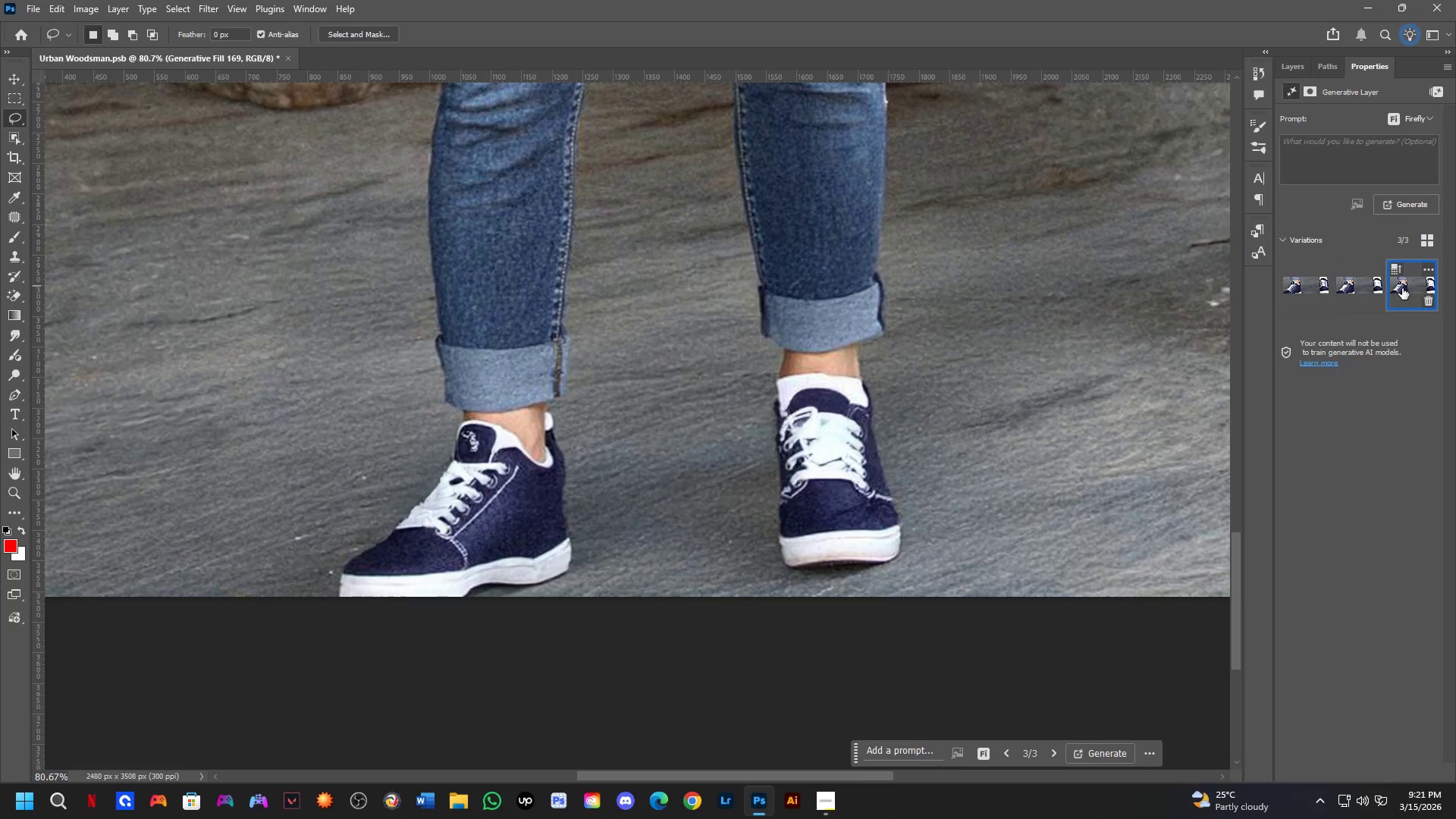 
key(Control+Z)
 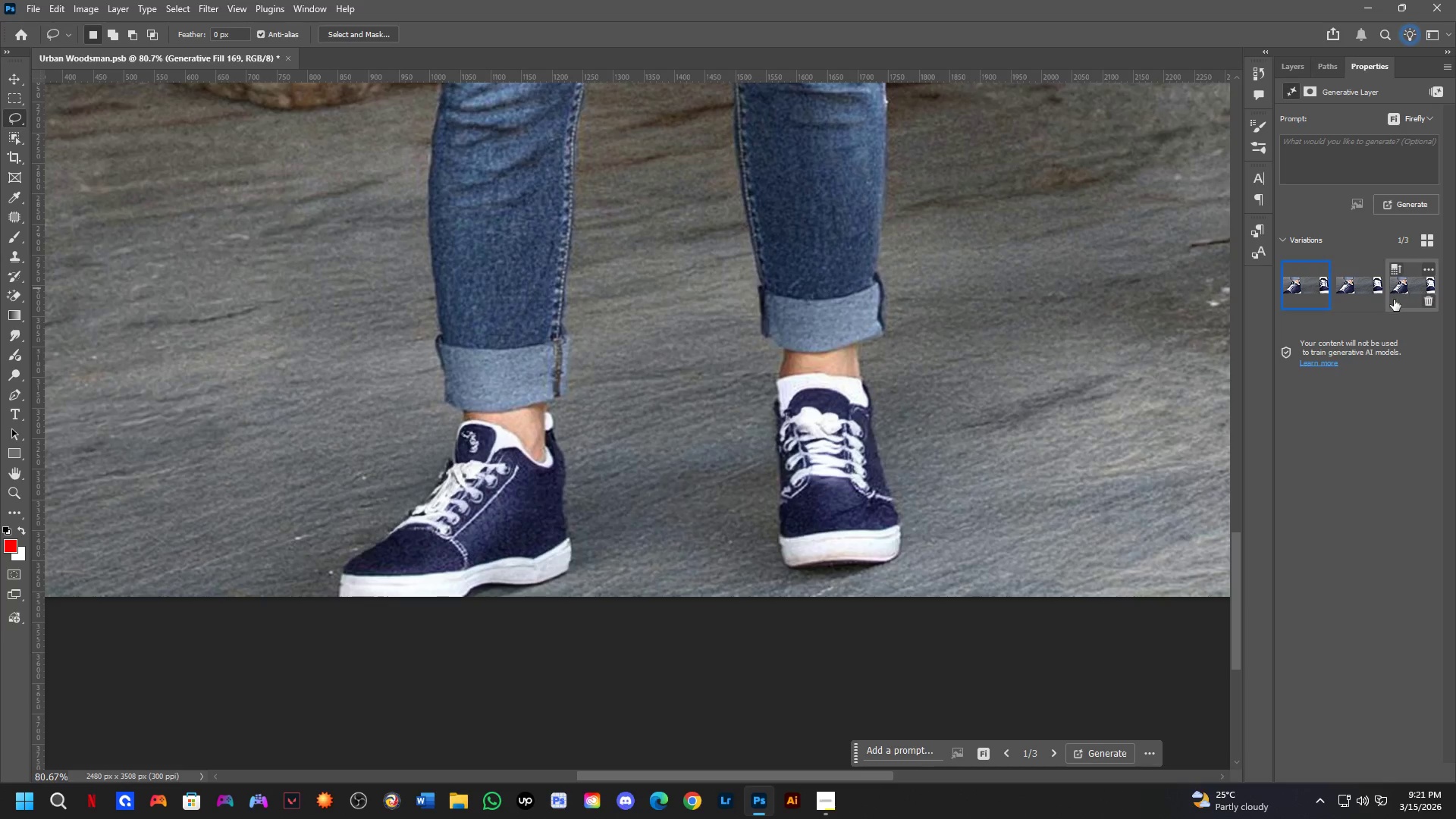 
key(Control+Z)
 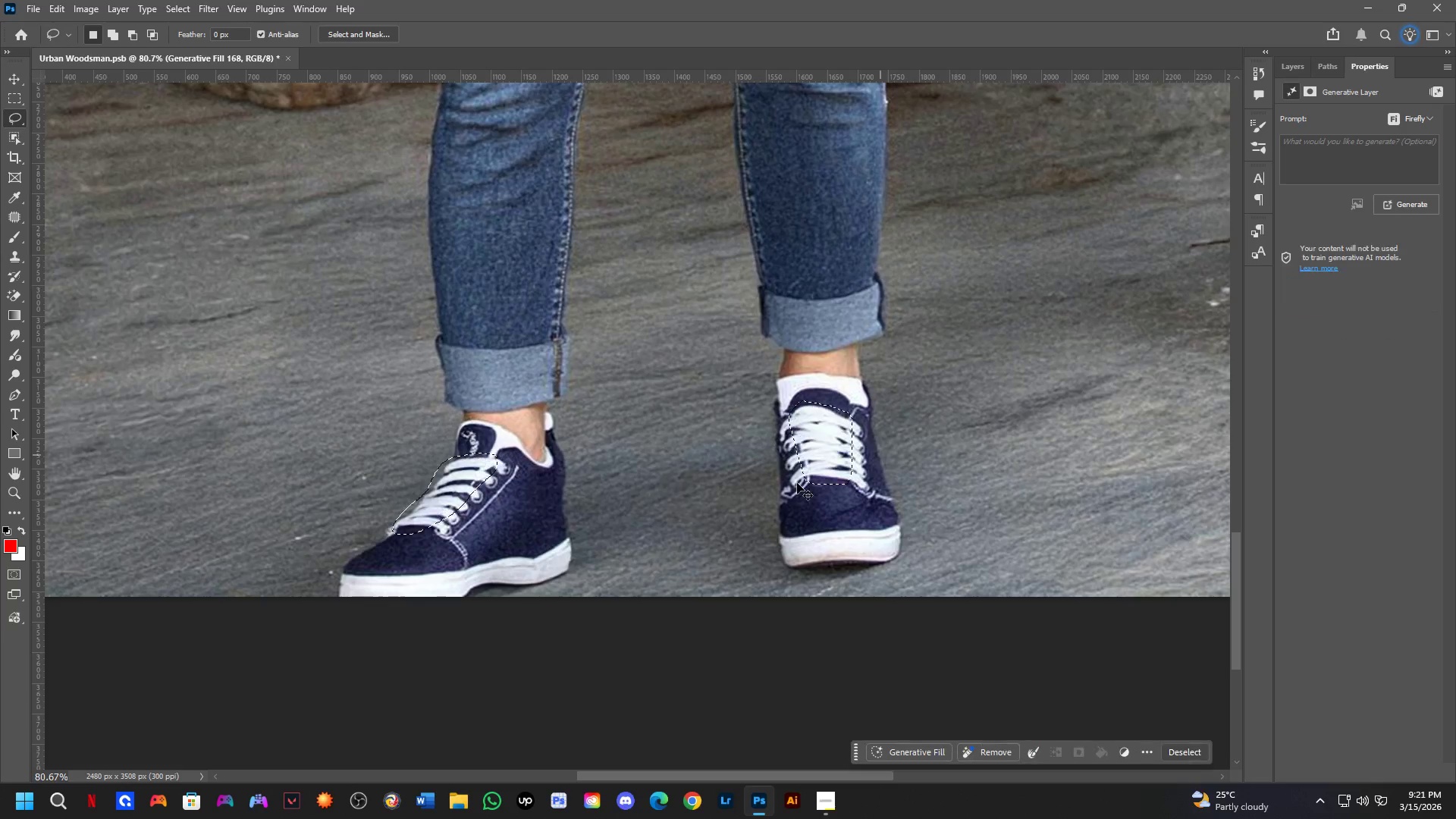 
key(Control+Z)
 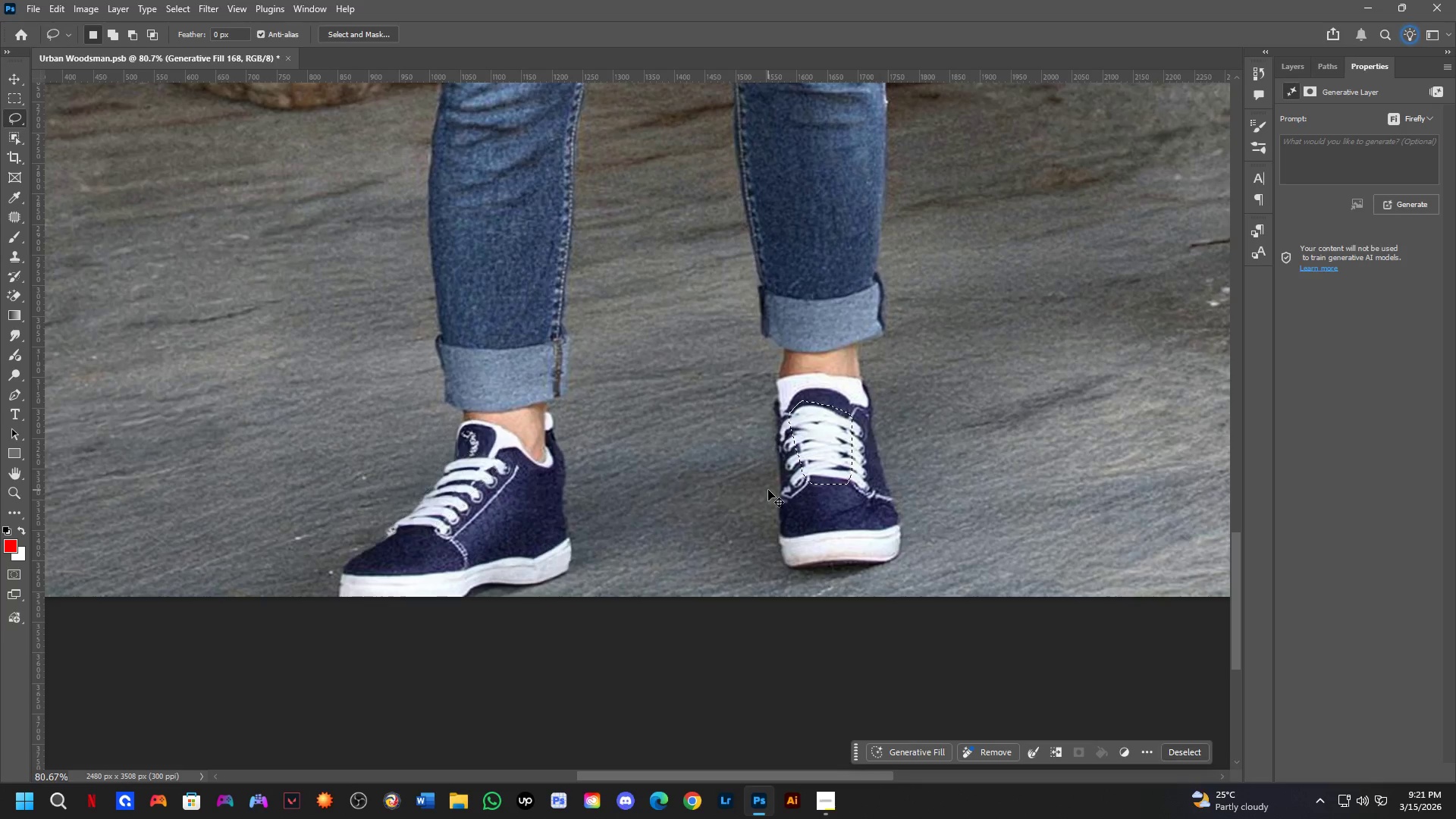 
key(Control+Z)
 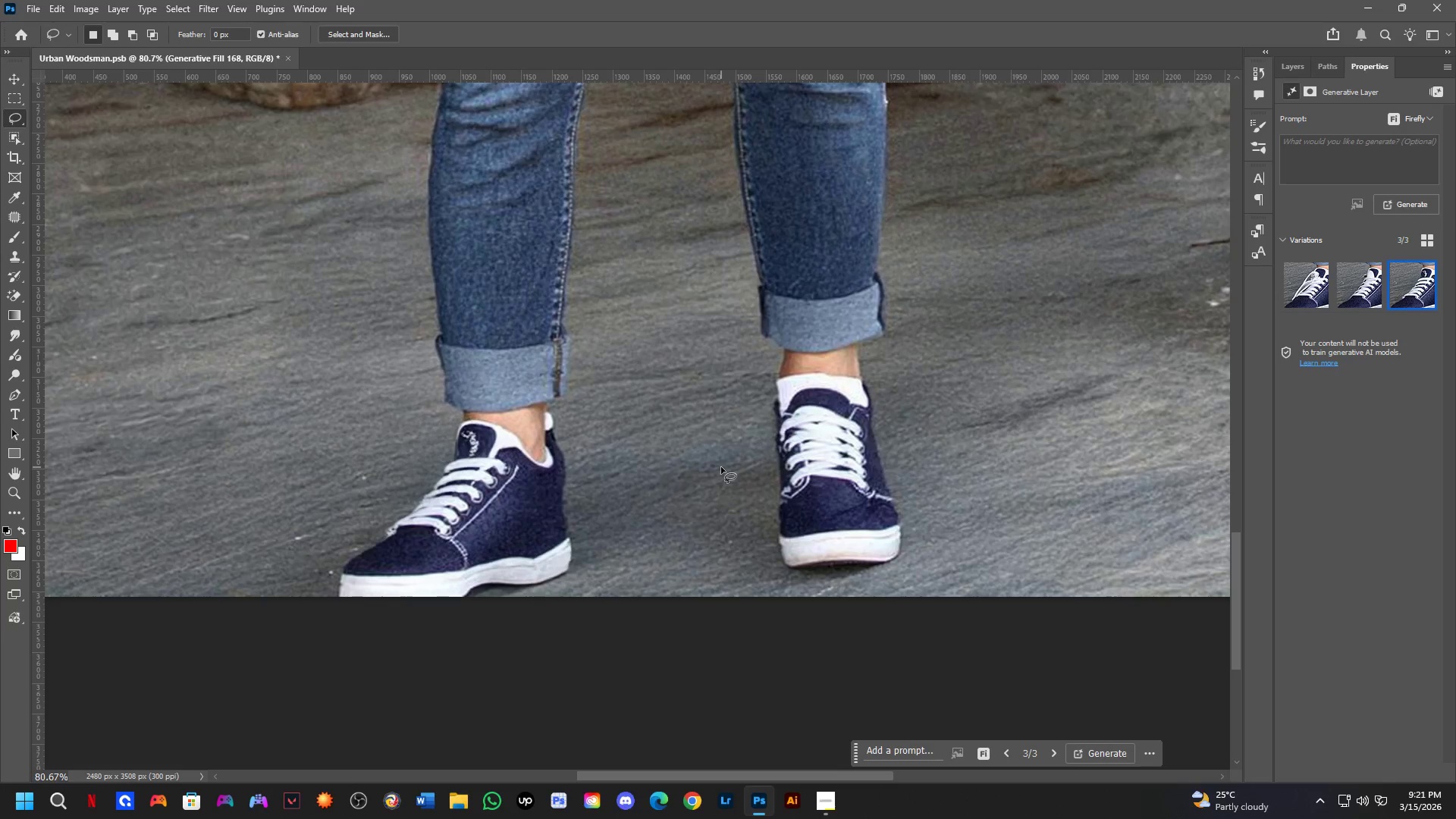 
key(Shift+ShiftLeft)
 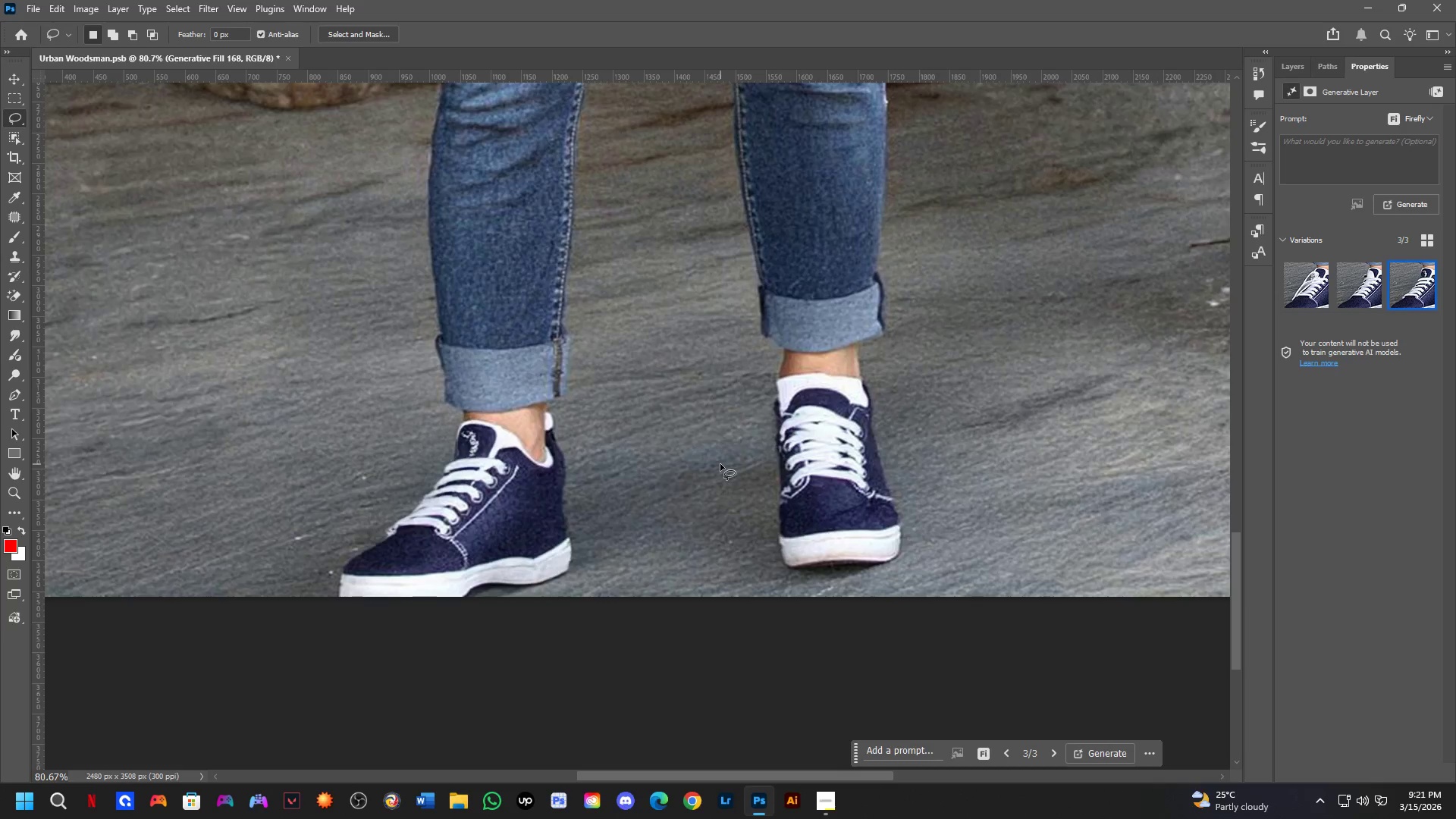 
scroll: coordinate [718, 462], scroll_direction: down, amount: 4.0
 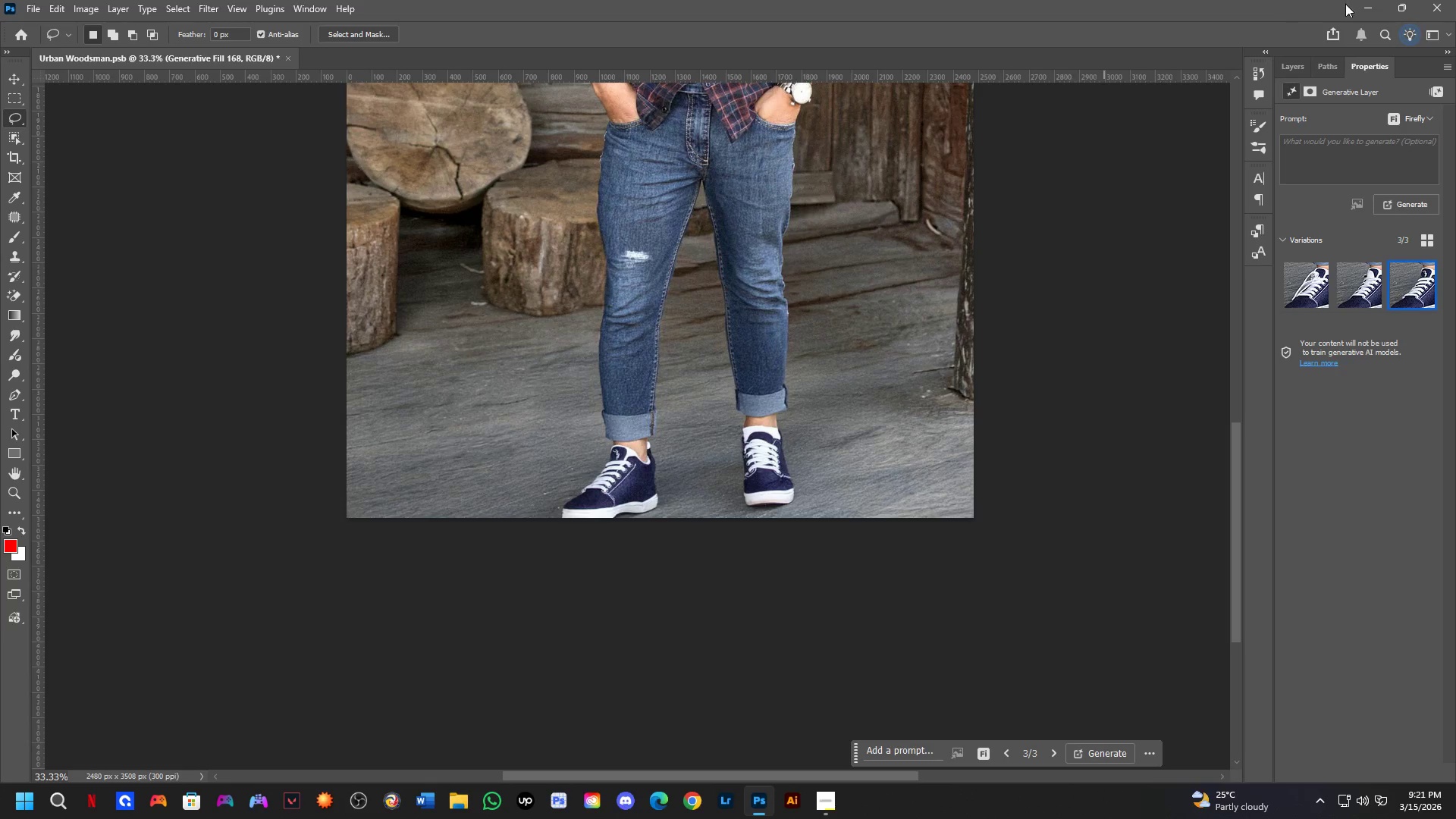 
left_click([1301, 69])
 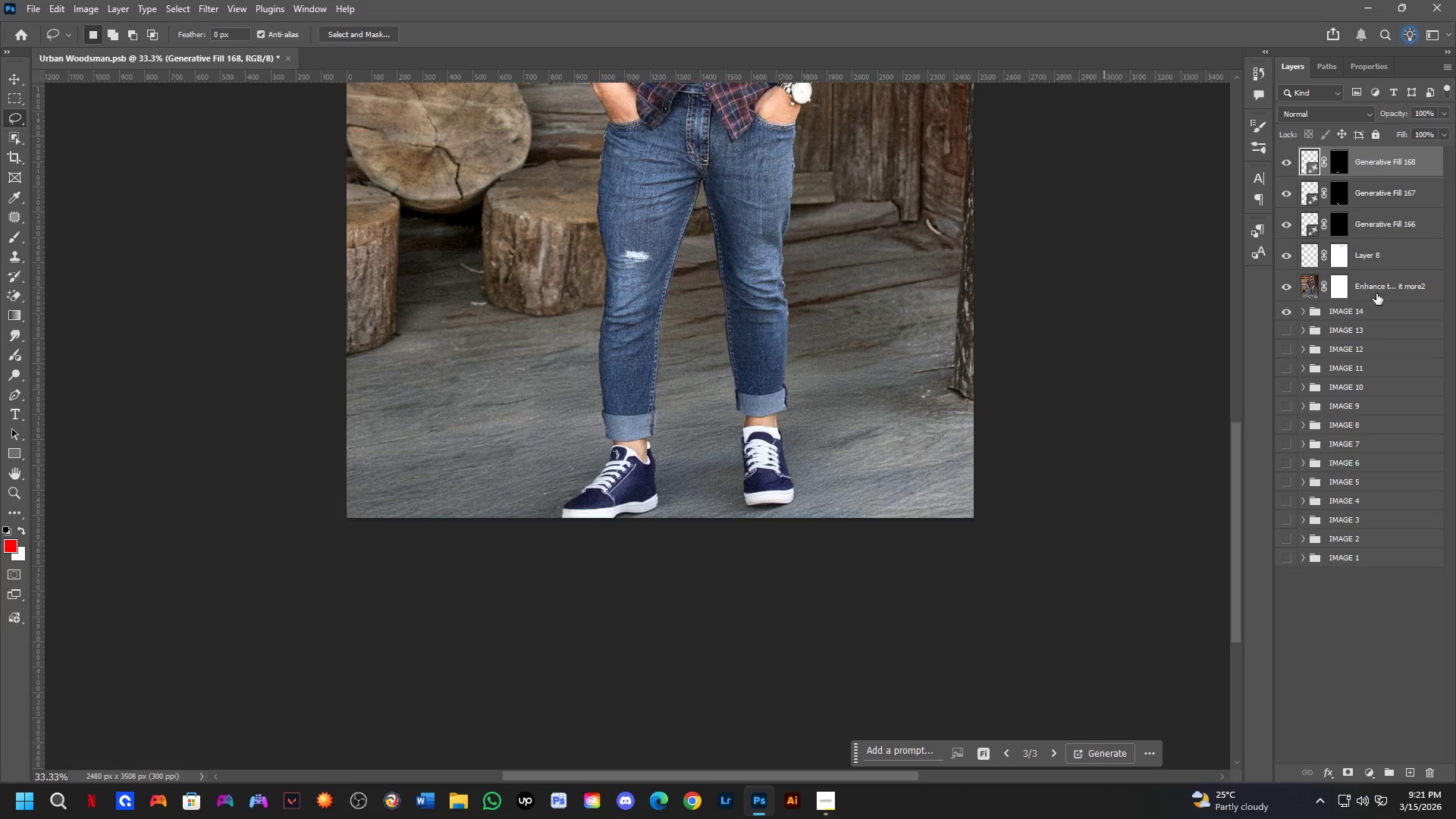 
key(Control+Shift+ShiftLeft)
 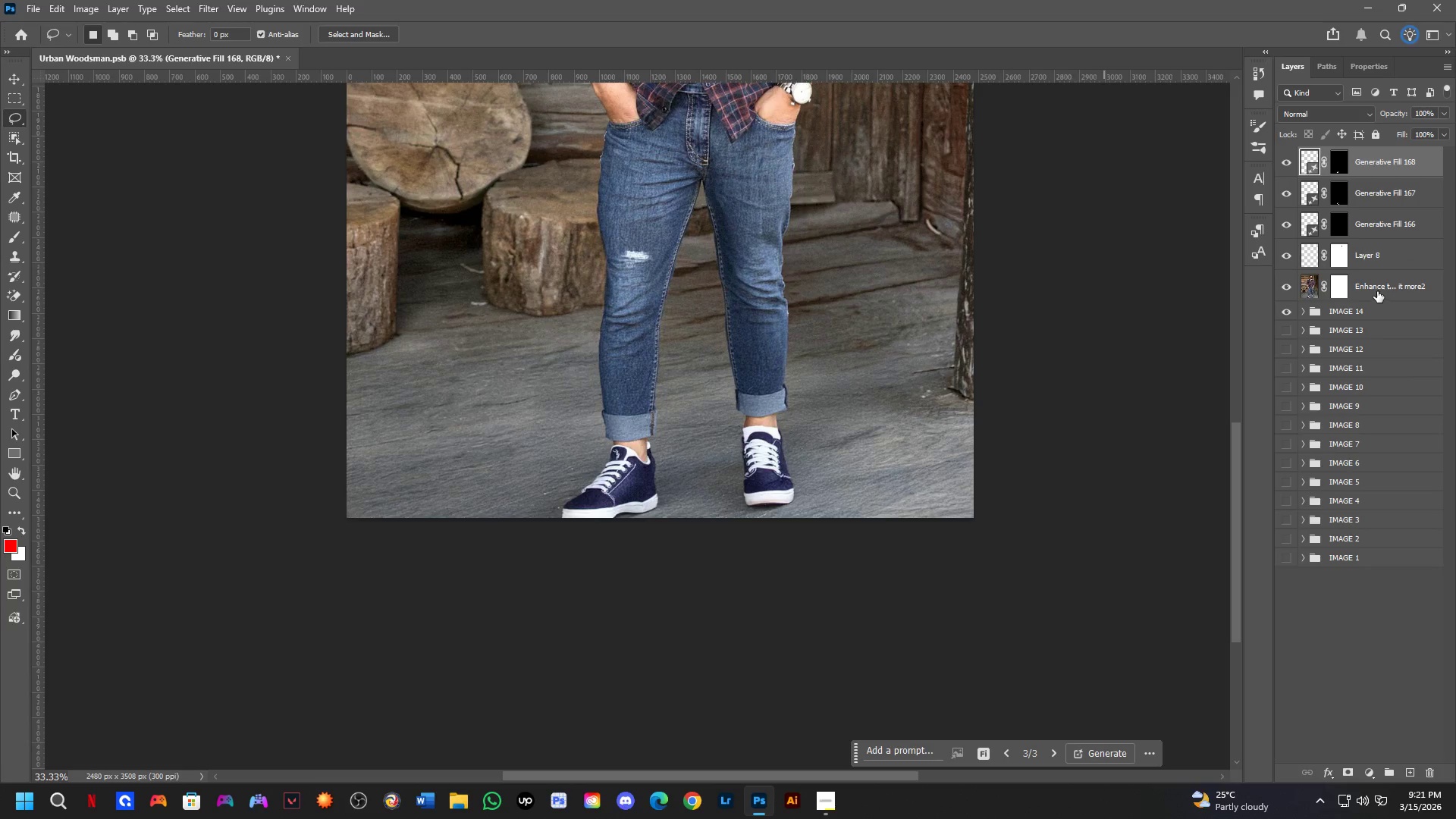 
left_click_drag(start_coordinate=[1377, 291], to_coordinate=[1374, 285])
 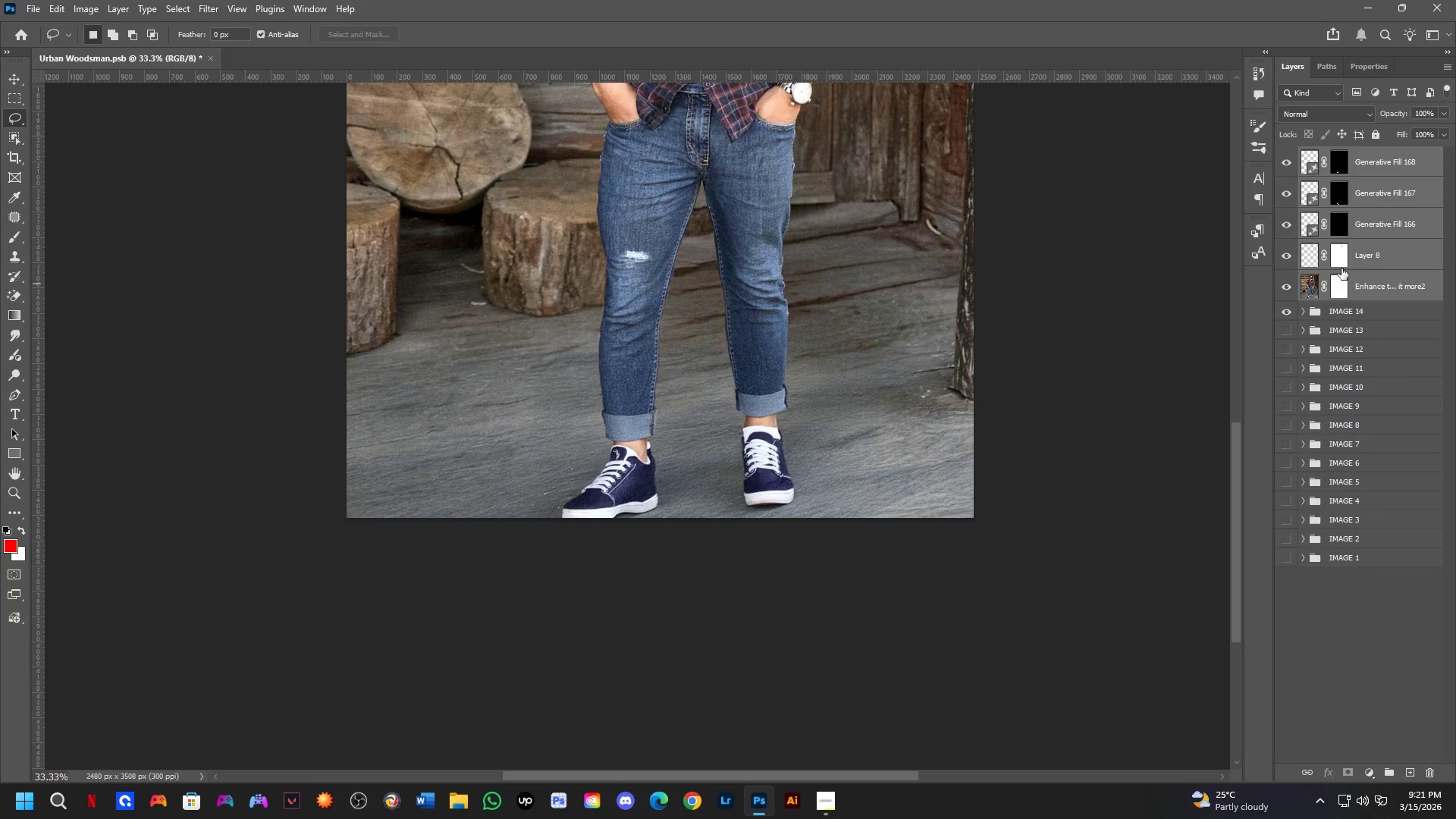 
key(Control+E)
 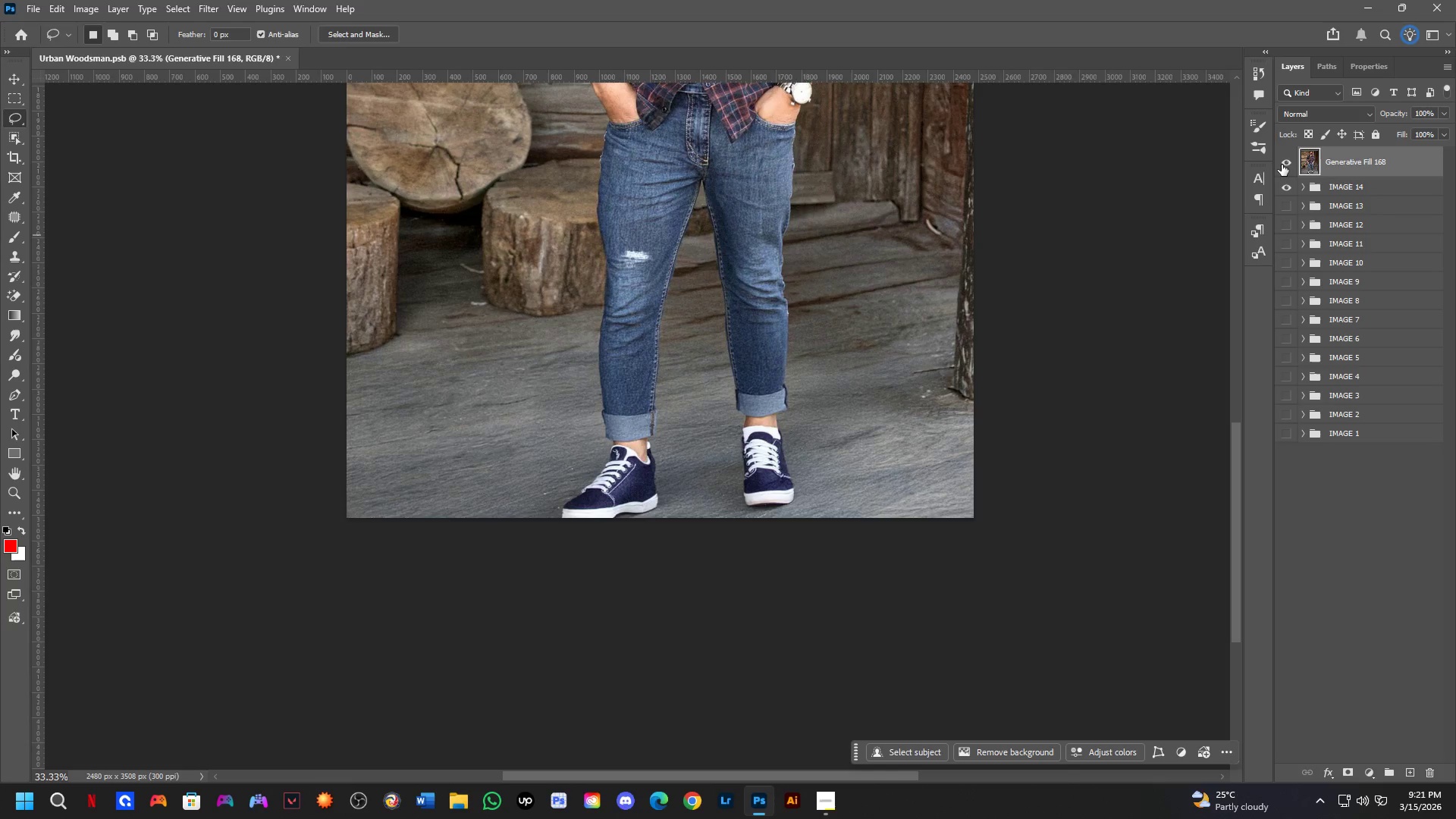 
left_click([1284, 163])
 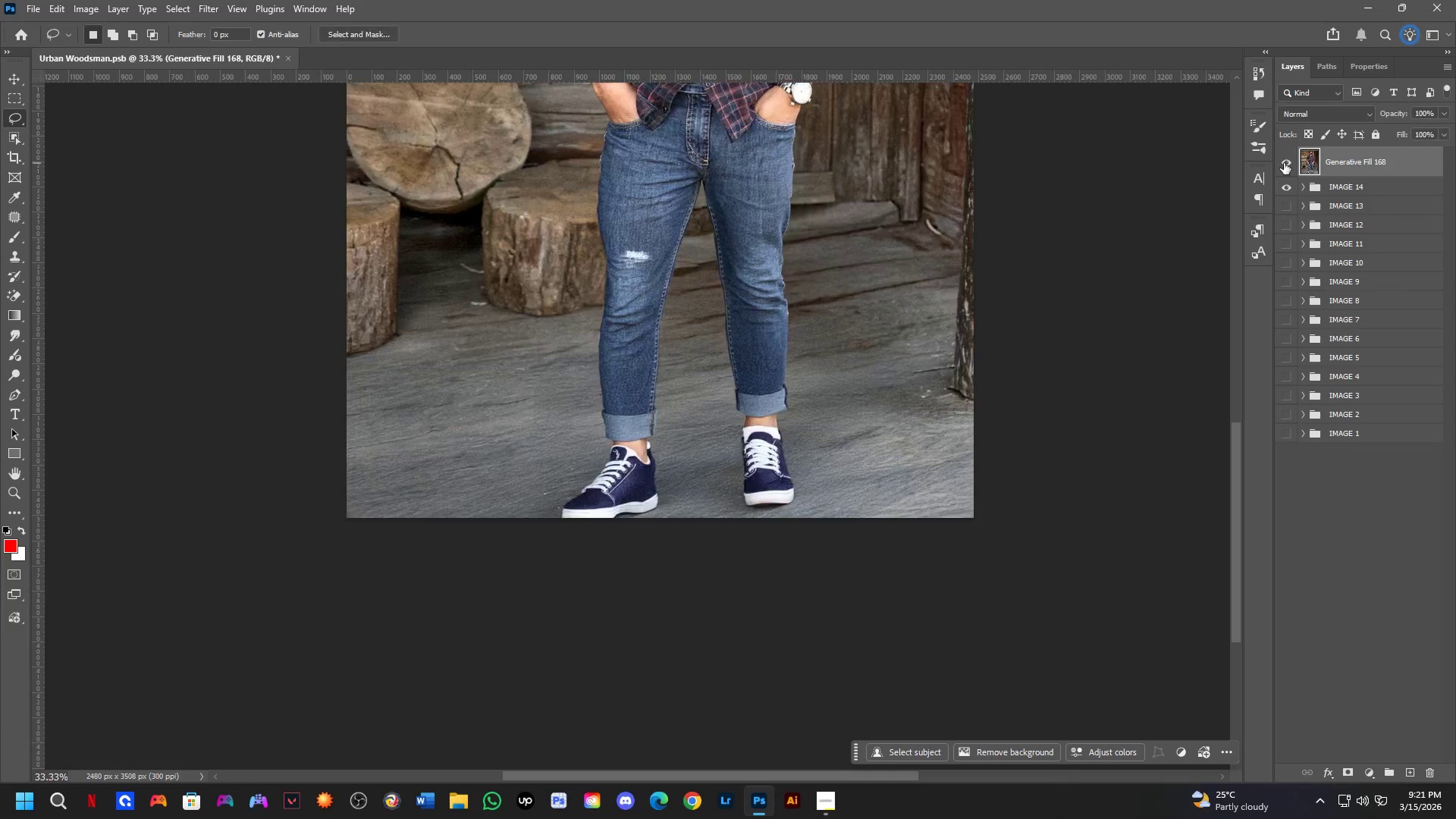 
double_click([1284, 163])
 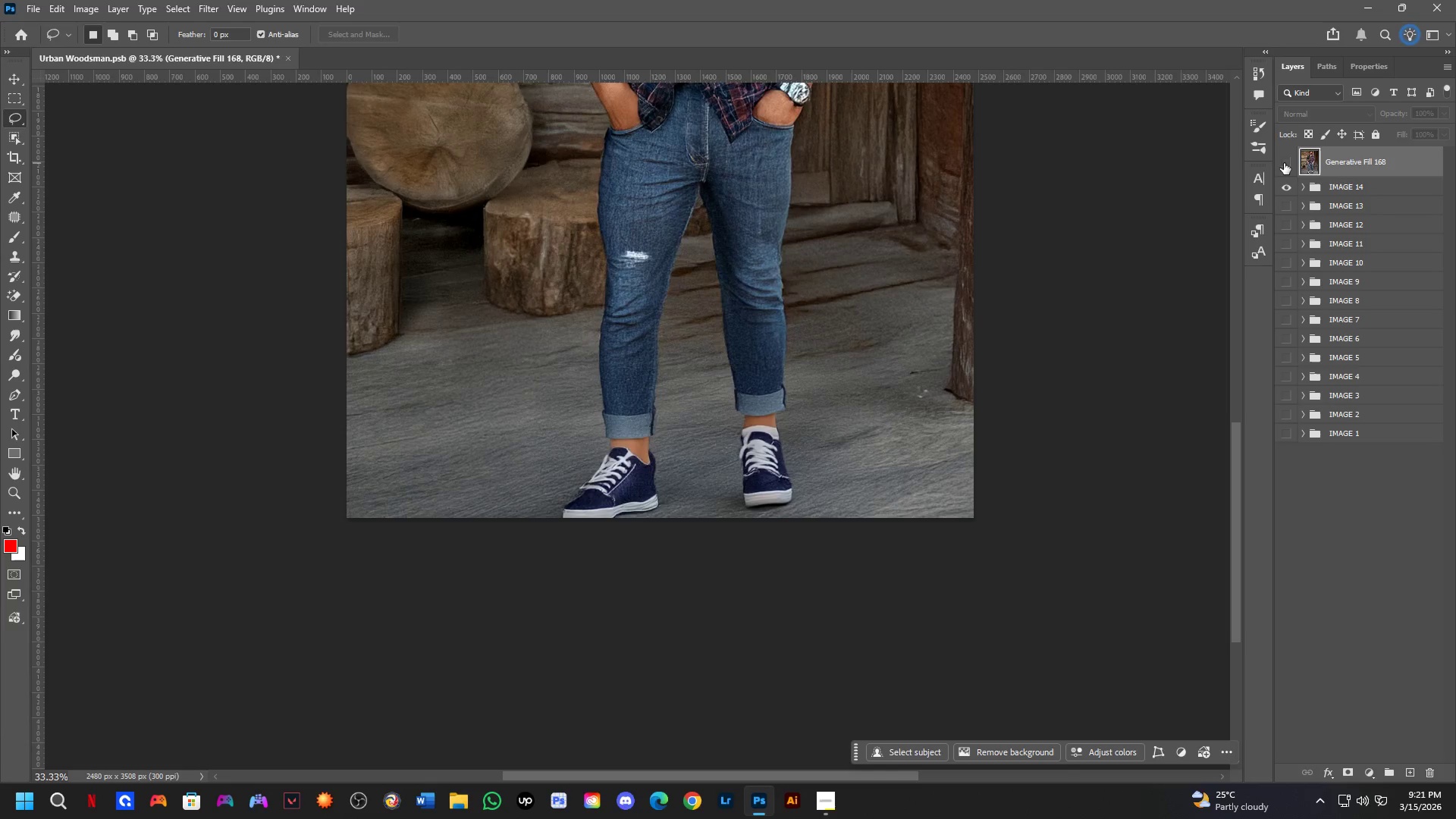 
triple_click([1284, 163])
 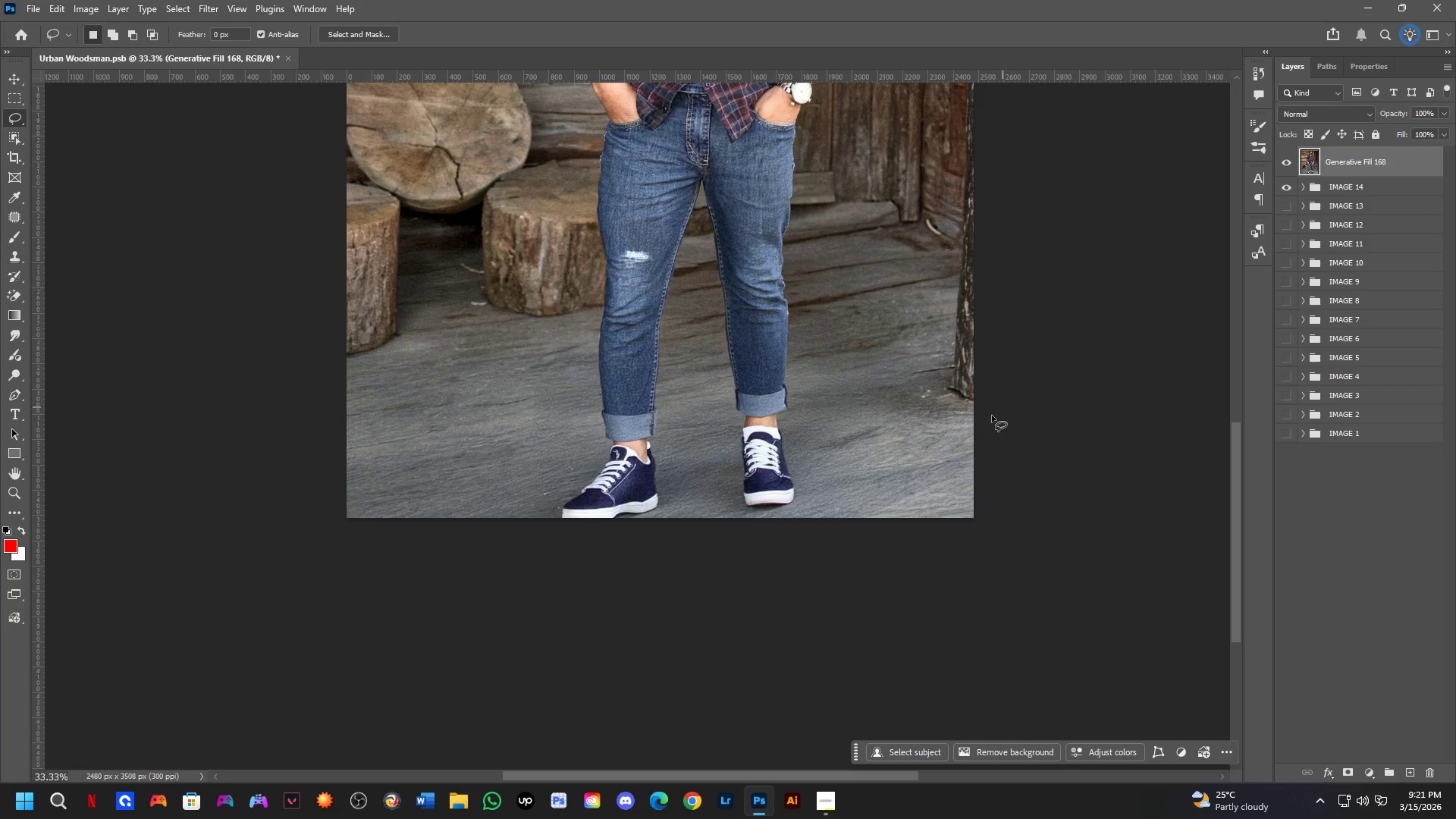 
key(Shift+ShiftLeft)
 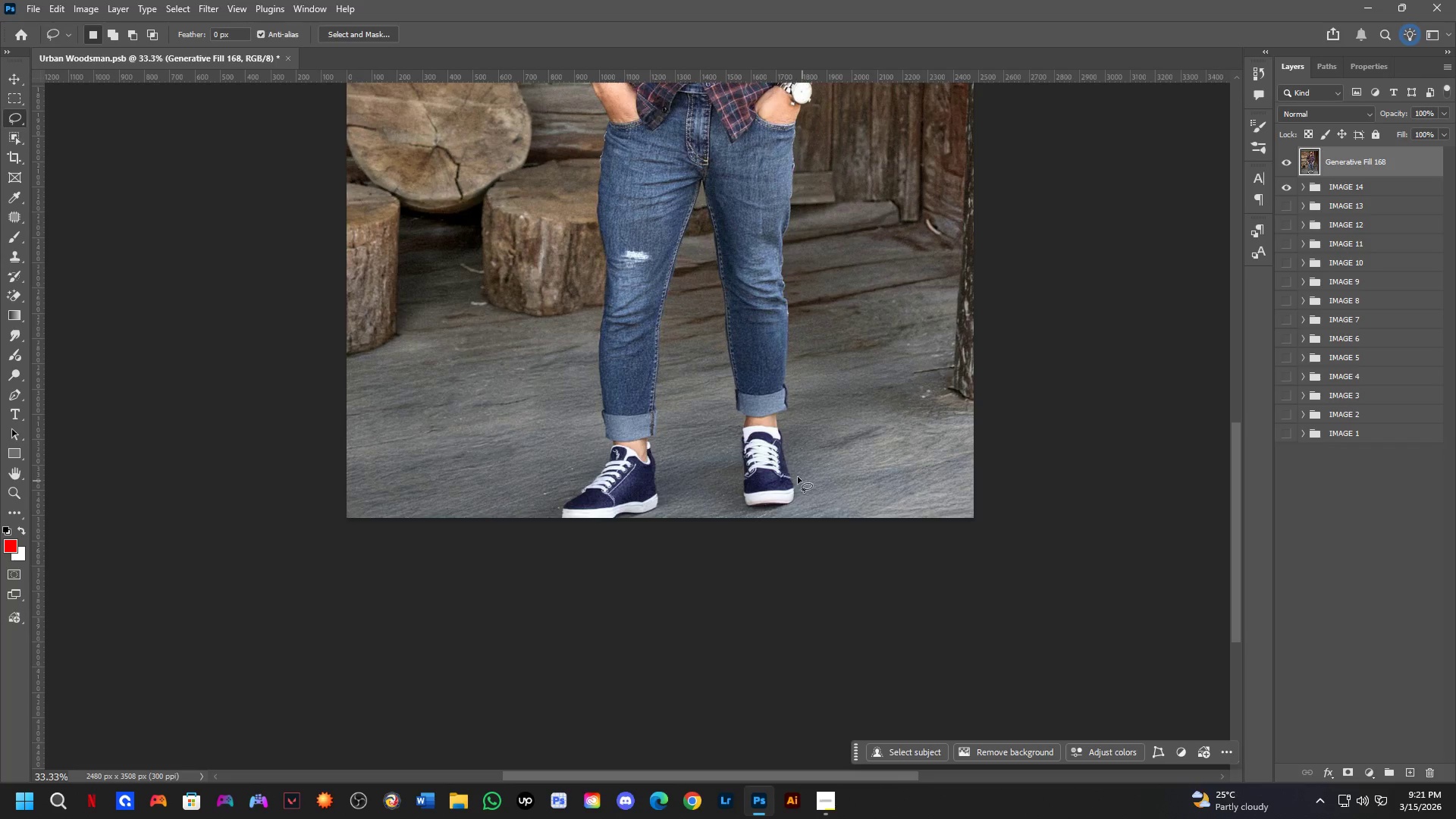 
scroll: coordinate [749, 450], scroll_direction: up, amount: 3.0
 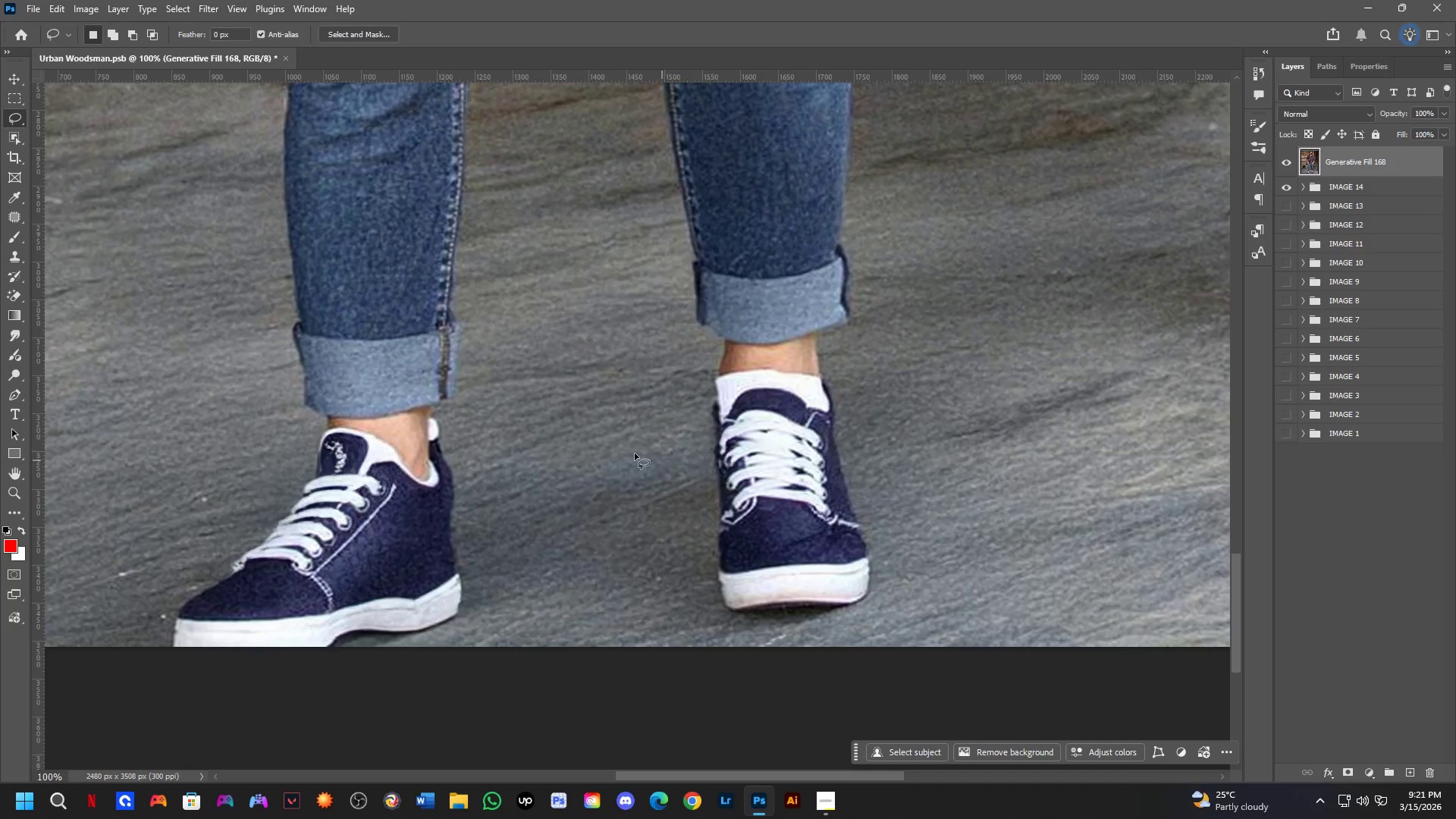 
hold_key(key=Space, duration=0.48)
 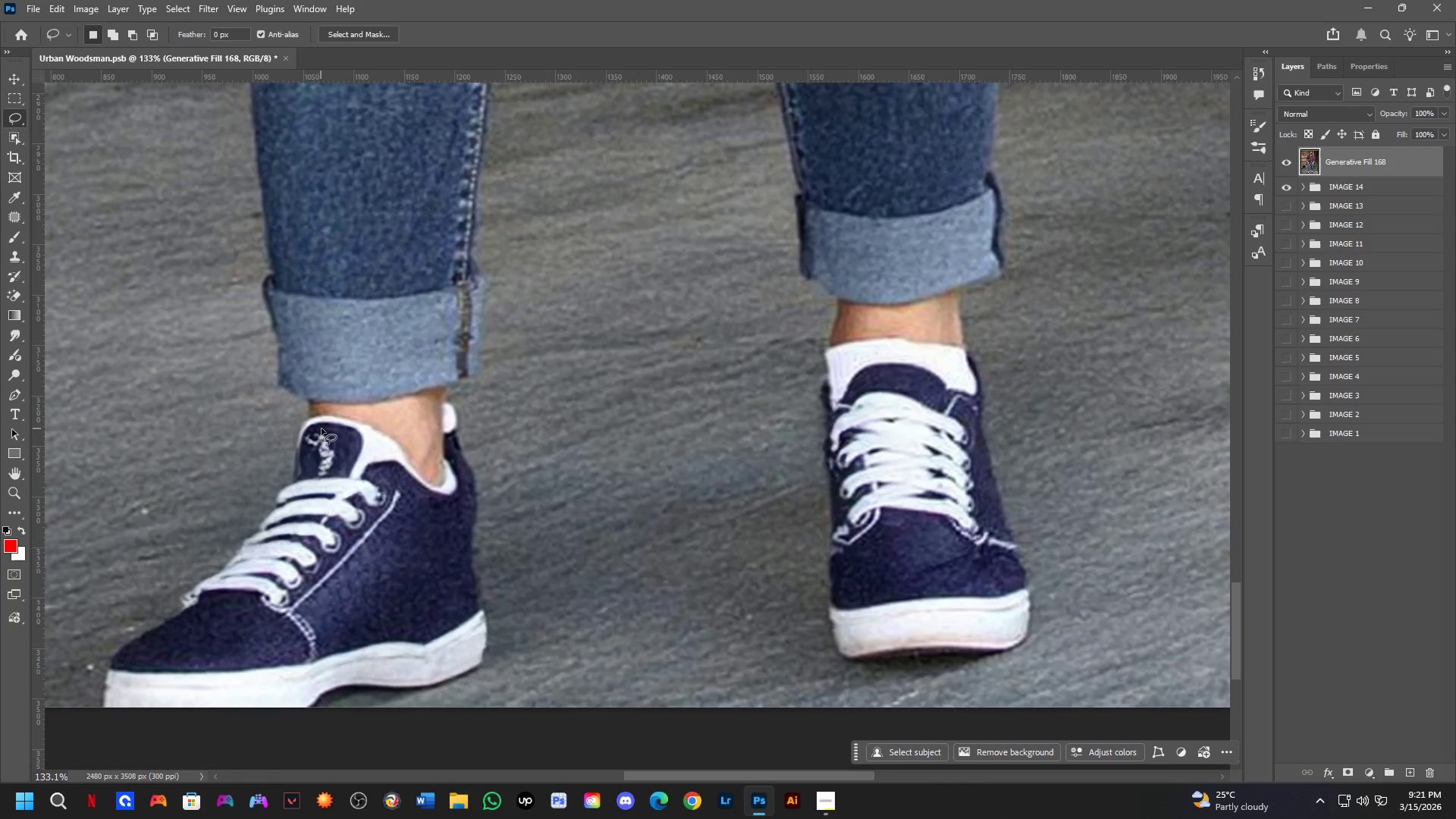 
left_click_drag(start_coordinate=[486, 434], to_coordinate=[509, 425])
 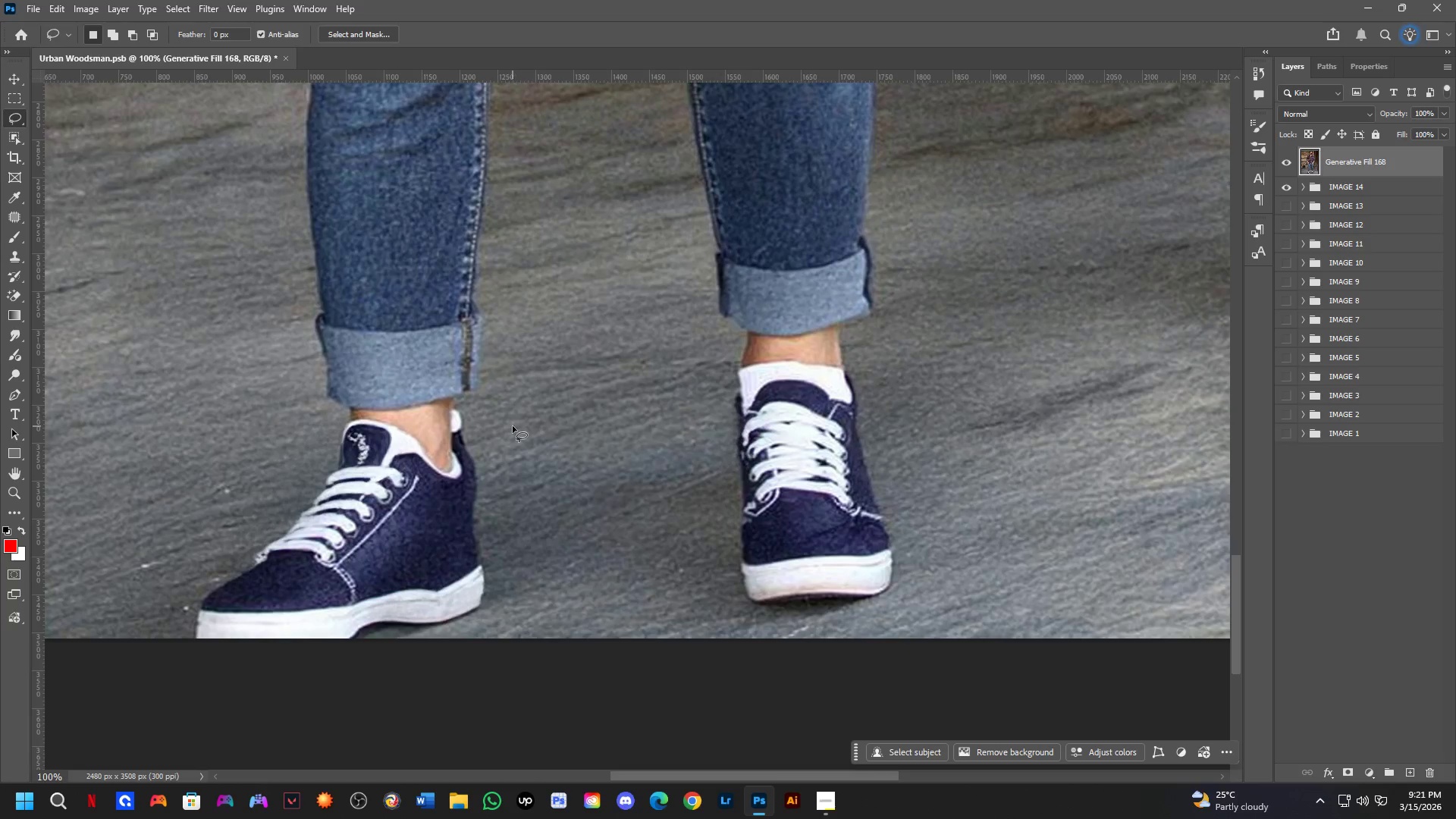 
scroll: coordinate [402, 437], scroll_direction: up, amount: 3.0
 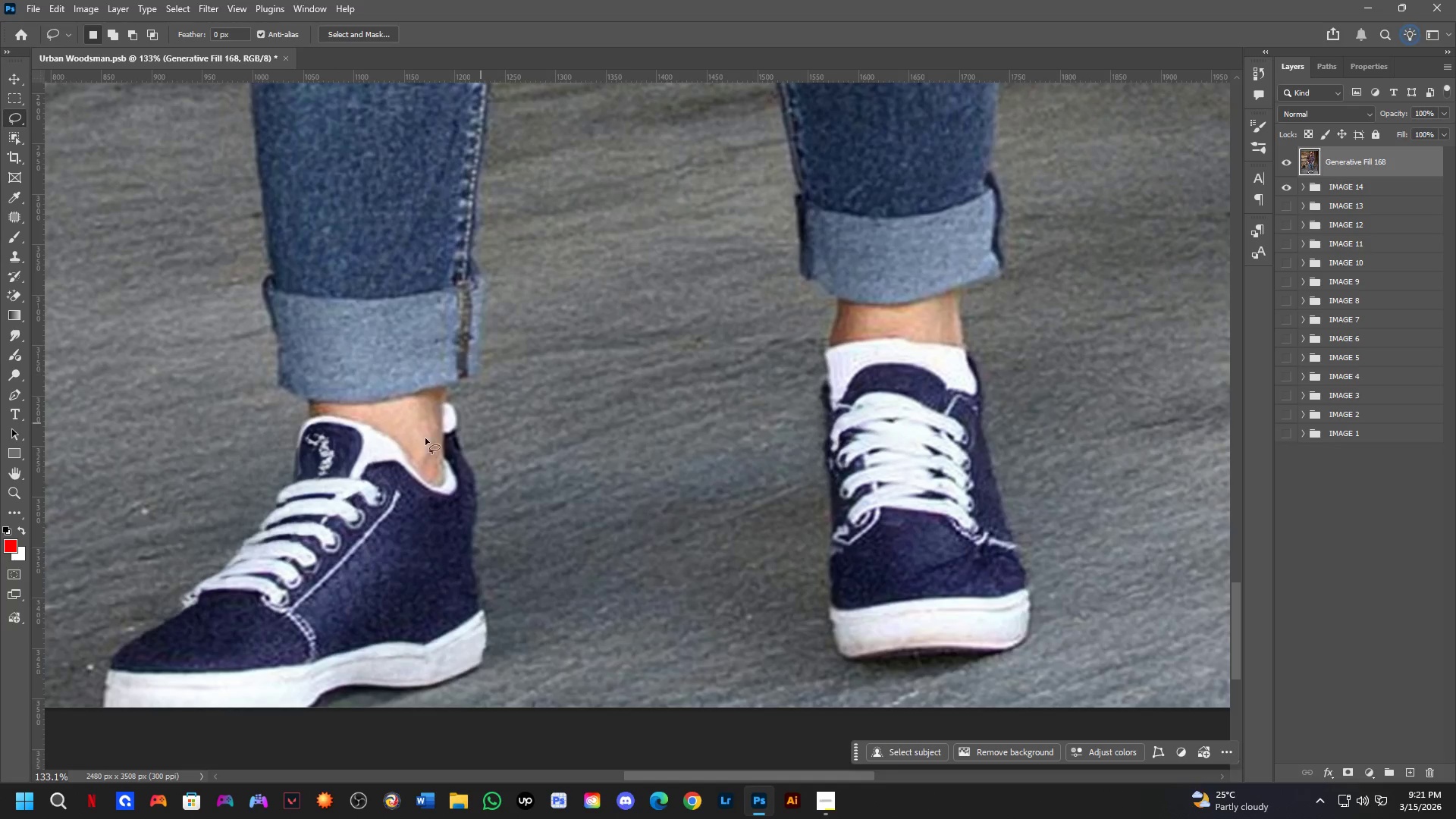 
key(Shift+ShiftLeft)
 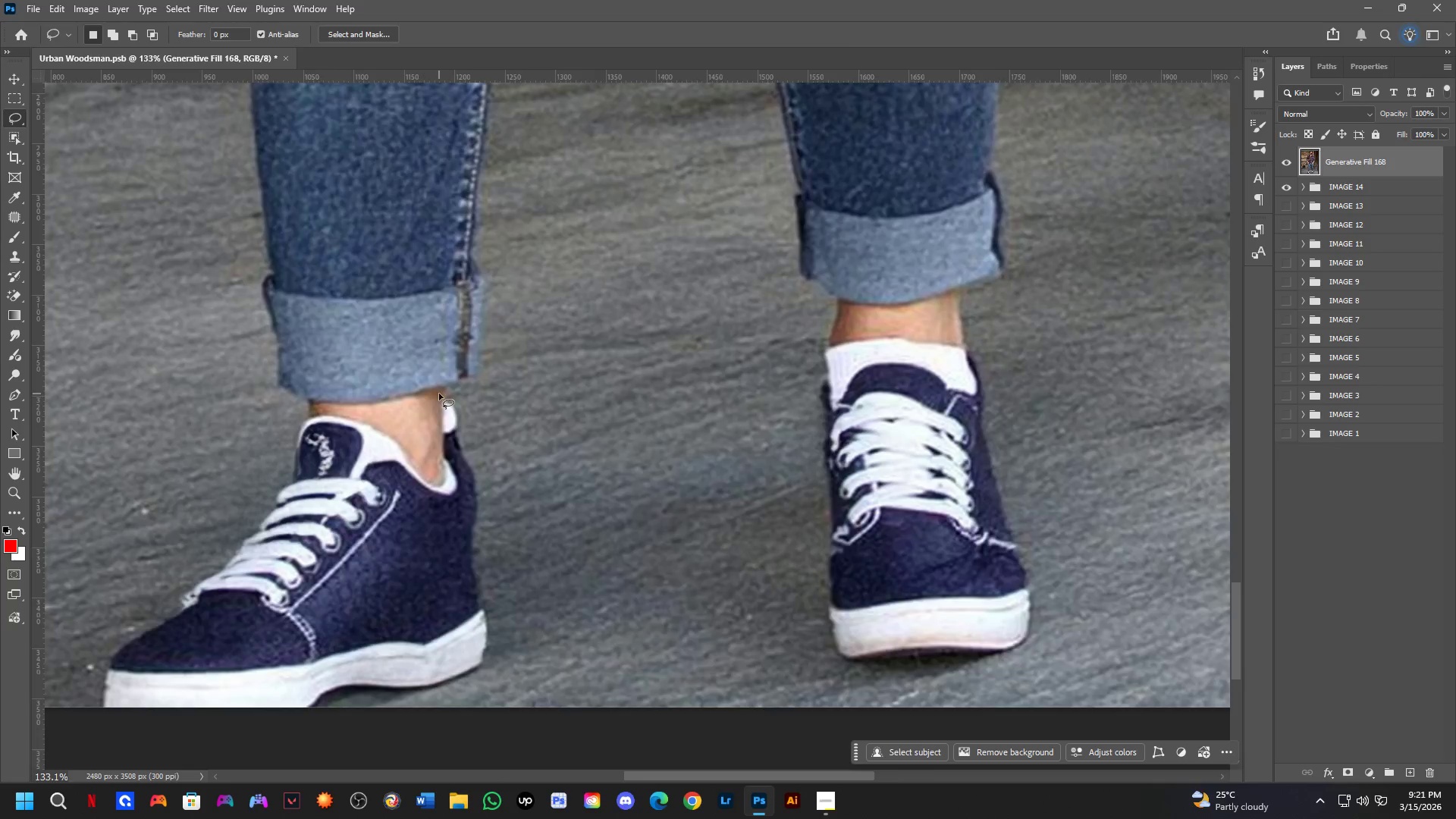 
scroll: coordinate [390, 404], scroll_direction: up, amount: 1.0
 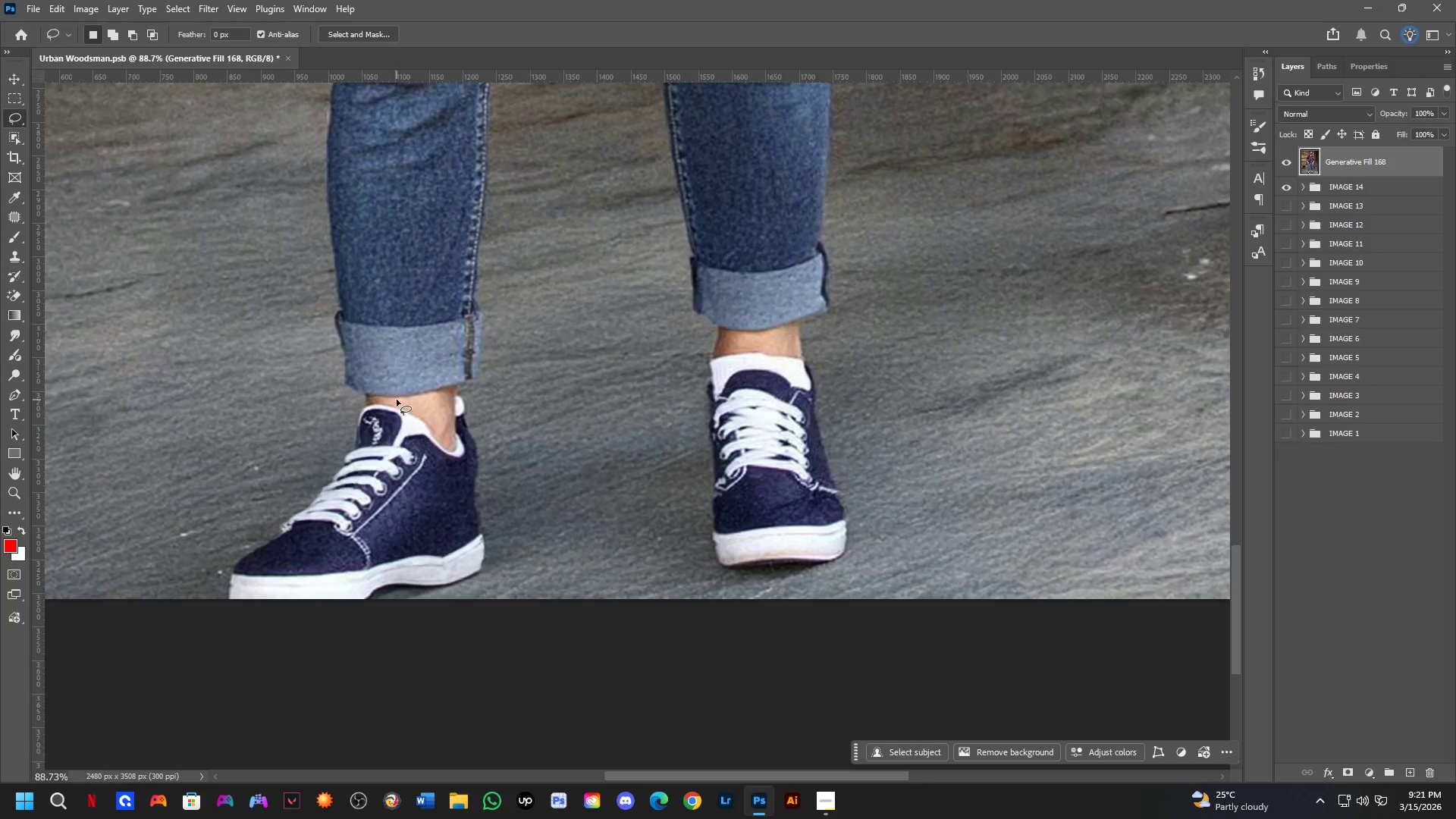 
left_click_drag(start_coordinate=[397, 399], to_coordinate=[418, 396])
 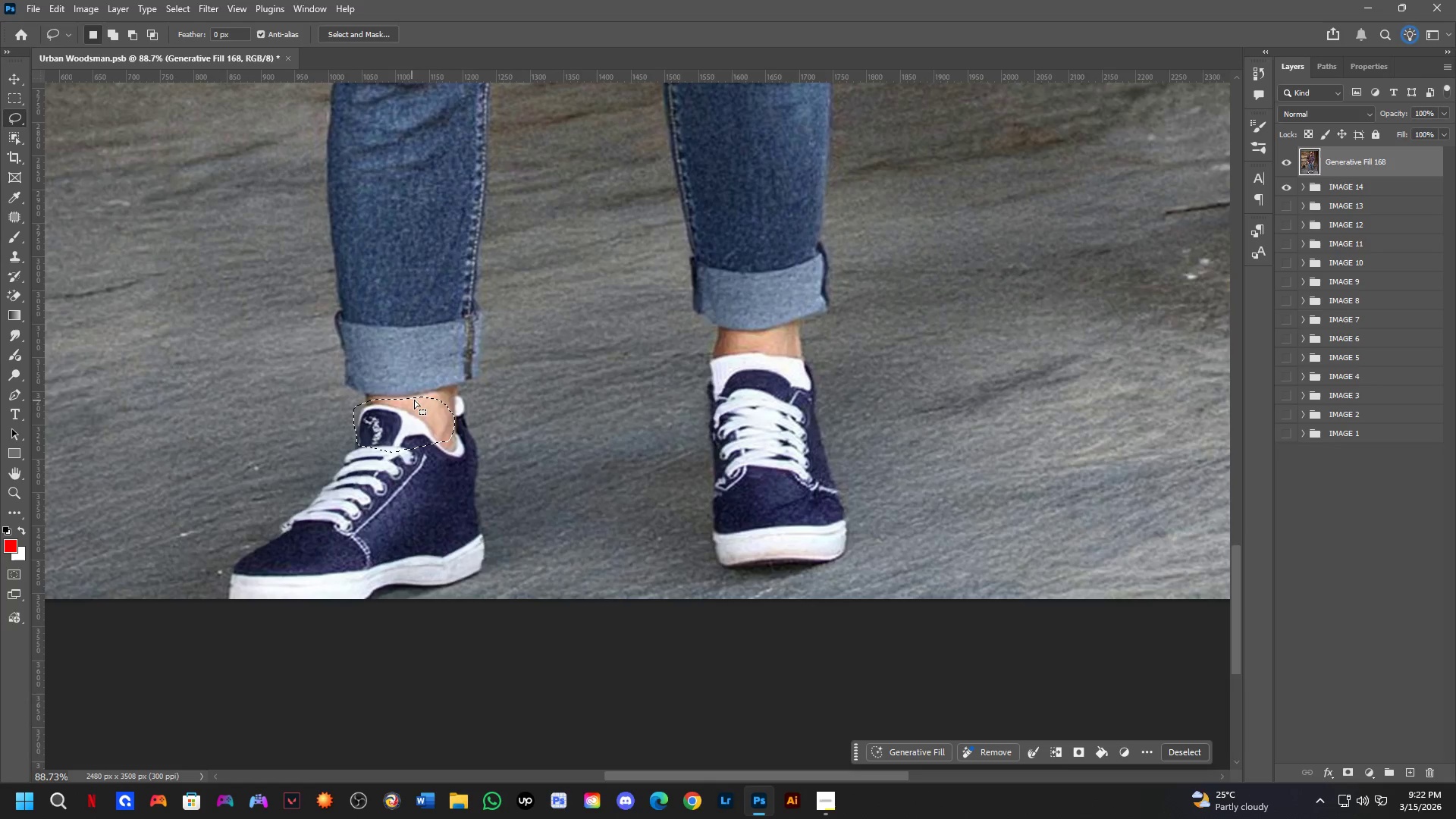 
key(Shift+ShiftLeft)
 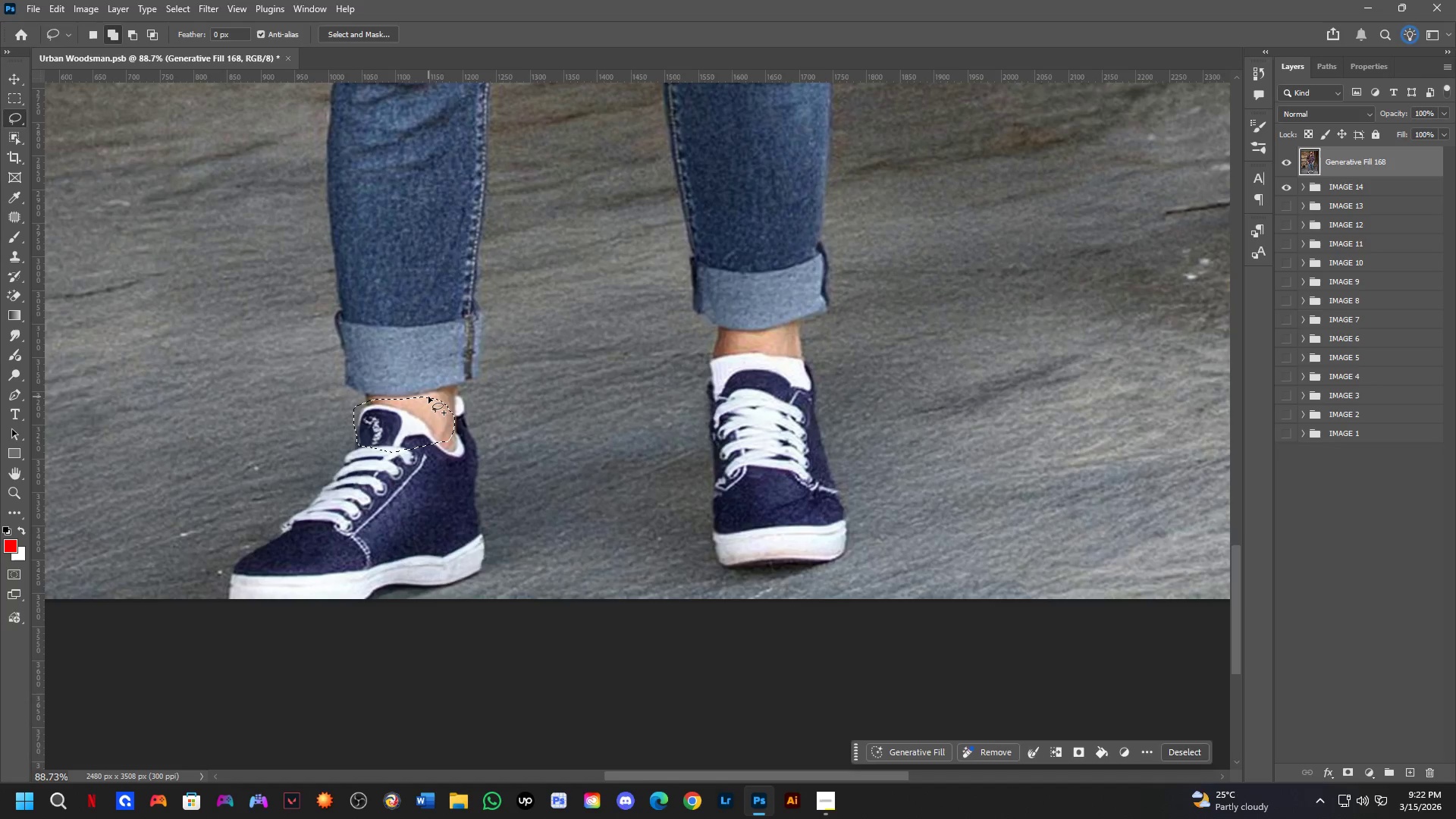 
left_click_drag(start_coordinate=[434, 396], to_coordinate=[416, 438])
 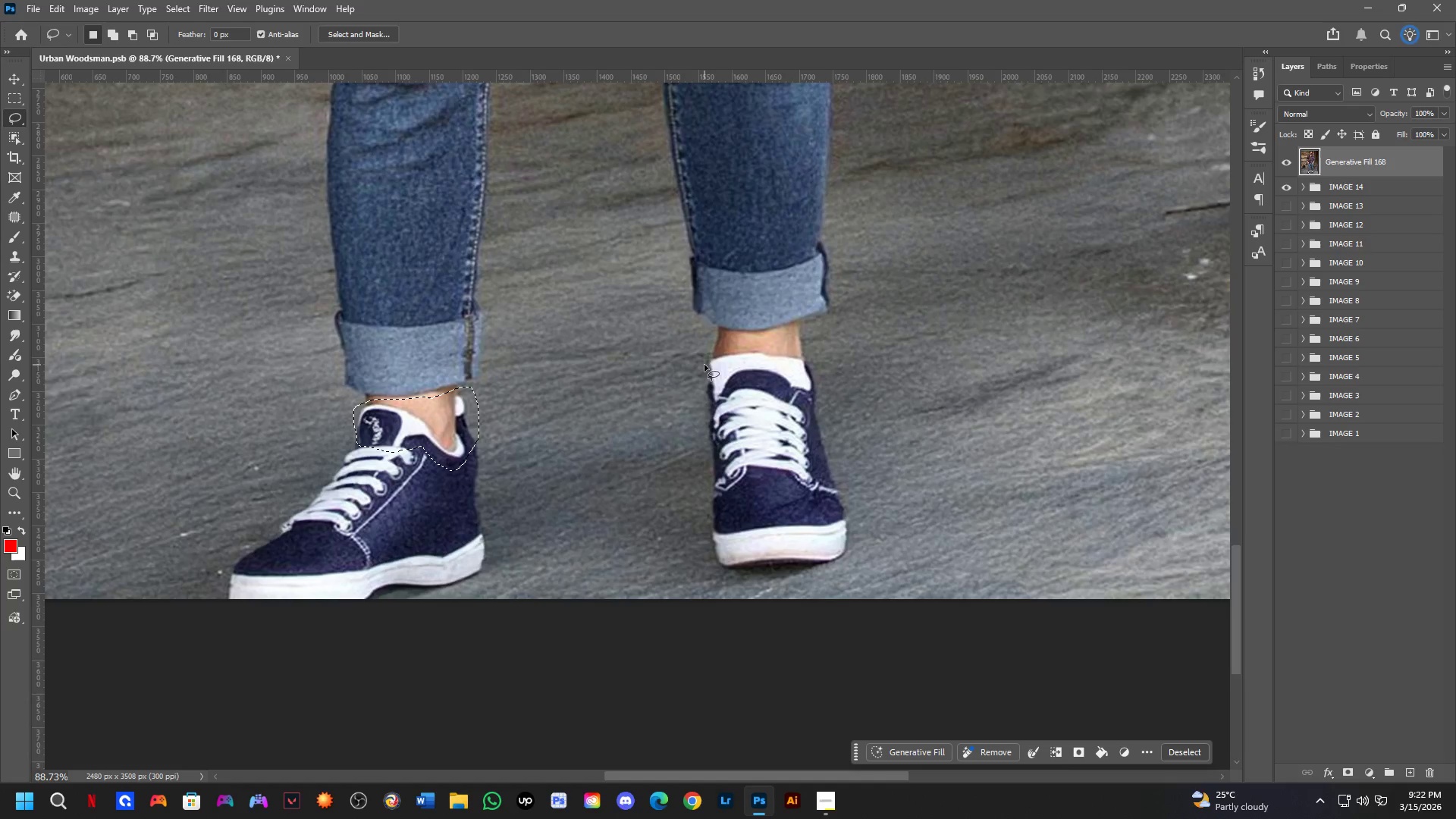 
key(Shift+ShiftLeft)
 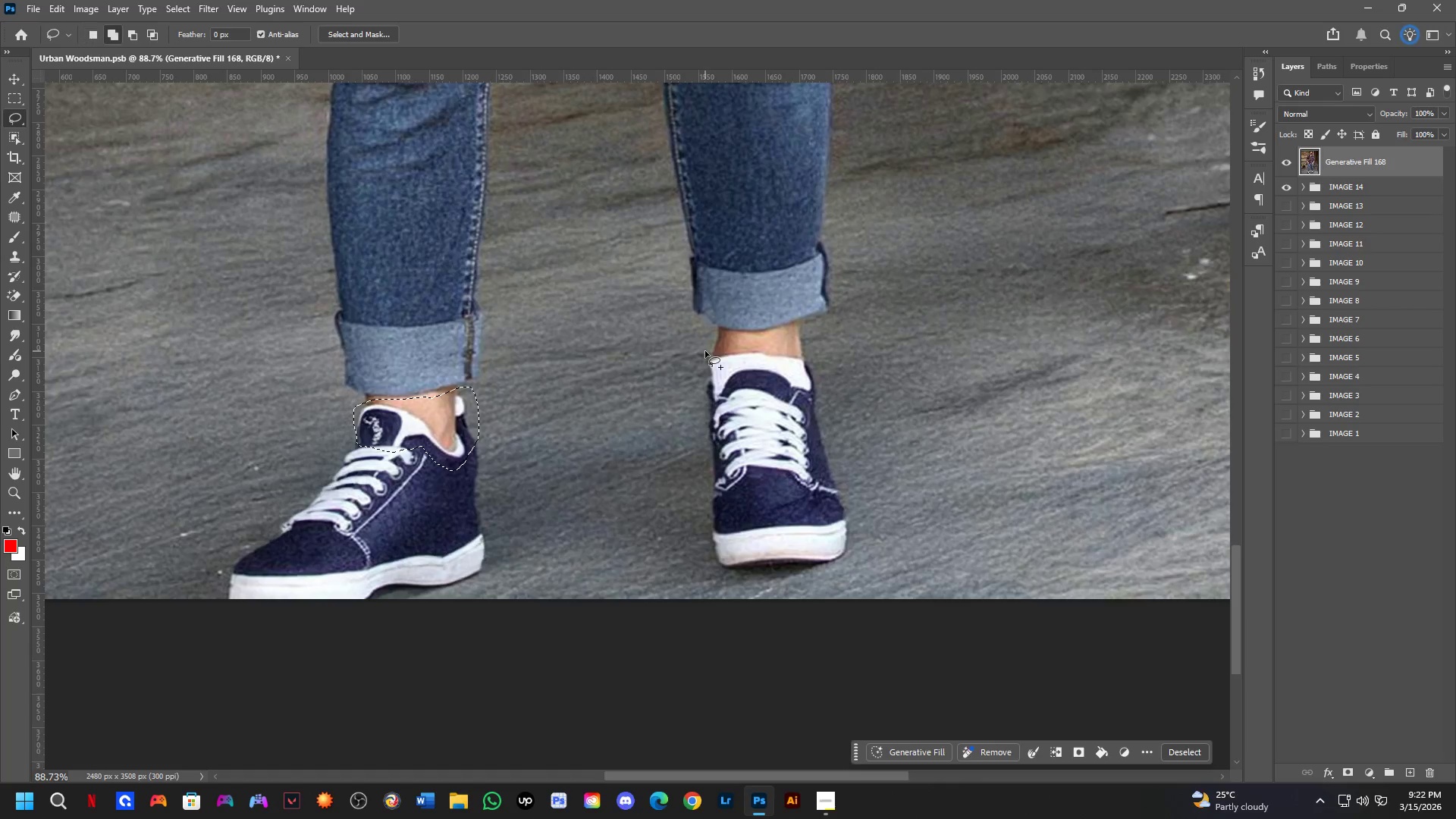 
left_click_drag(start_coordinate=[705, 351], to_coordinate=[749, 348])
 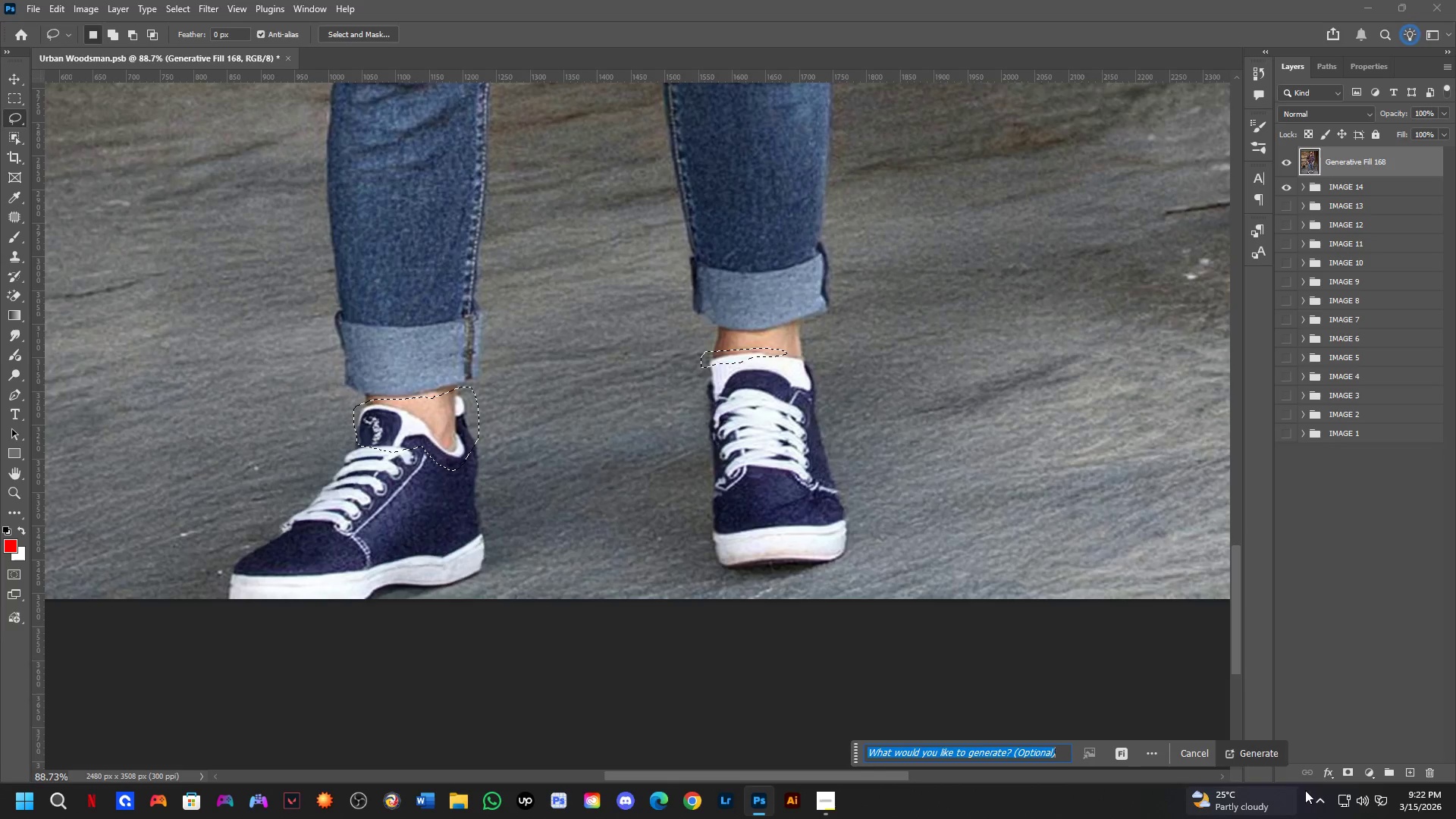 
left_click([1269, 750])
 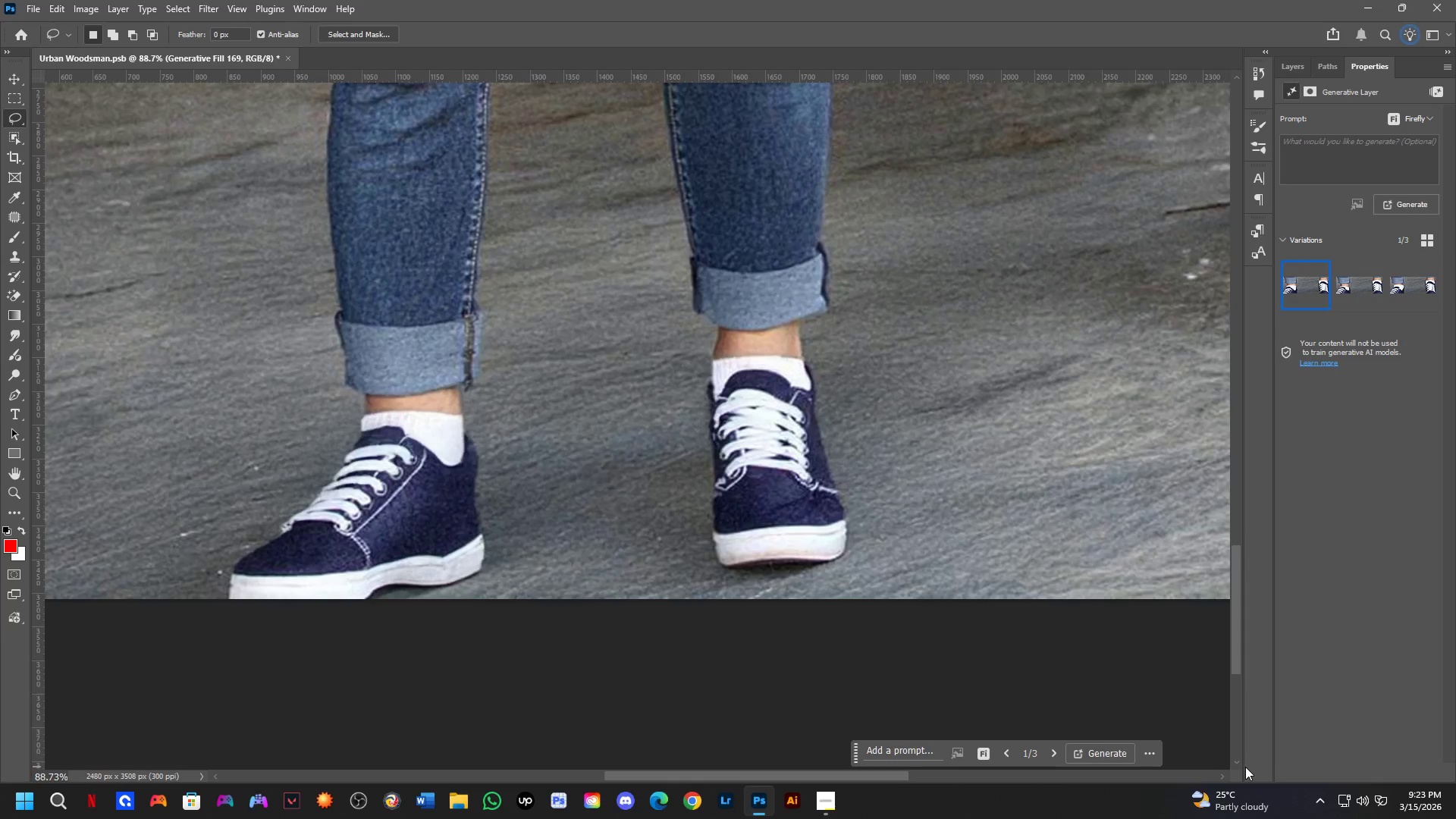 
wait(72.08)
 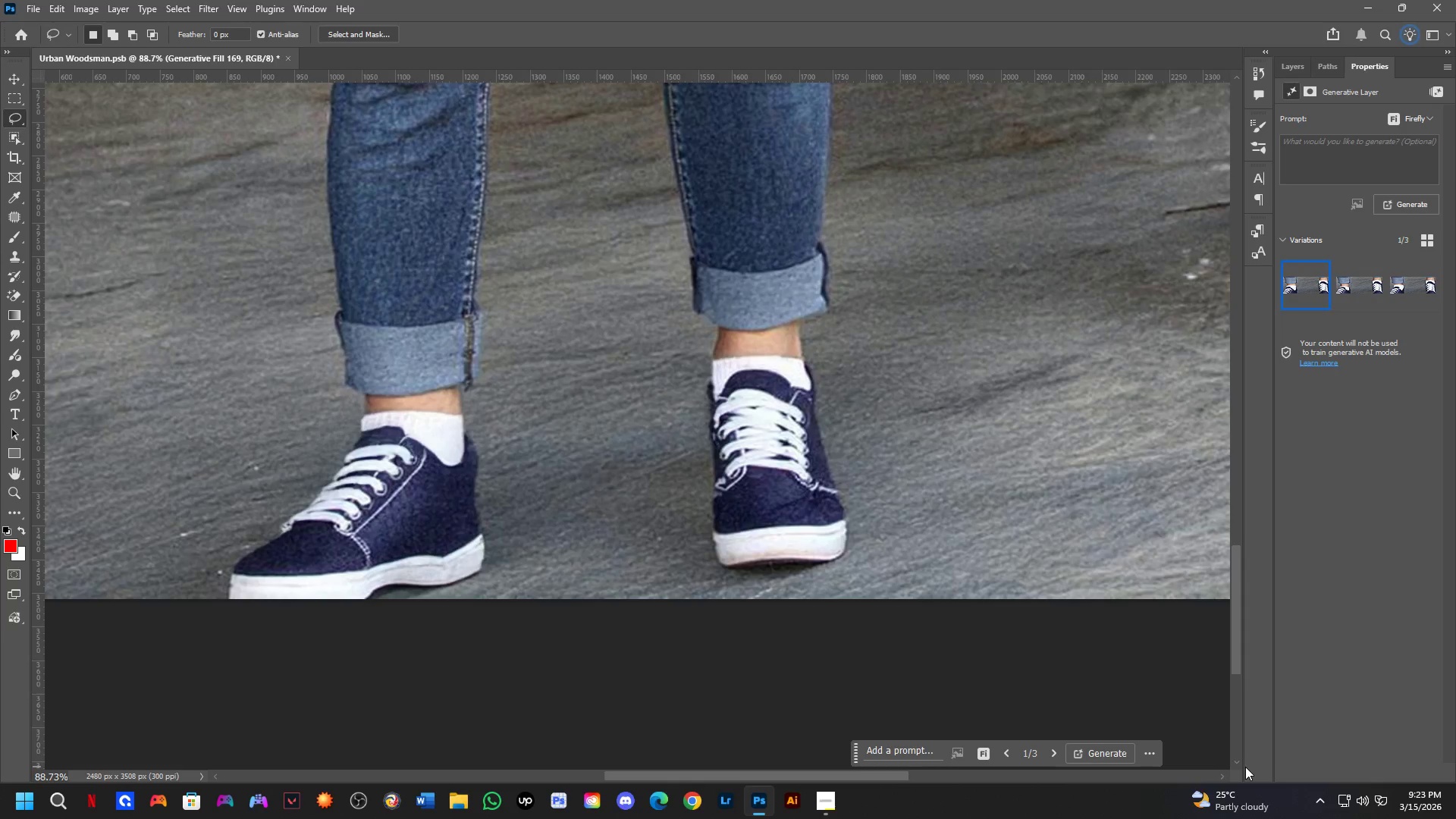 
left_click([1345, 289])
 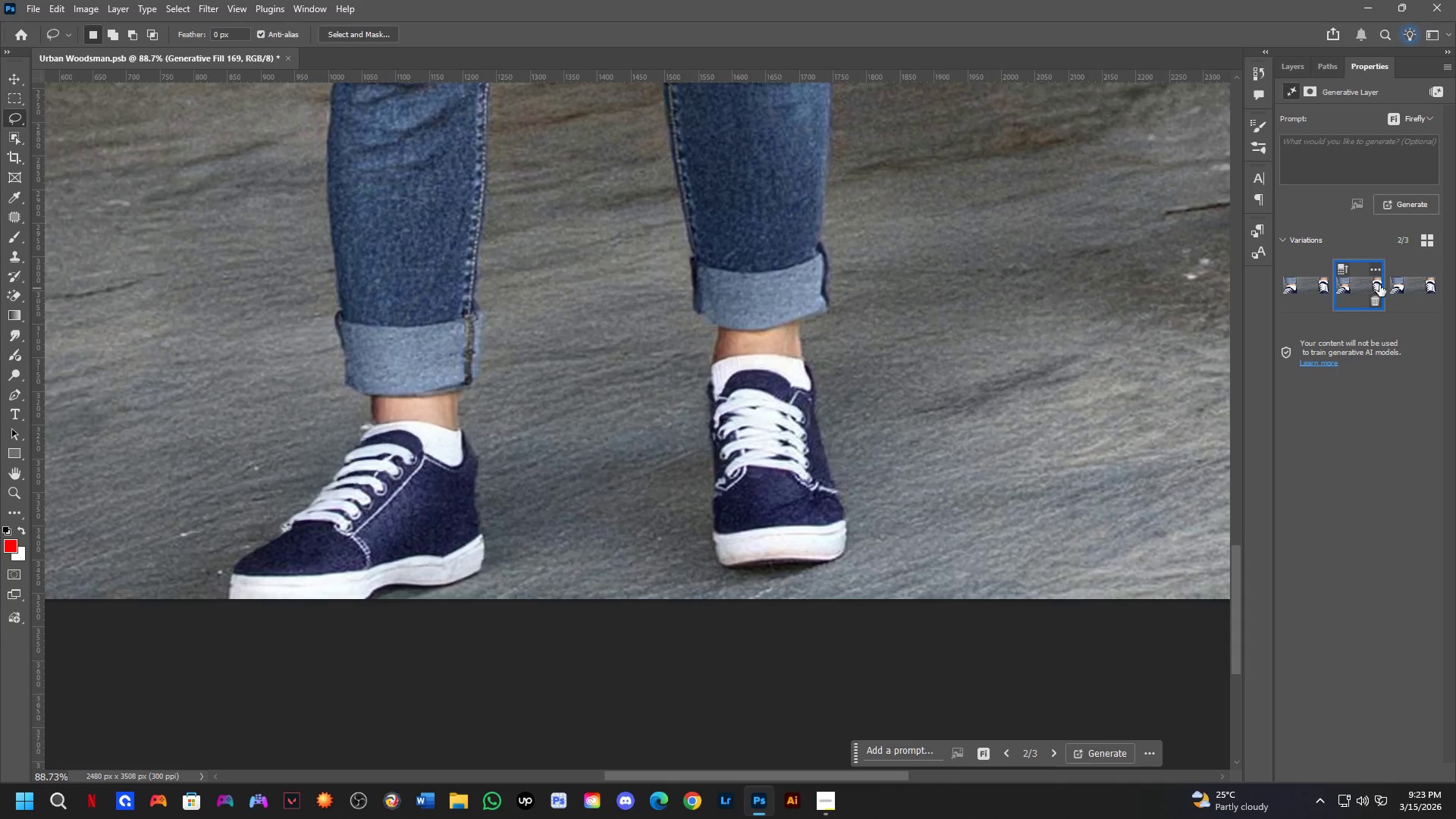 
left_click([1397, 289])
 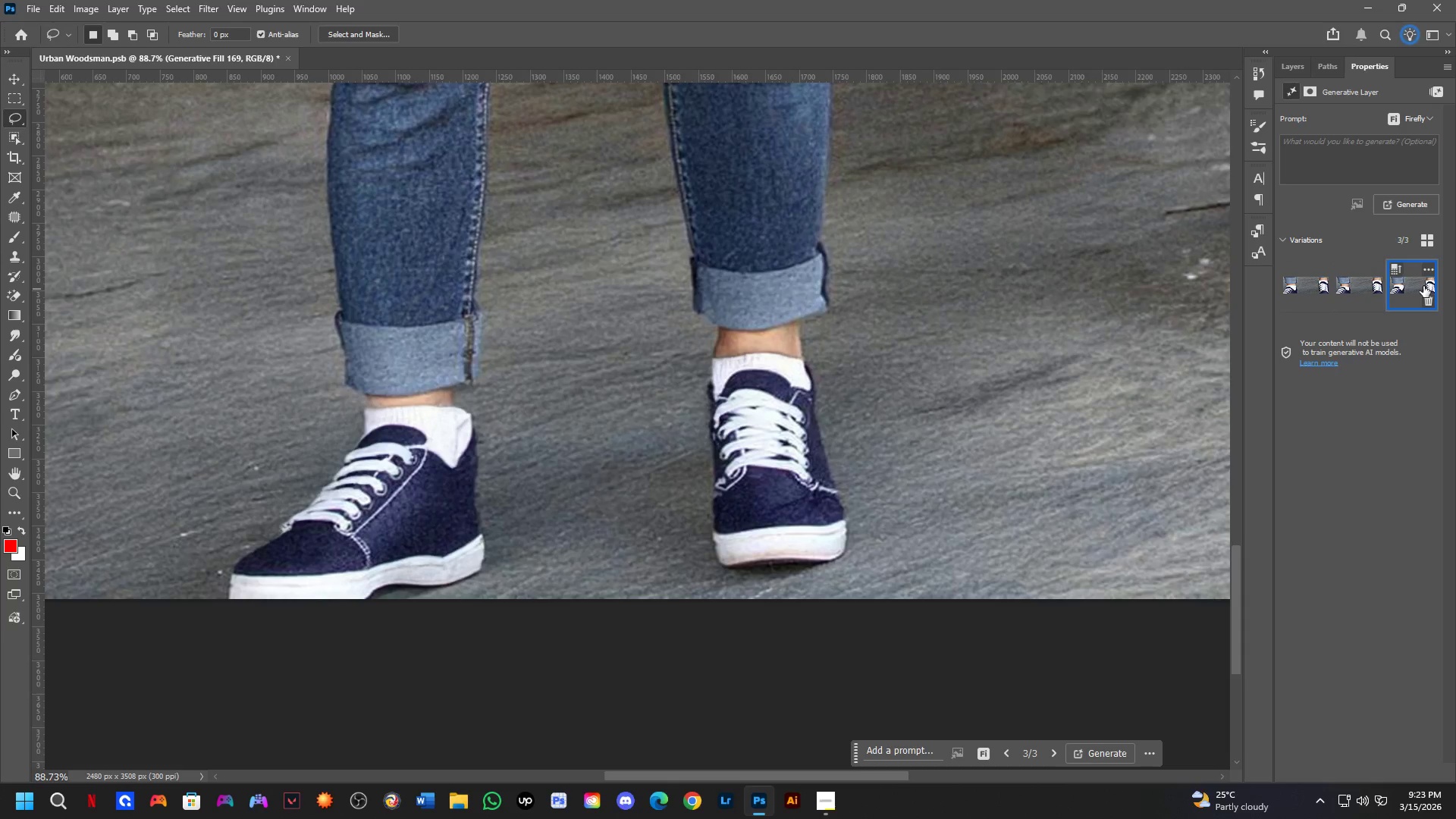 
left_click([1412, 284])
 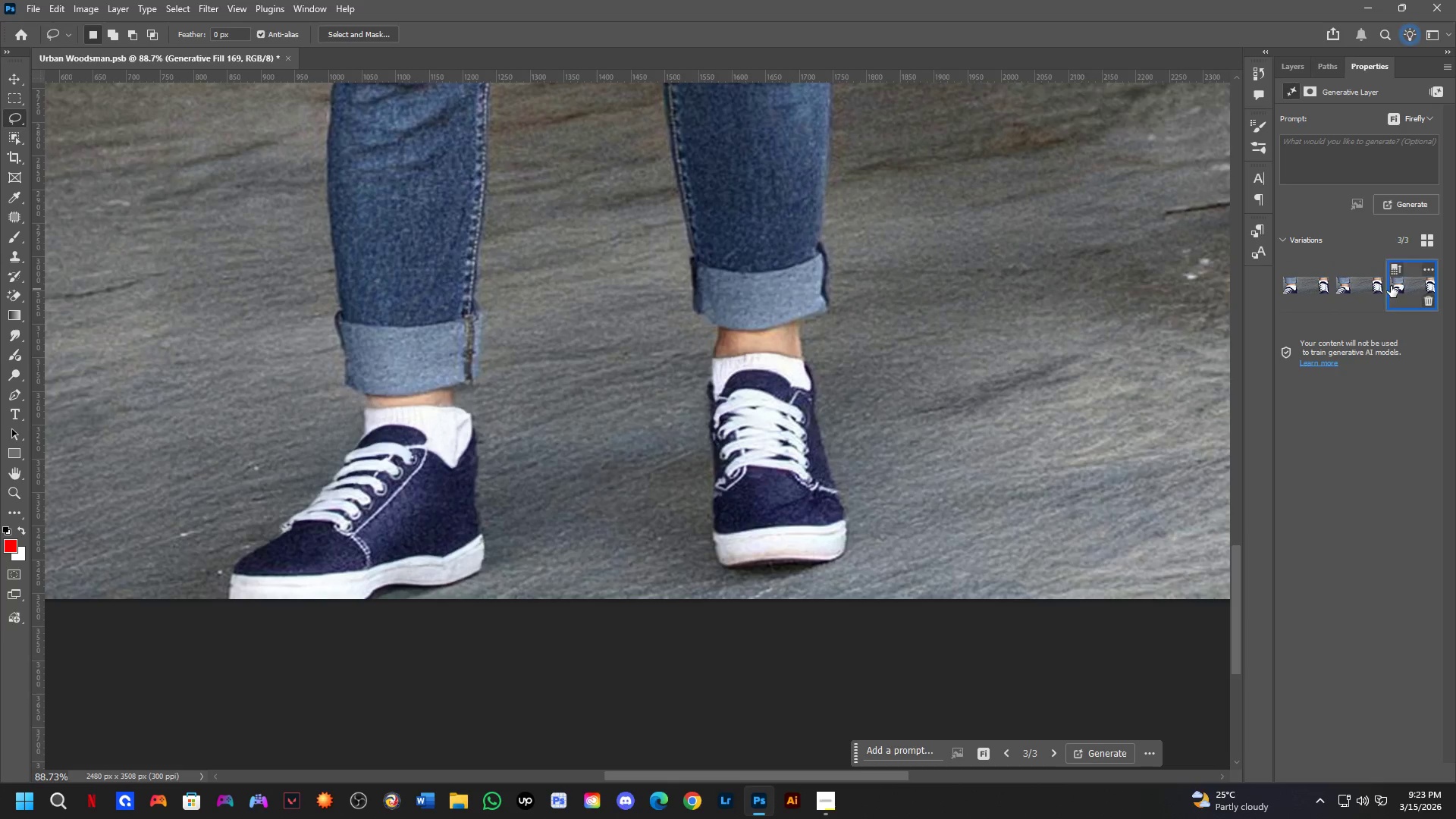 
left_click([1357, 284])
 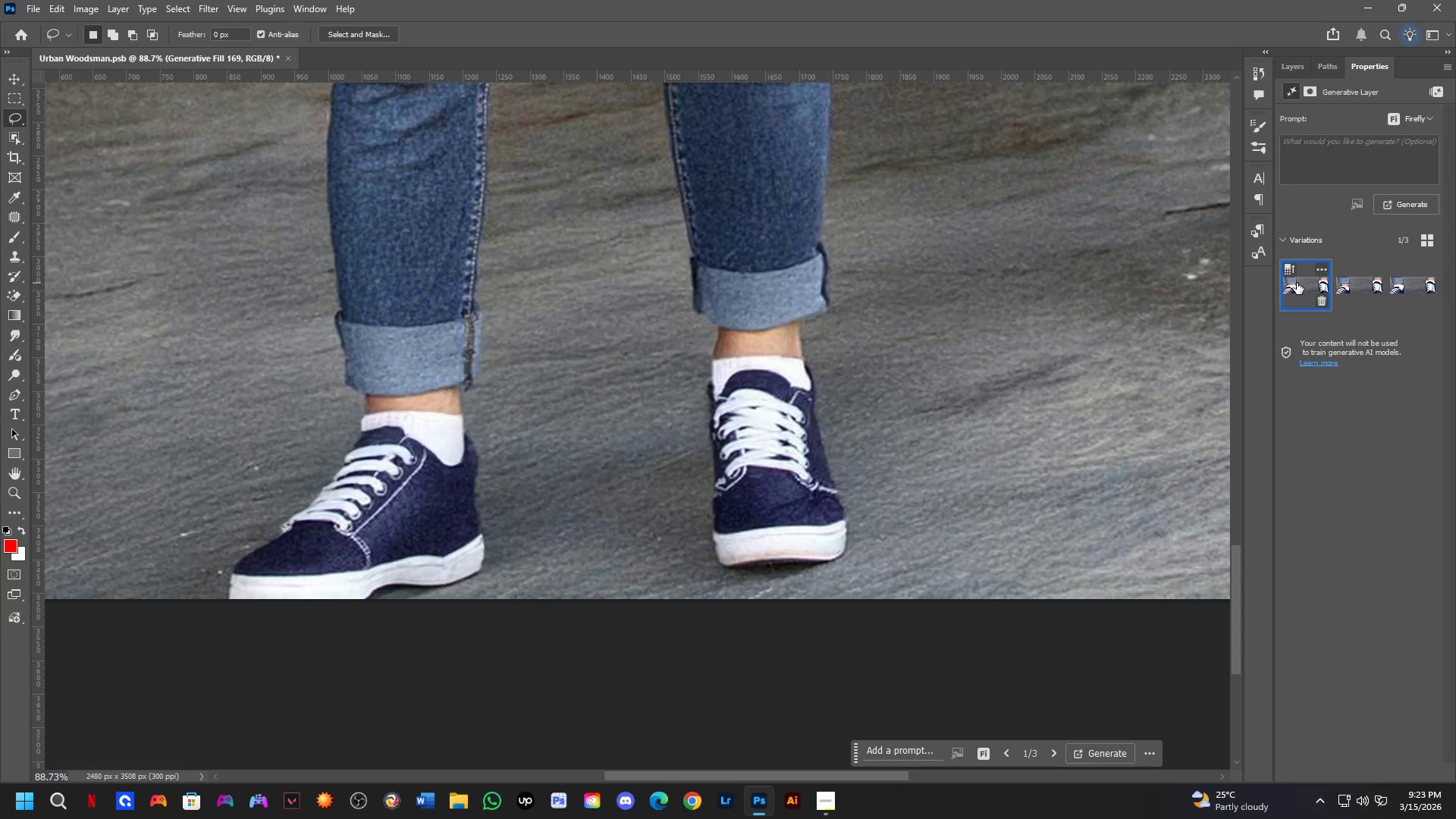 
key(Shift+ShiftLeft)
 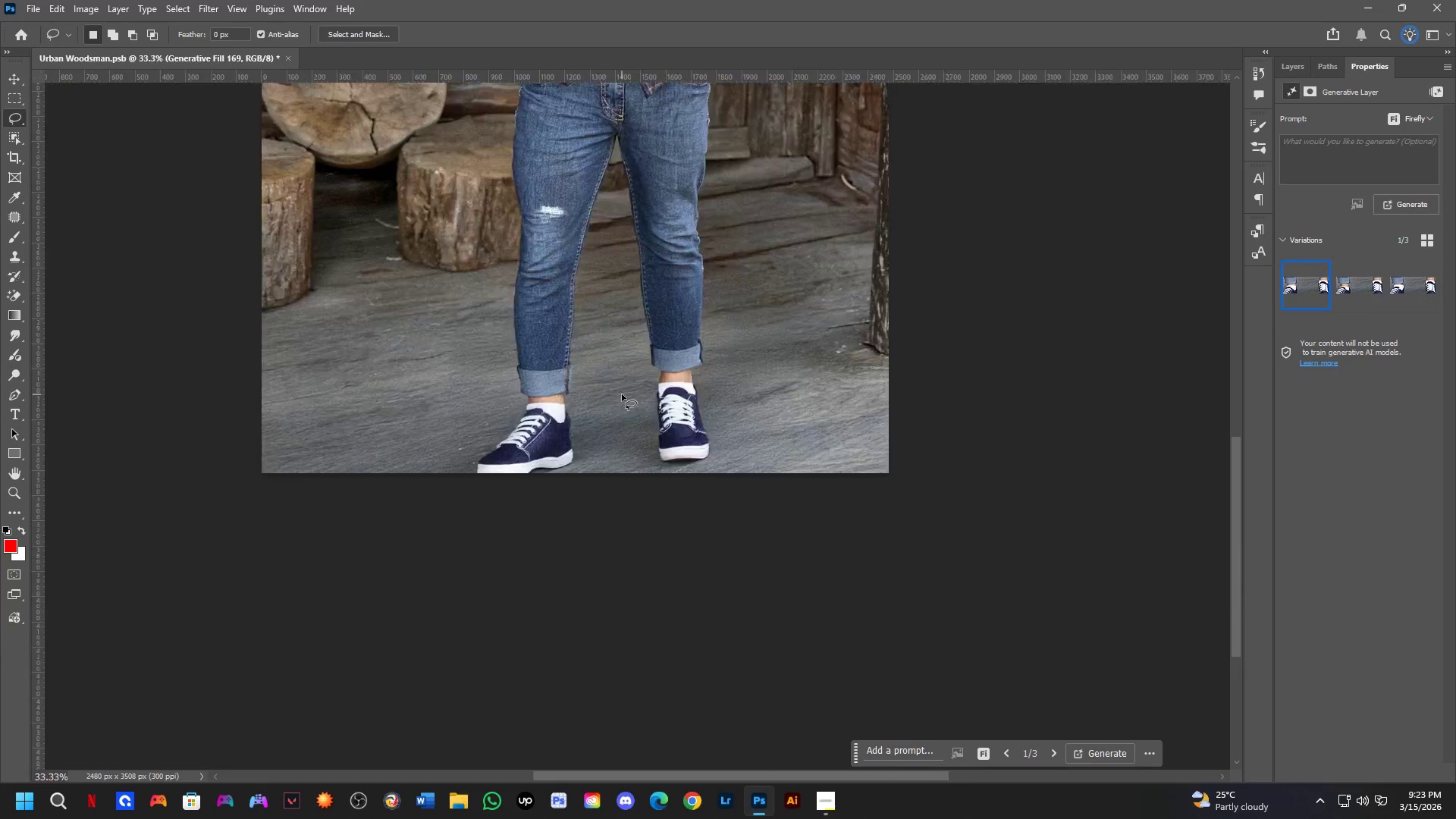 
hold_key(key=Space, duration=0.55)
 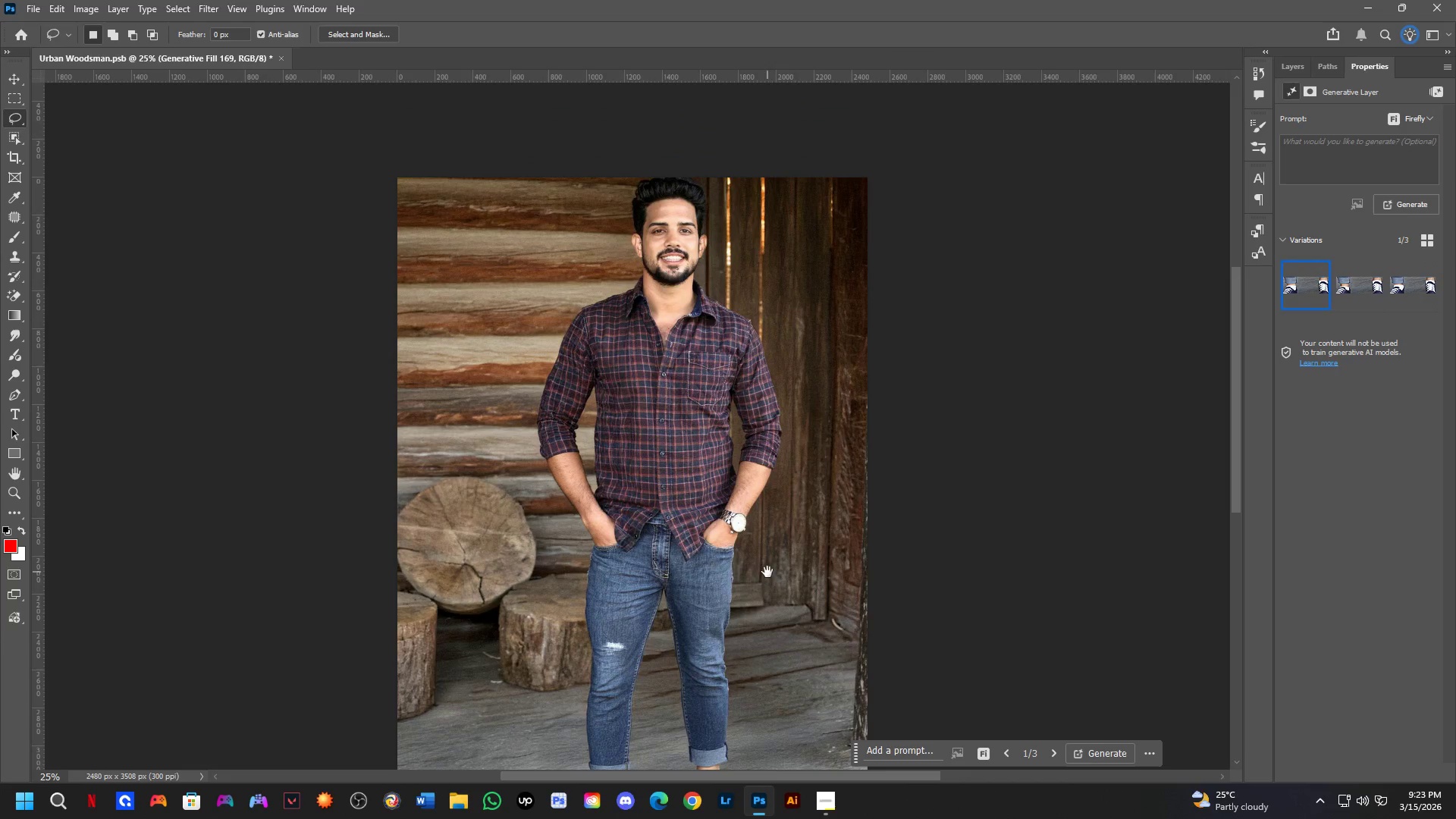 
left_click_drag(start_coordinate=[704, 323], to_coordinate=[730, 513])
 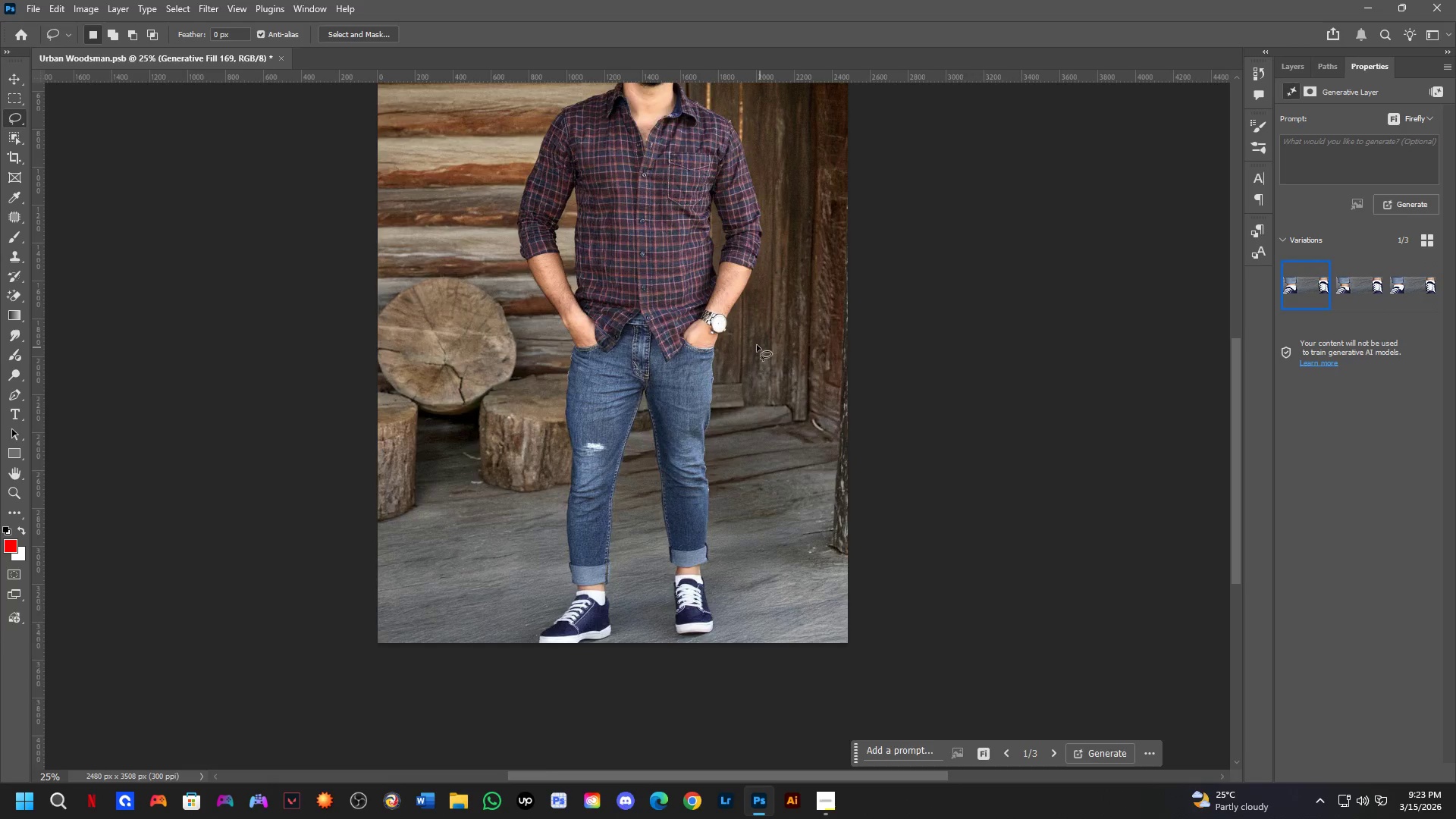 
scroll: coordinate [622, 394], scroll_direction: down, amount: 4.0
 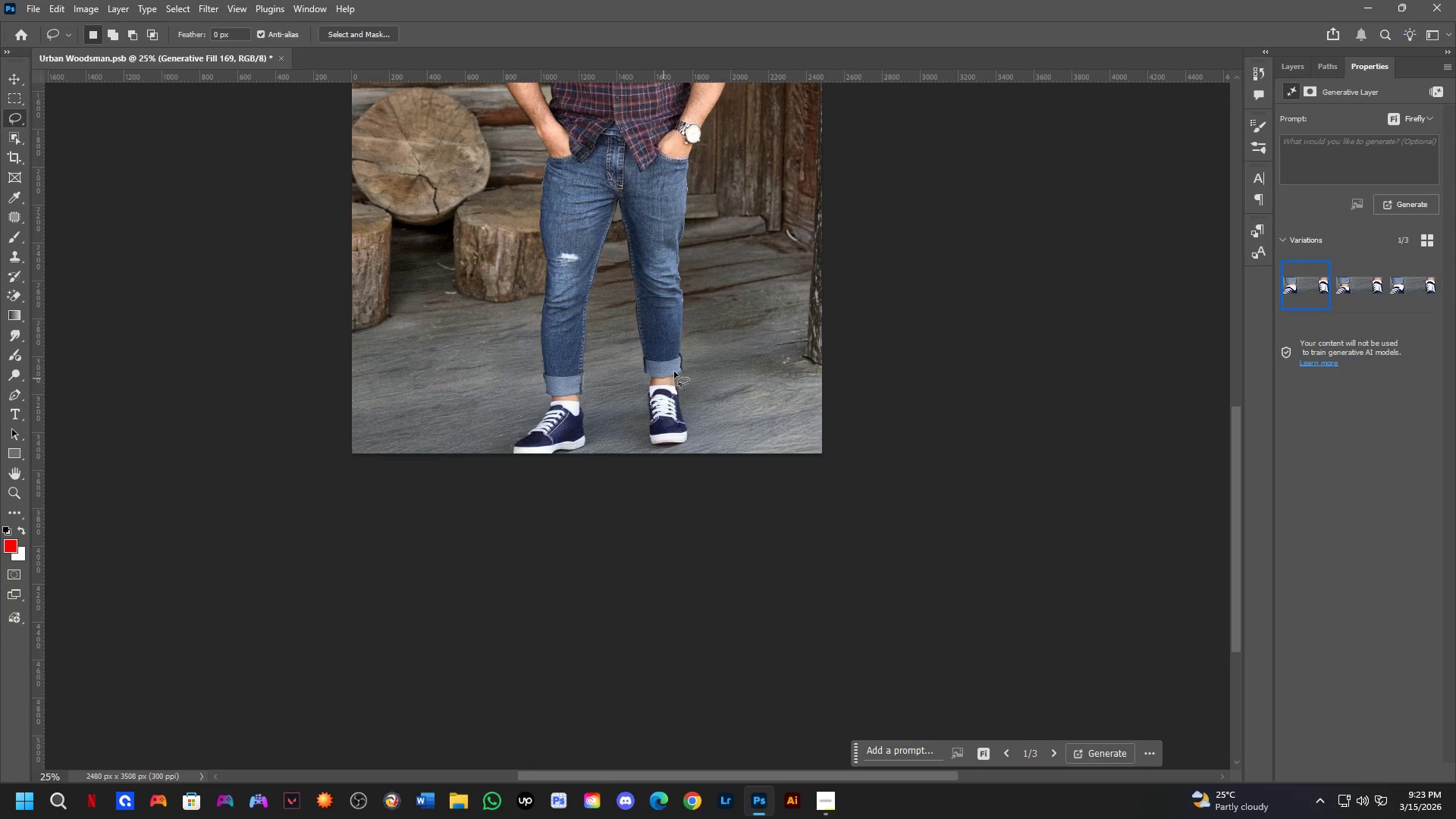 
hold_key(key=Space, duration=0.45)
 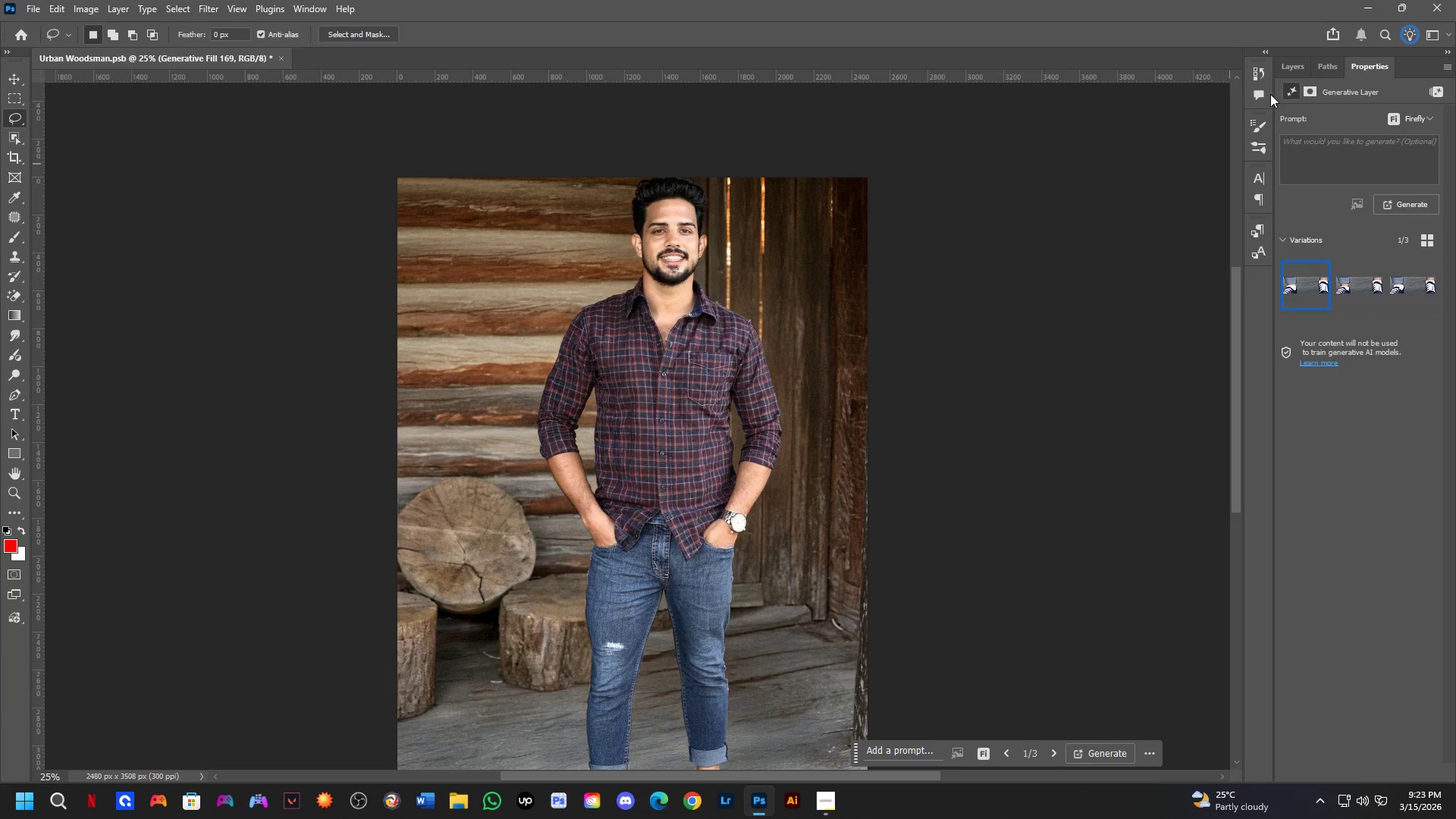 
left_click_drag(start_coordinate=[748, 372], to_coordinate=[767, 572])
 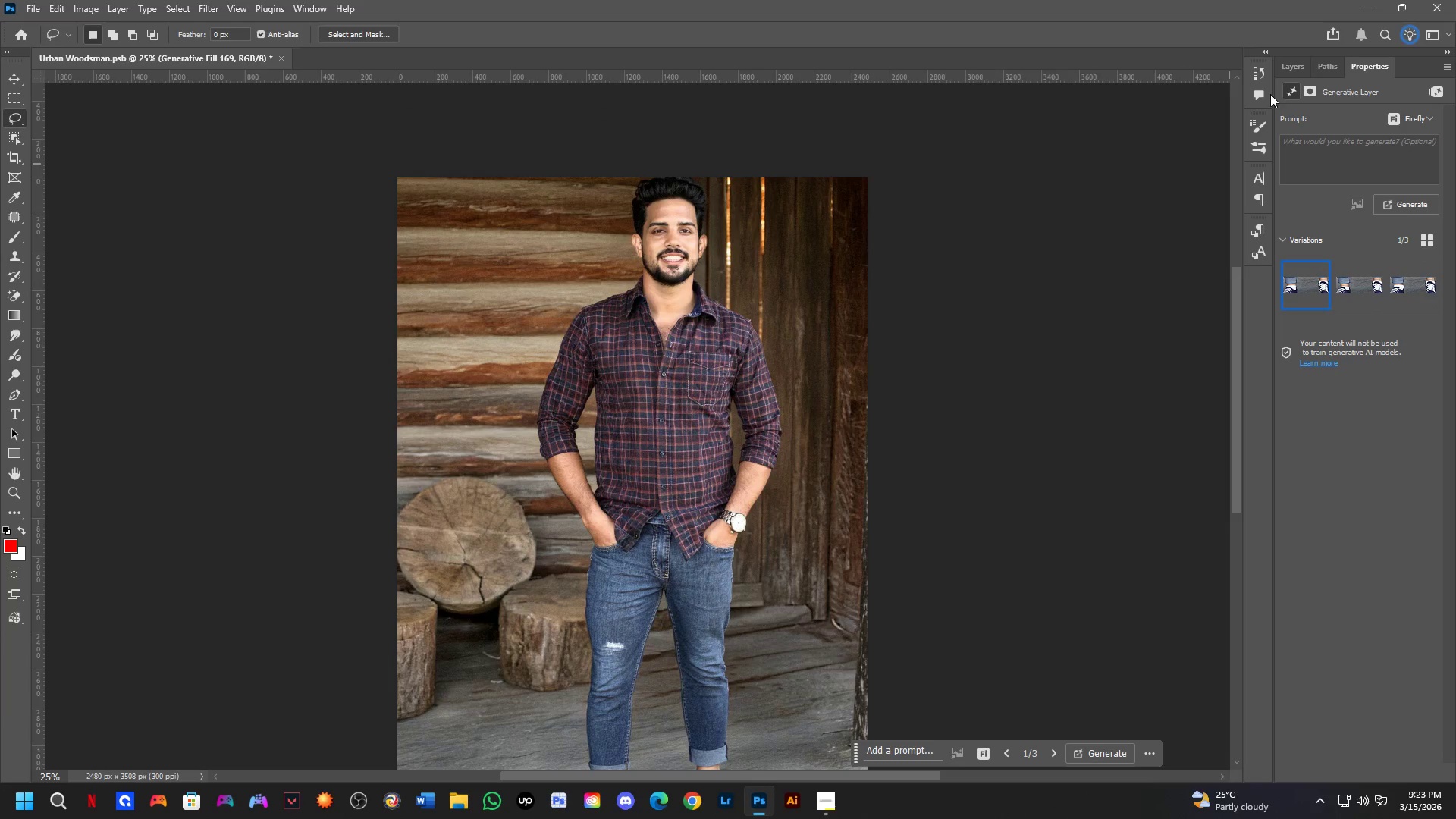 
left_click([1288, 75])
 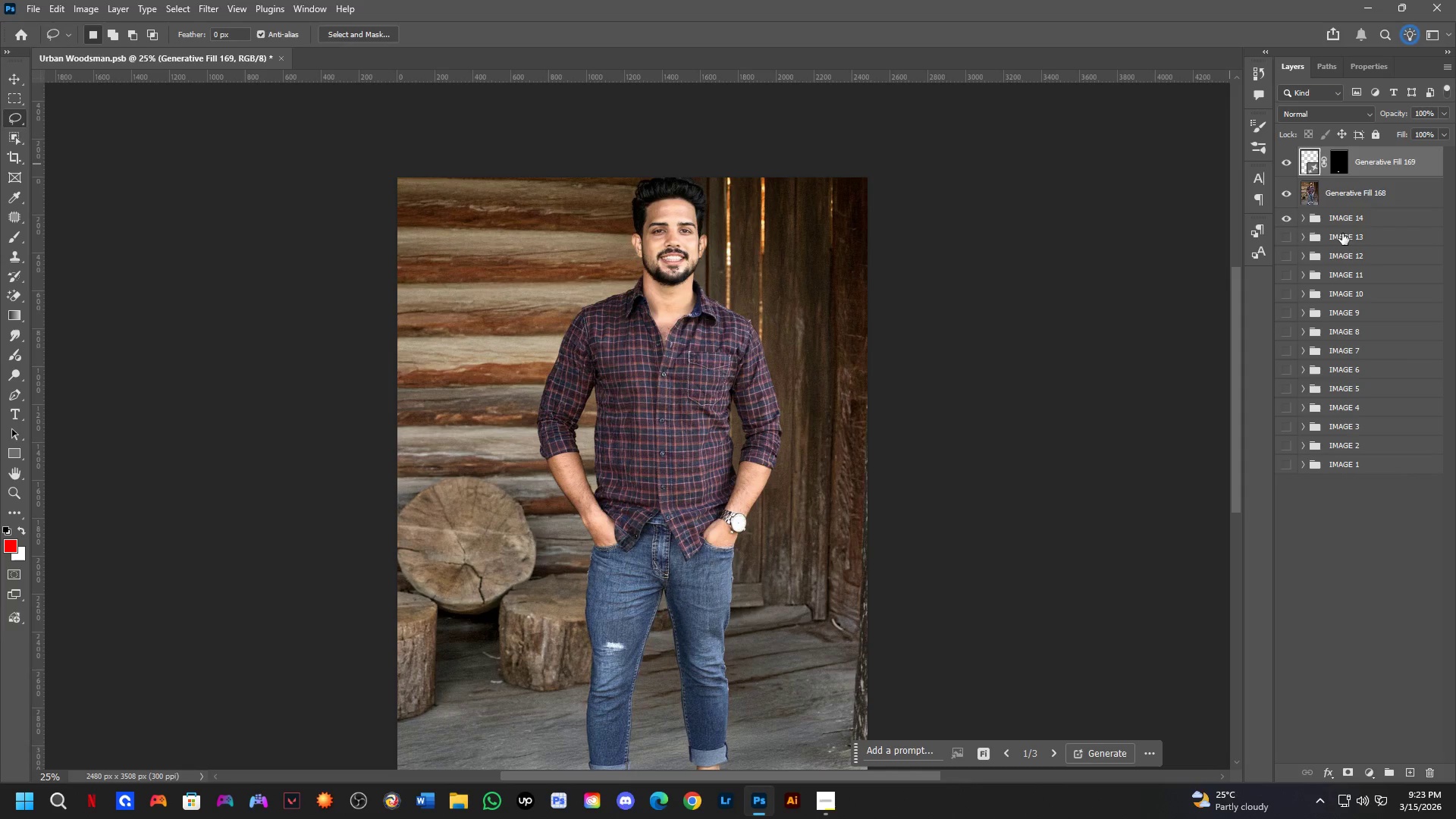 
key(Control+Shift+ShiftLeft)
 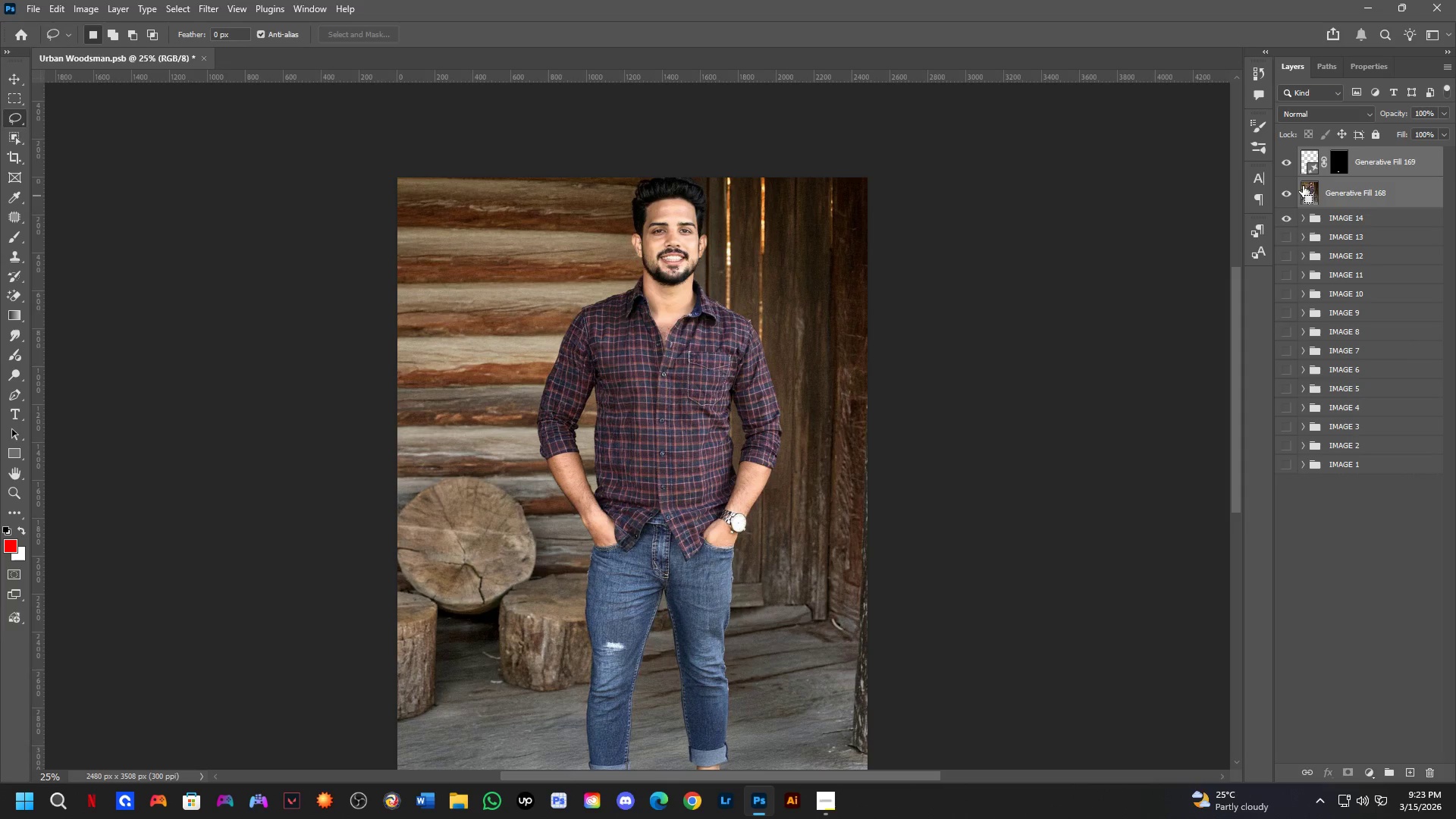 
key(Control+E)
 